 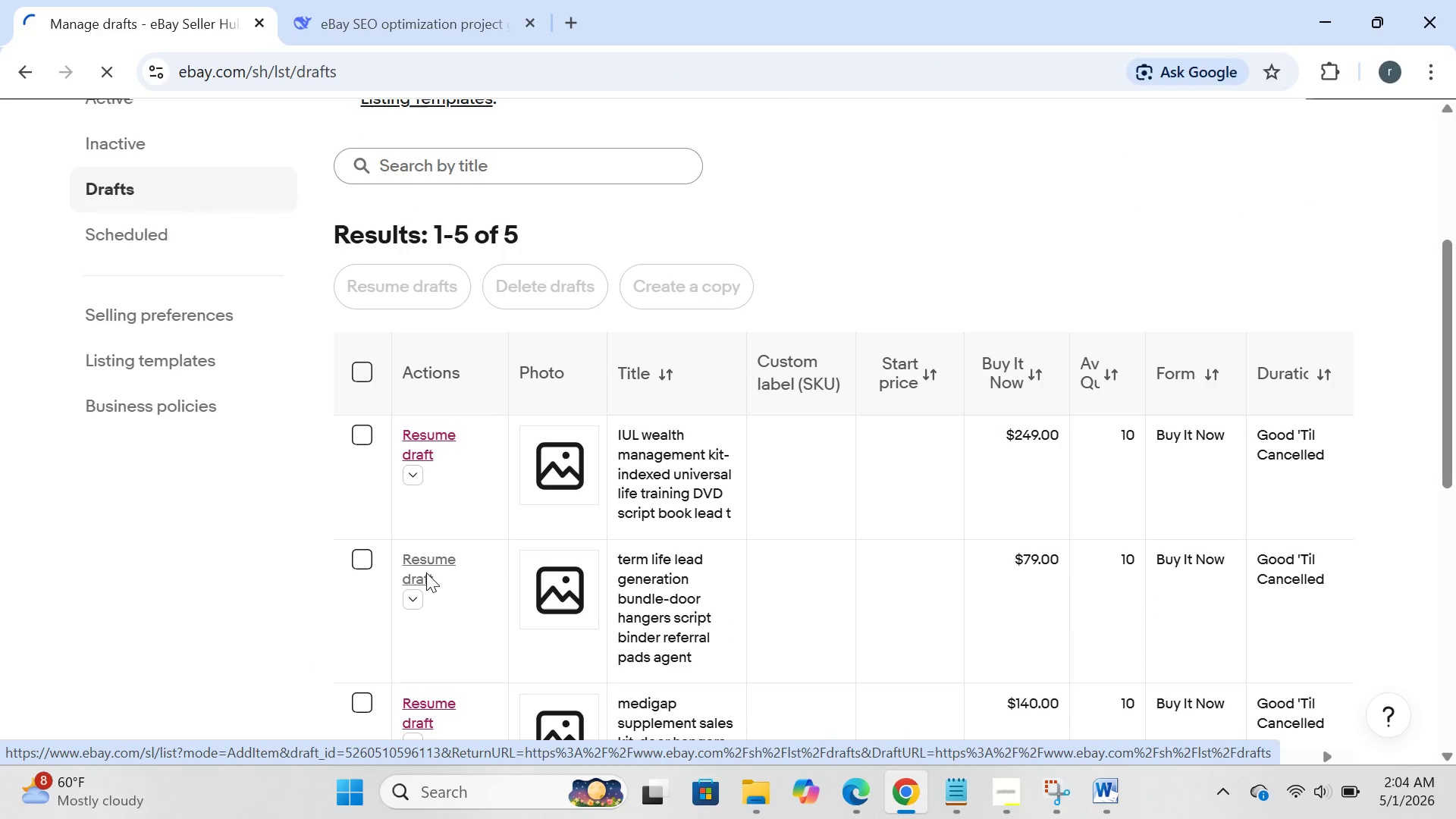 
left_click([841, 78])
 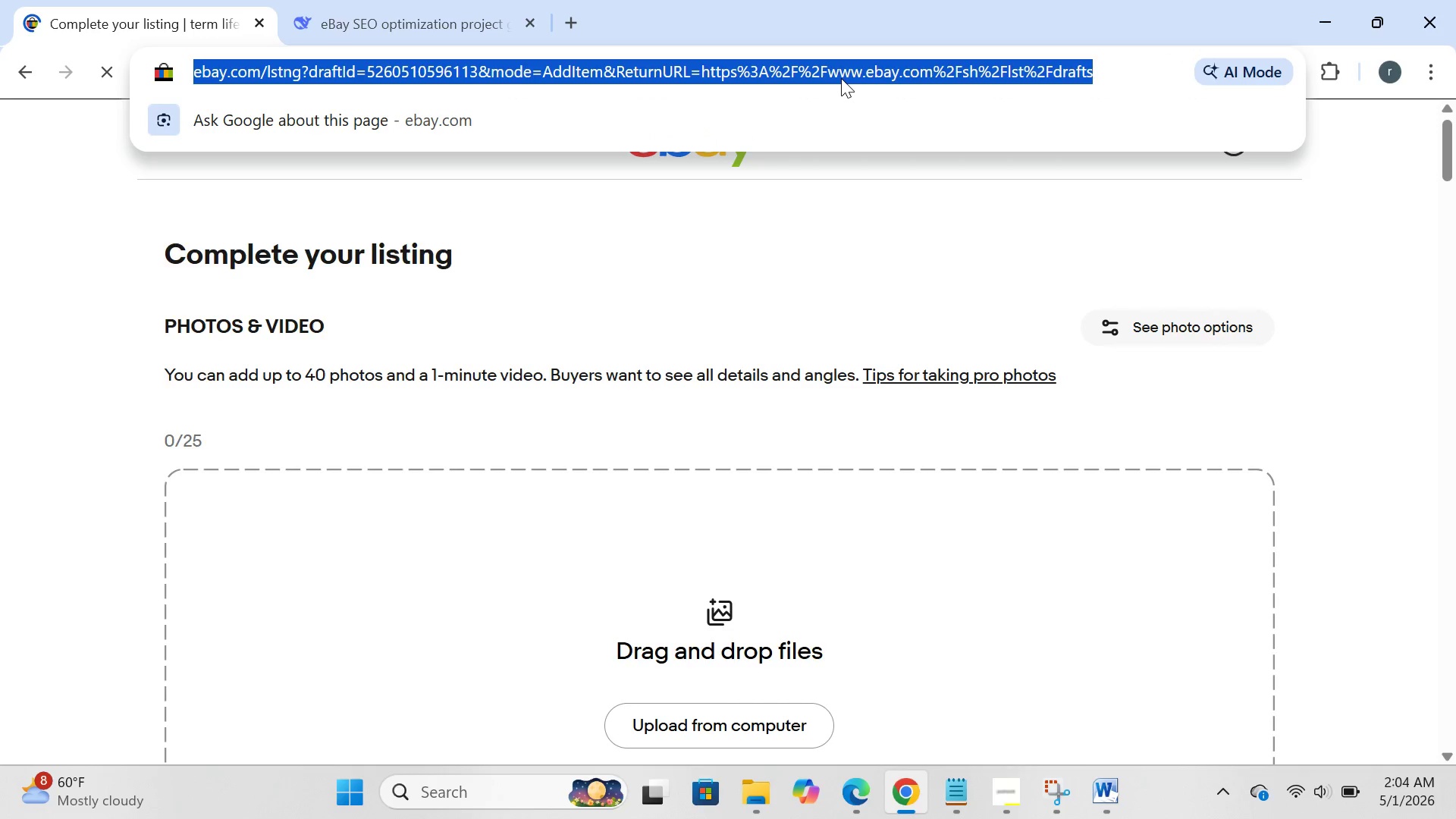 
key(Control+ControlLeft)
 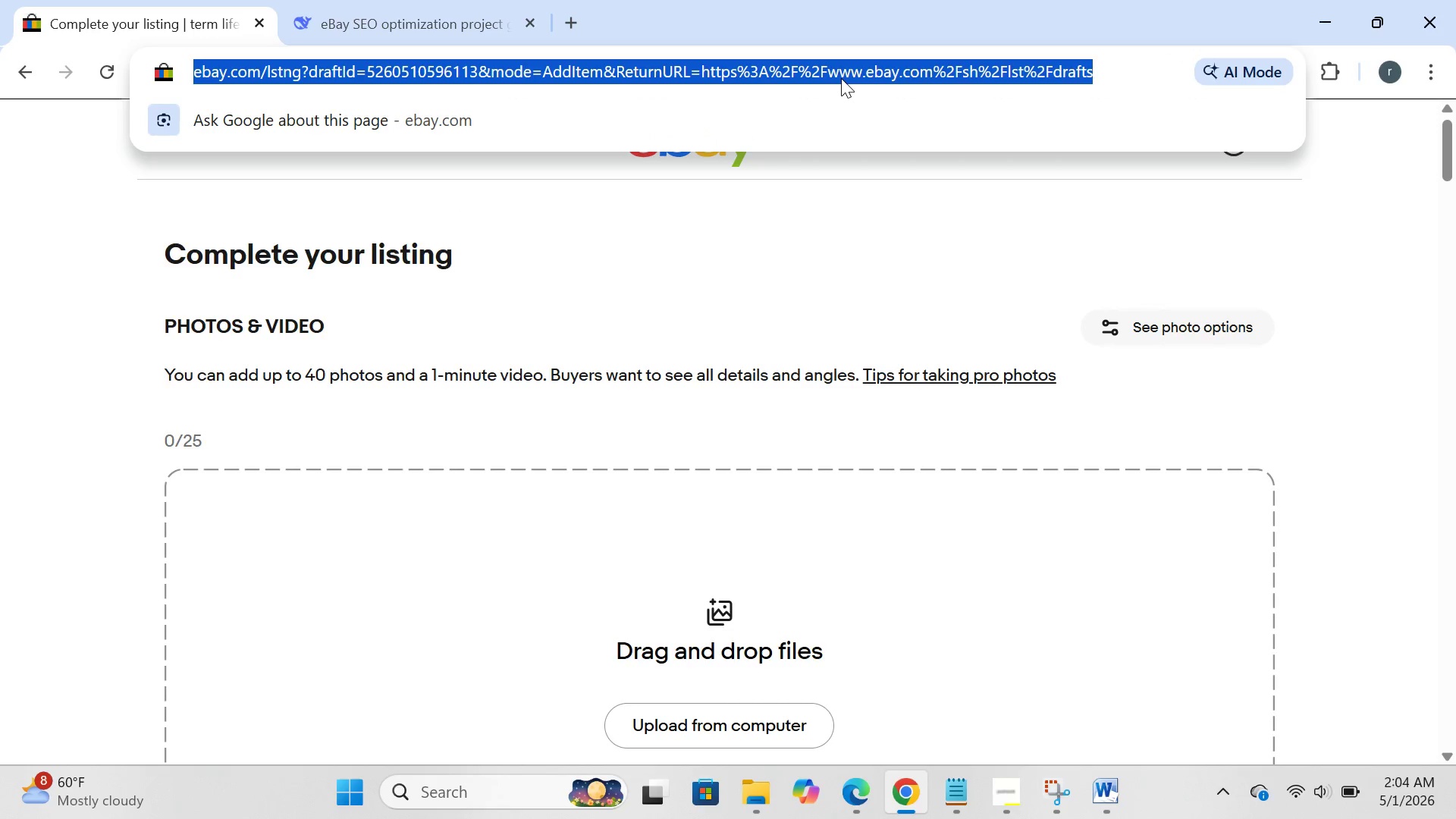 
key(Control+C)
 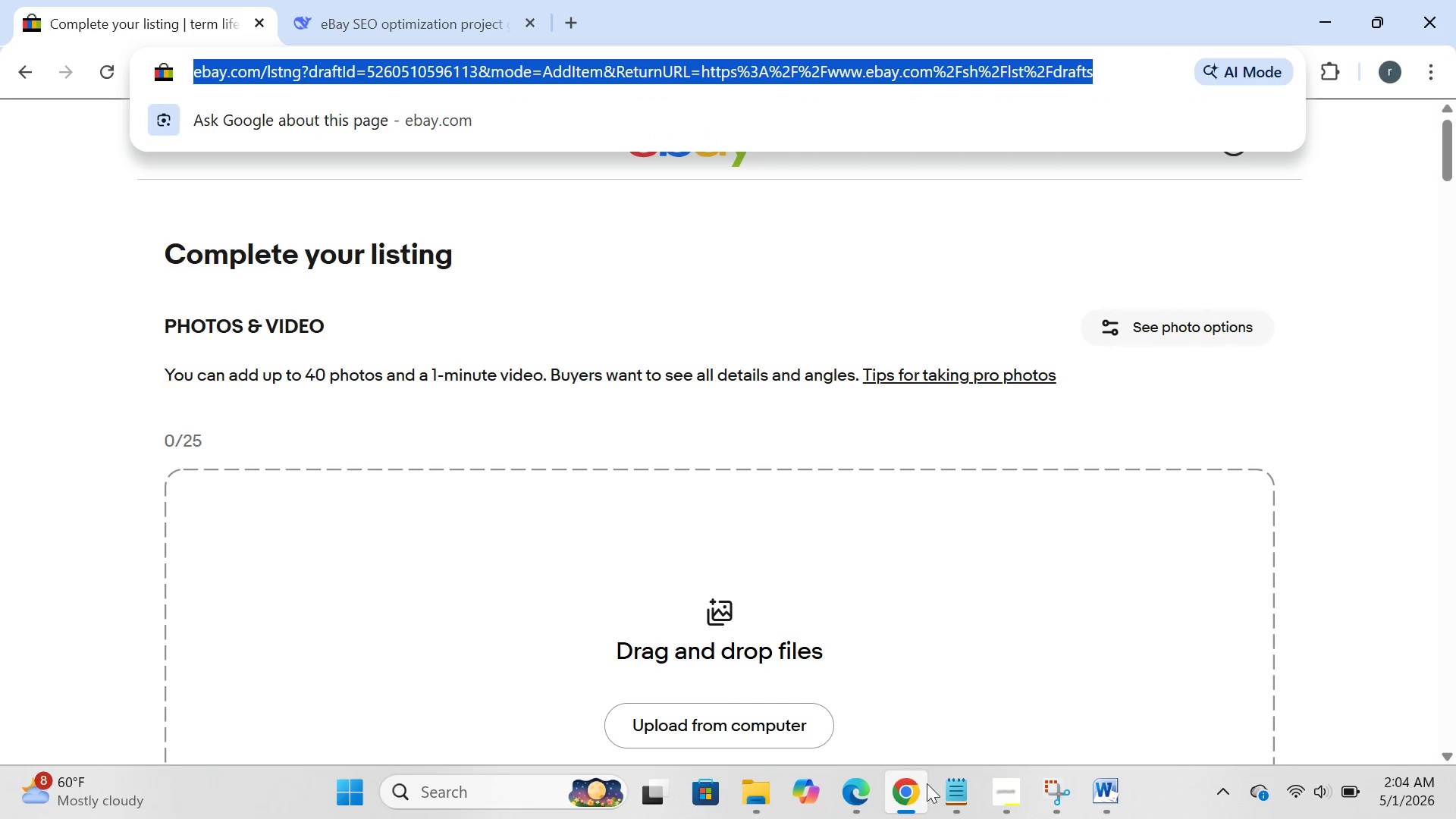 
left_click([941, 789])
 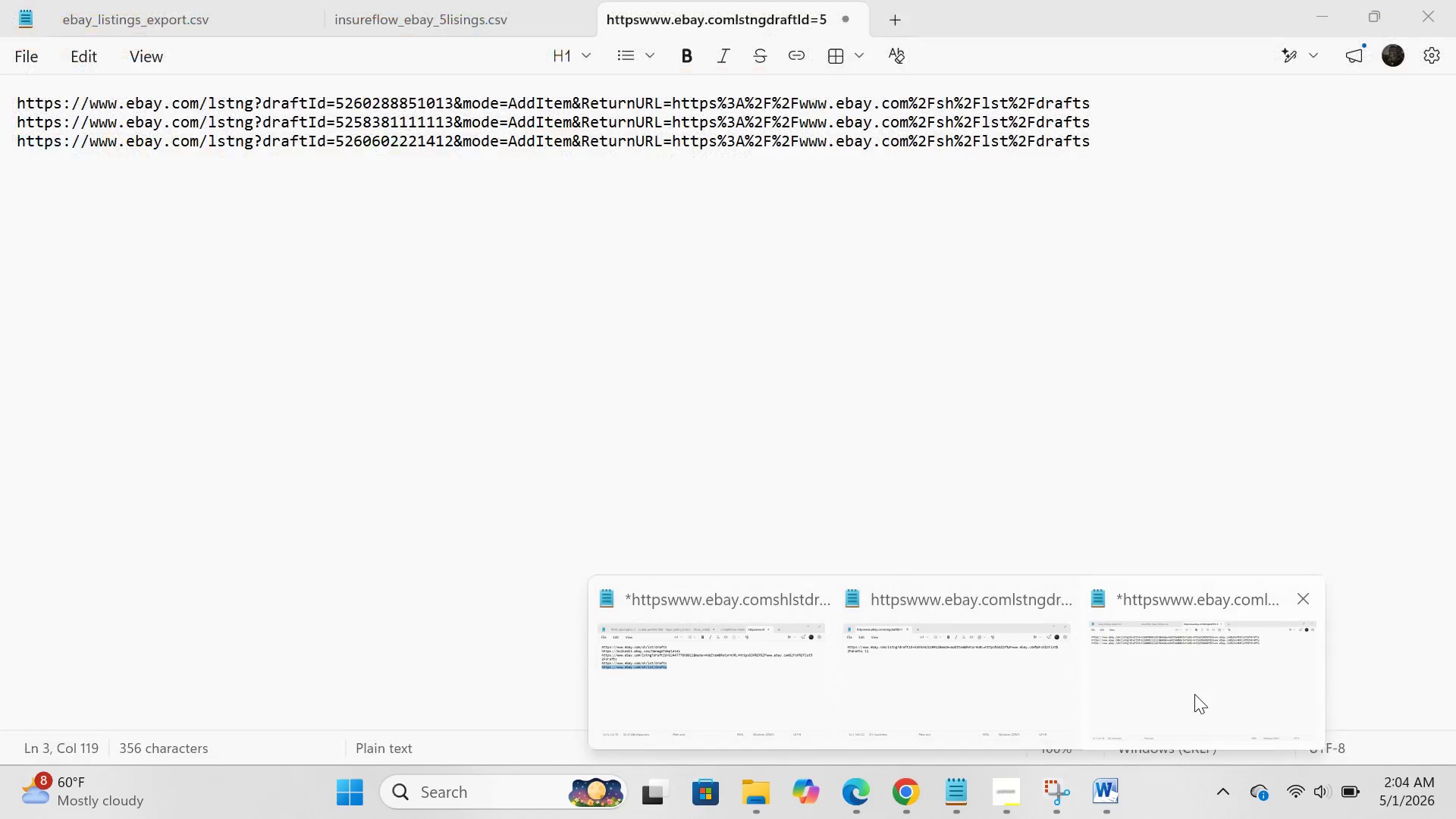 
left_click([1195, 694])
 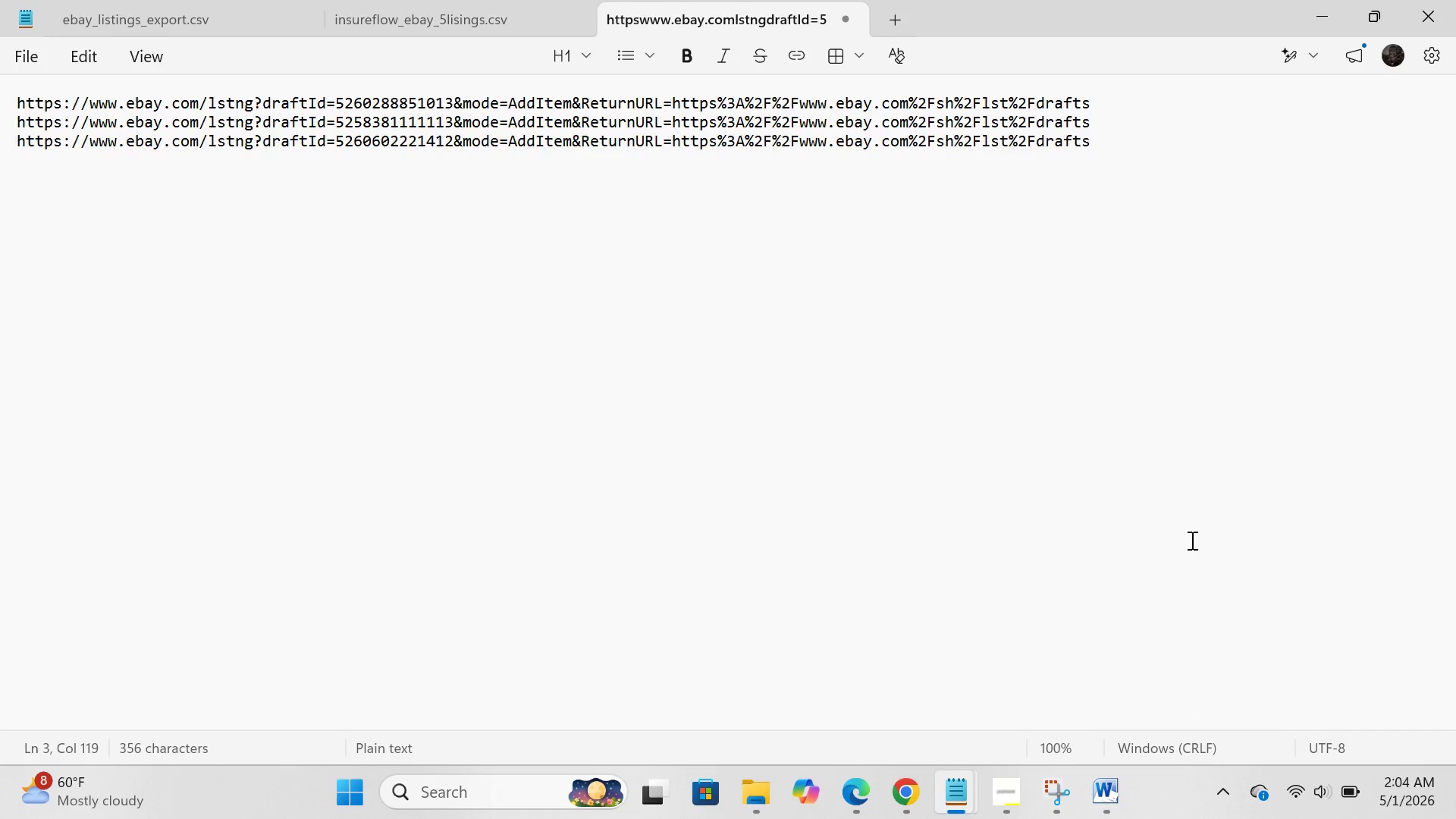 
key(Enter)
 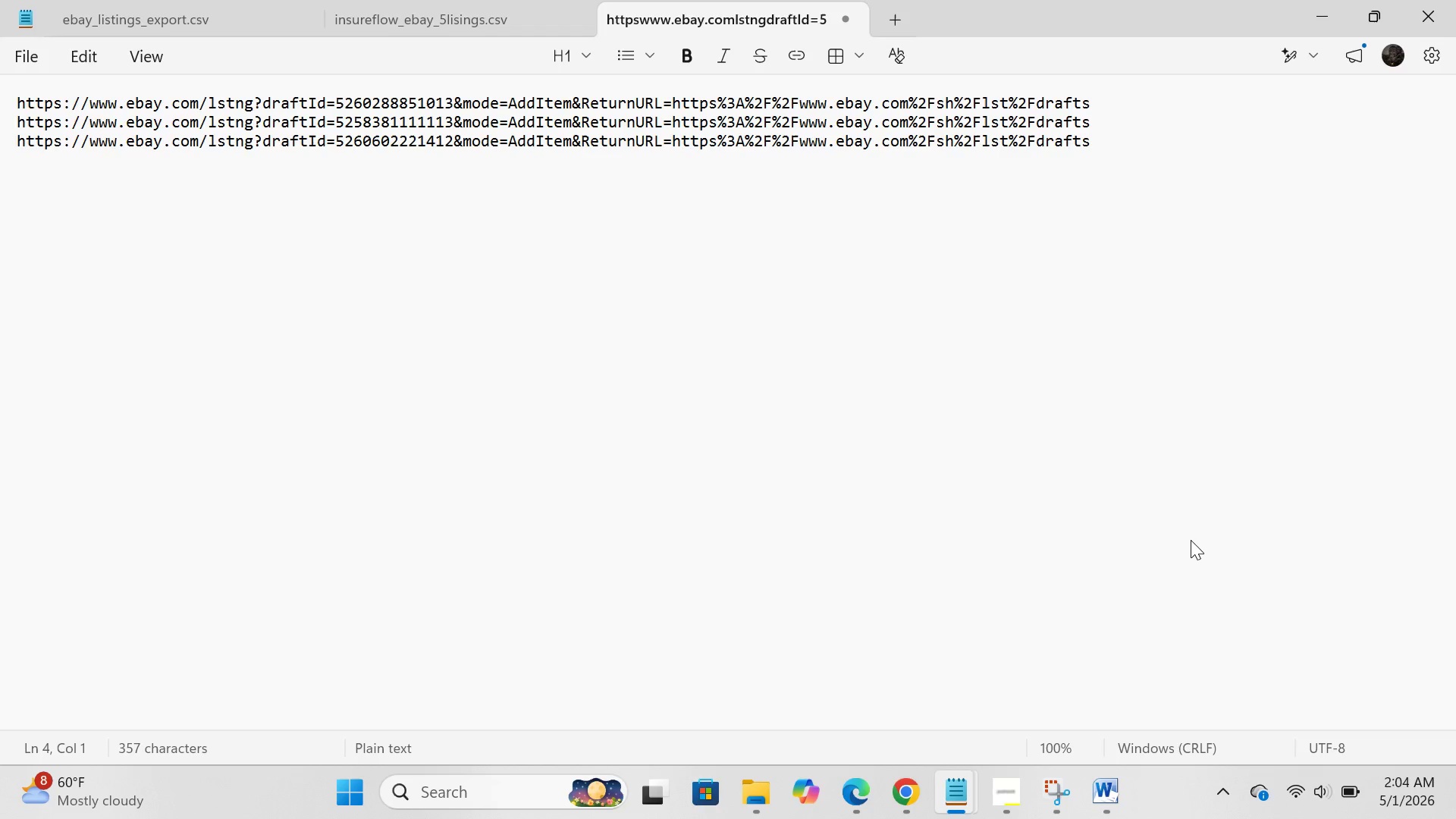 
key(Control+V)
 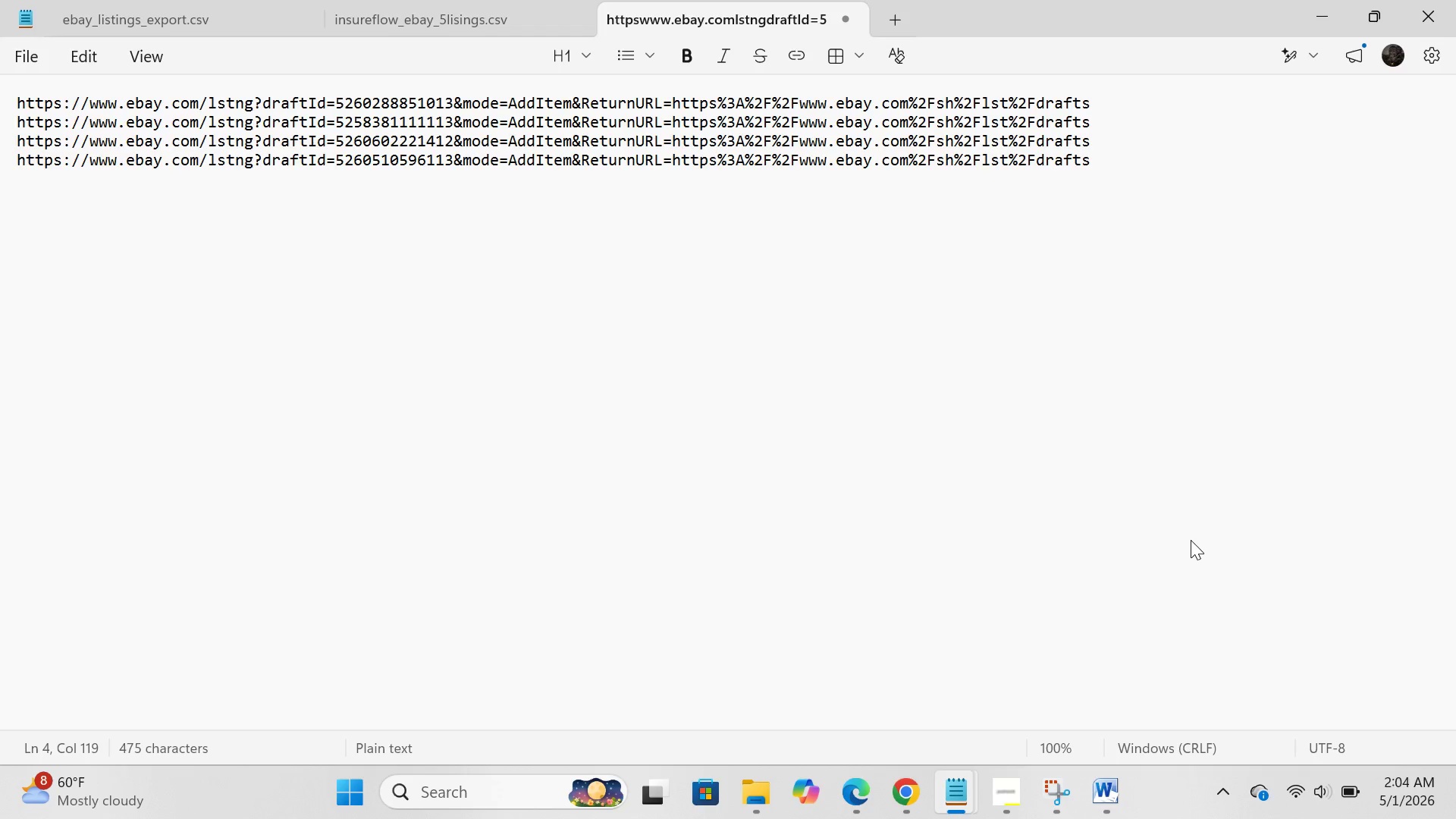 
key(Enter)
 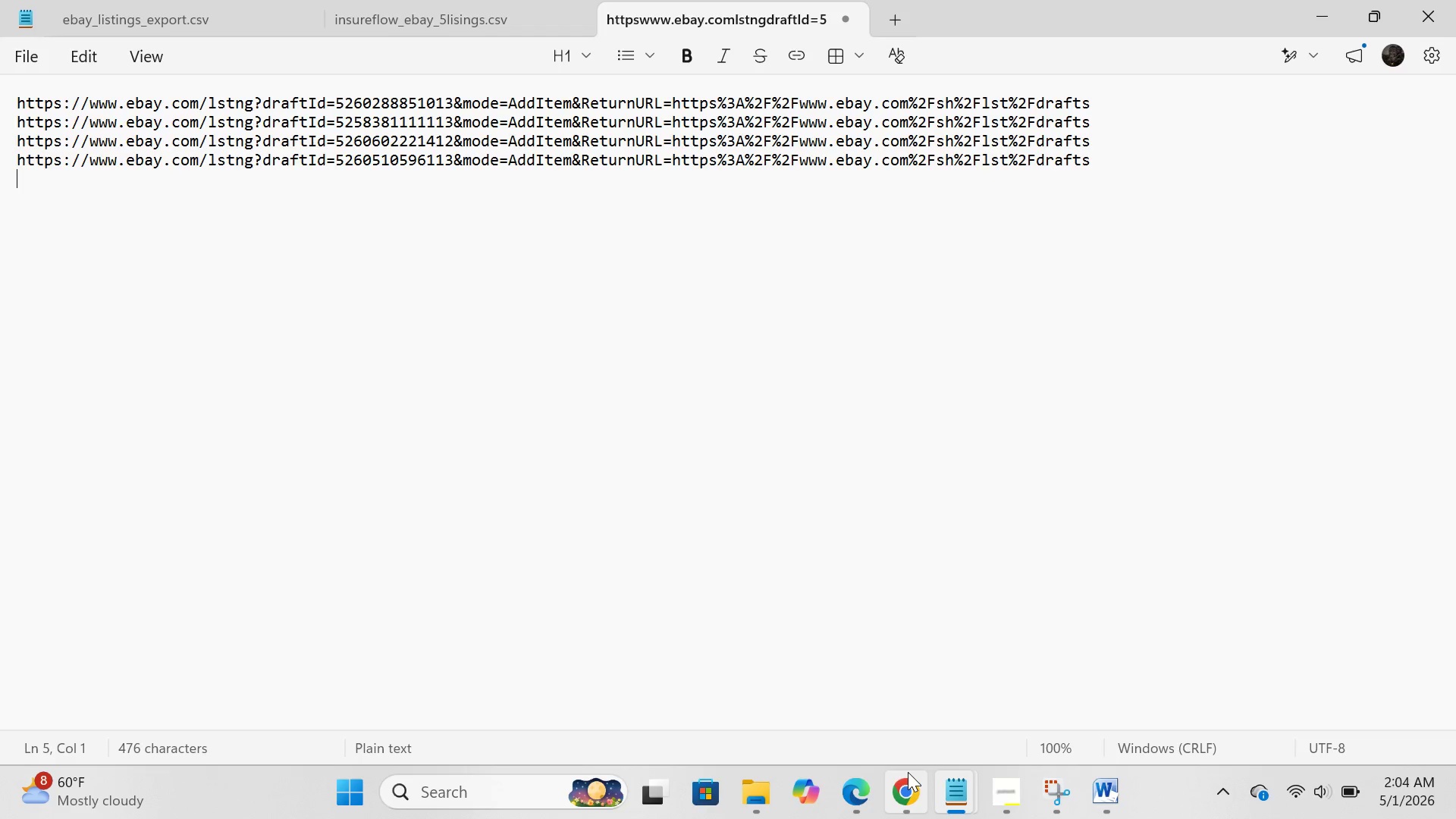 
left_click([908, 778])
 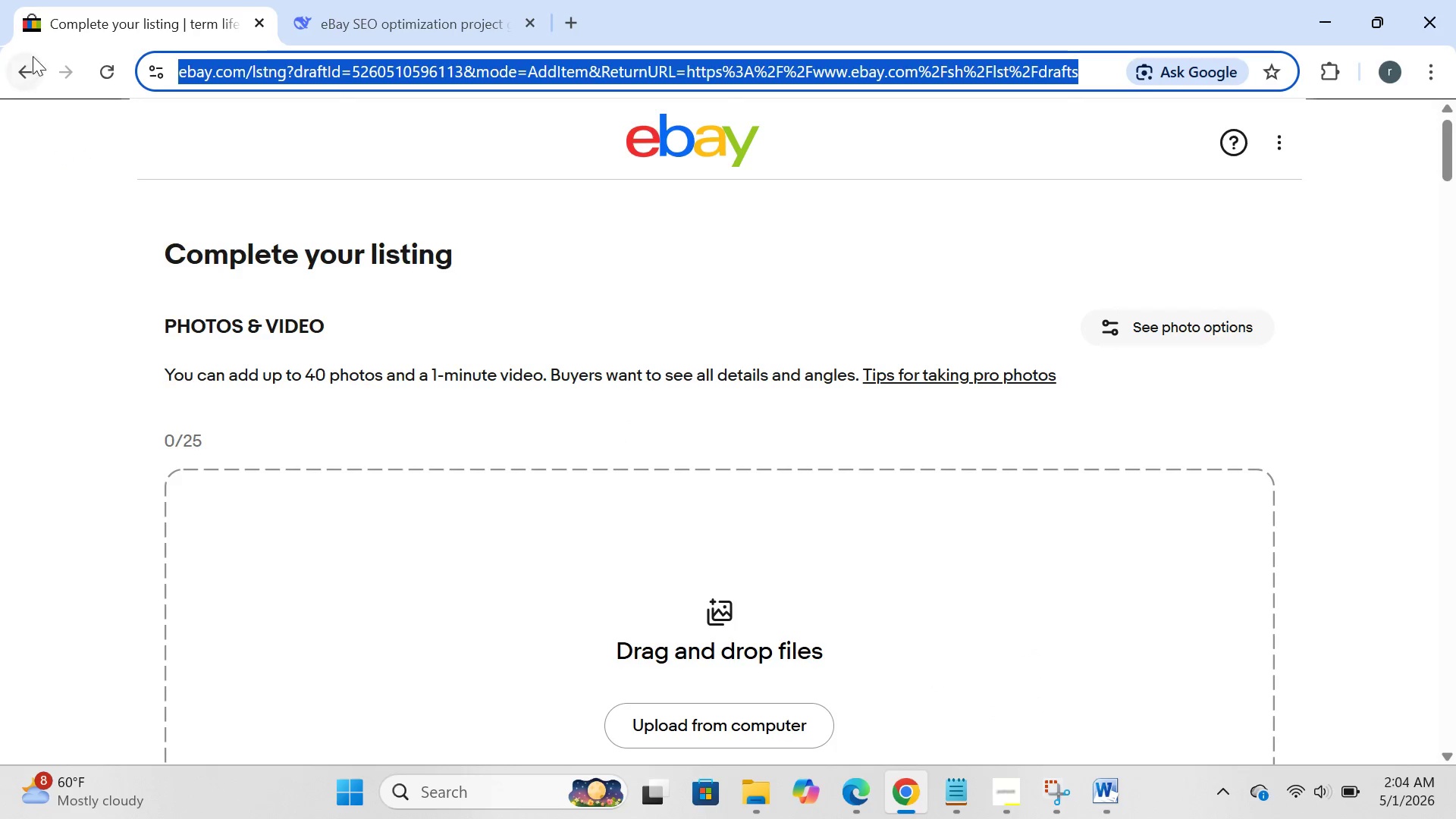 
left_click([40, 71])
 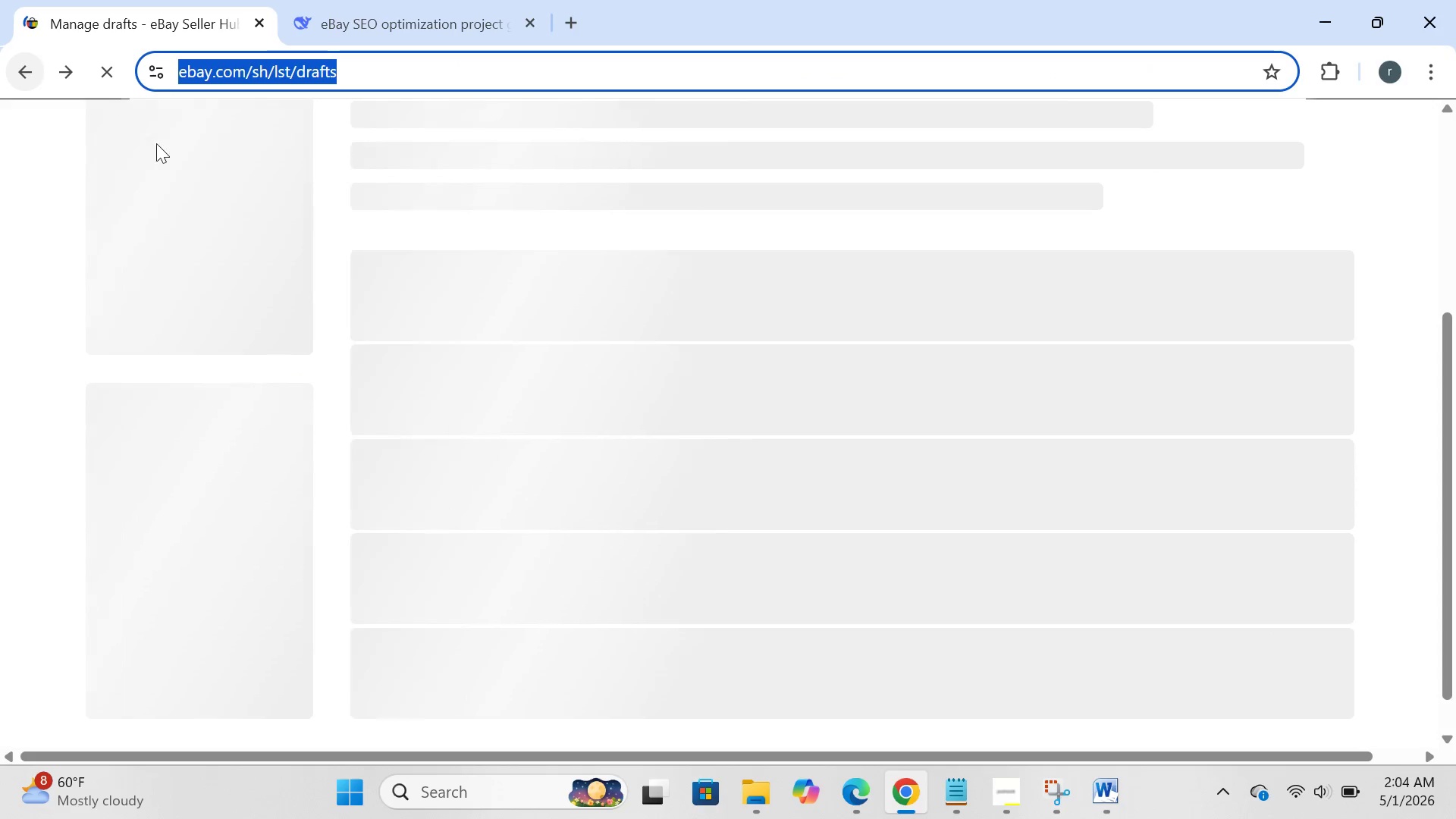 
mouse_move([453, 427])
 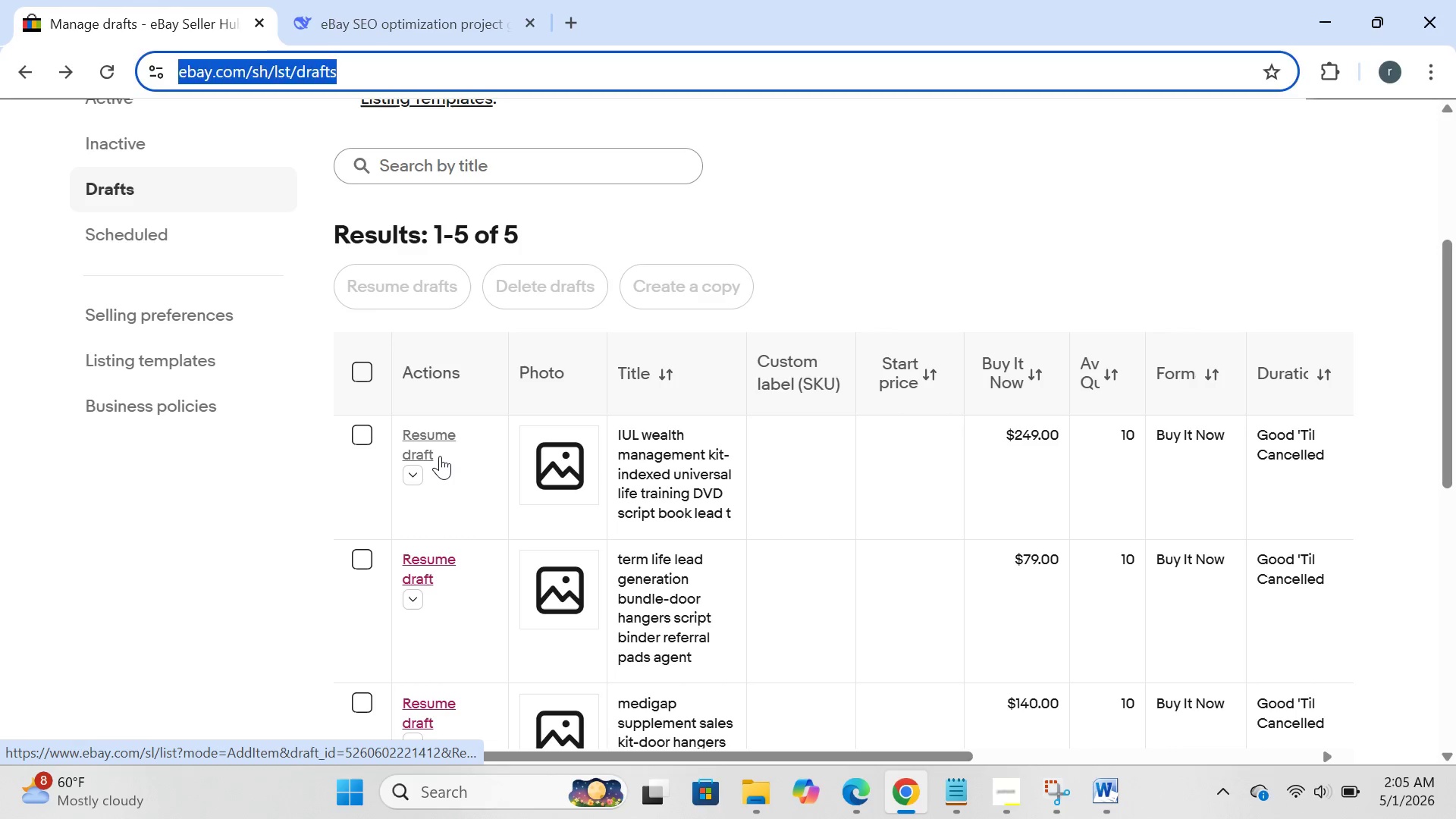 
left_click([440, 456])
 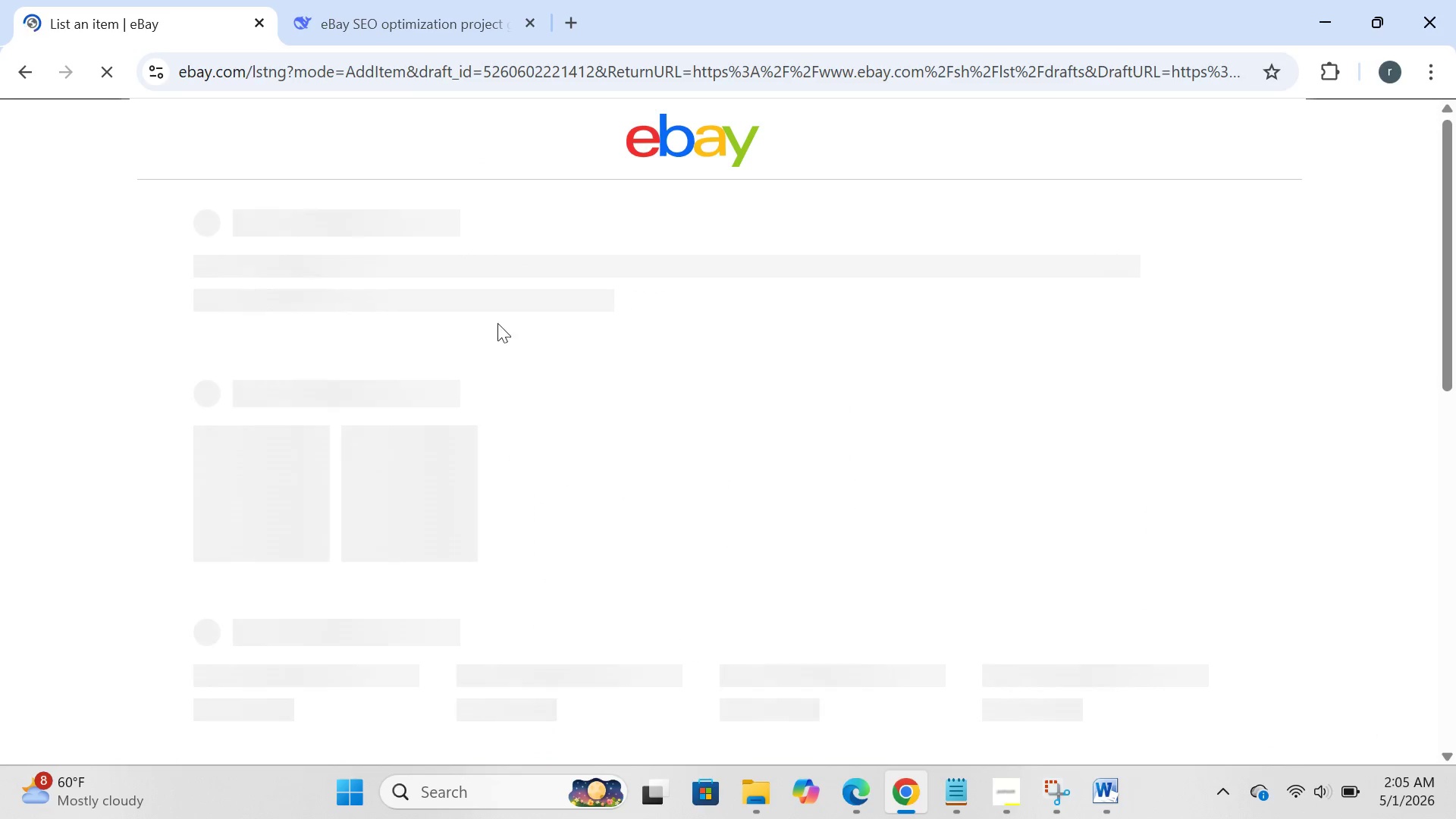 
left_click([654, 68])
 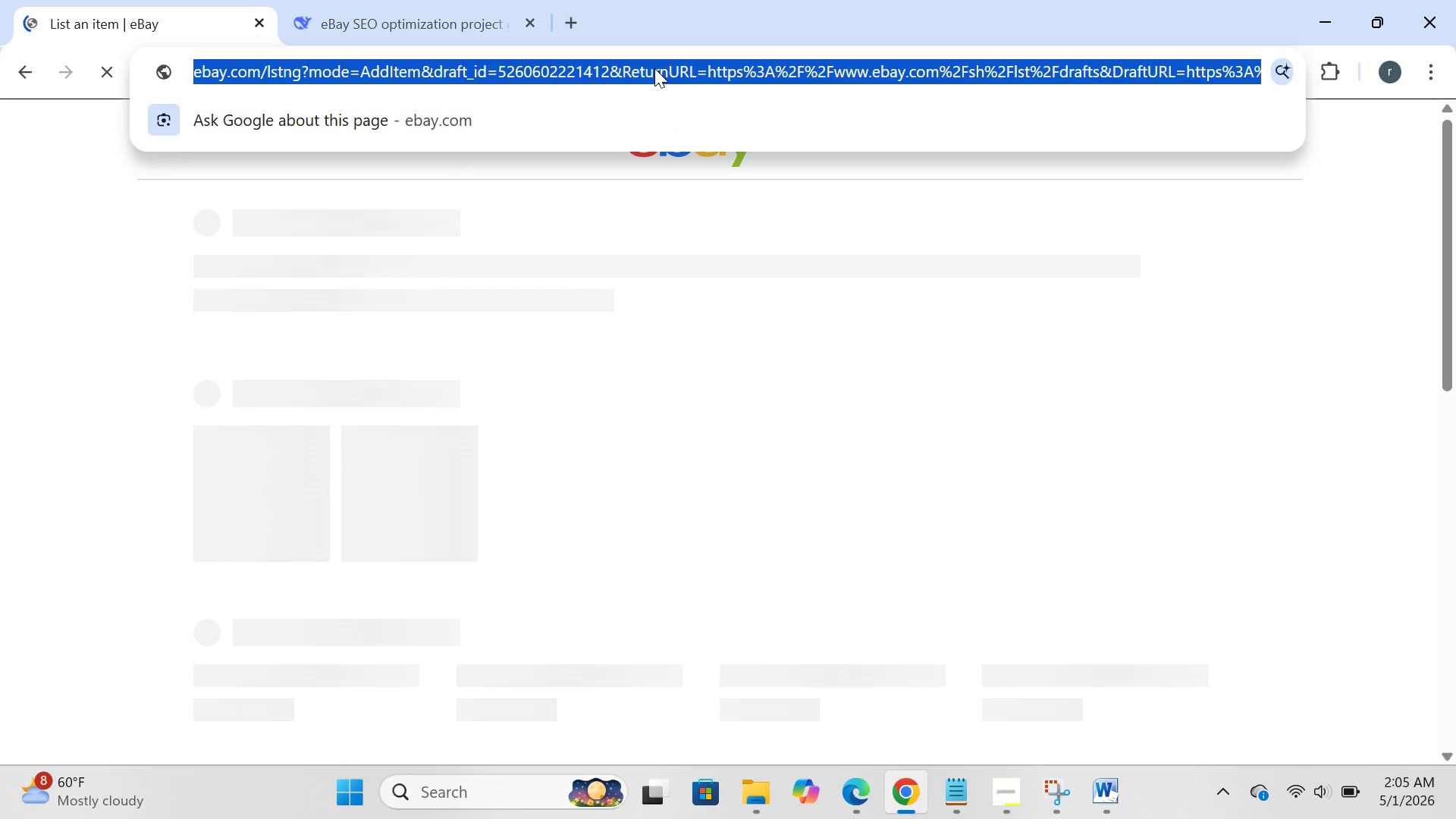 
key(Control+C)
 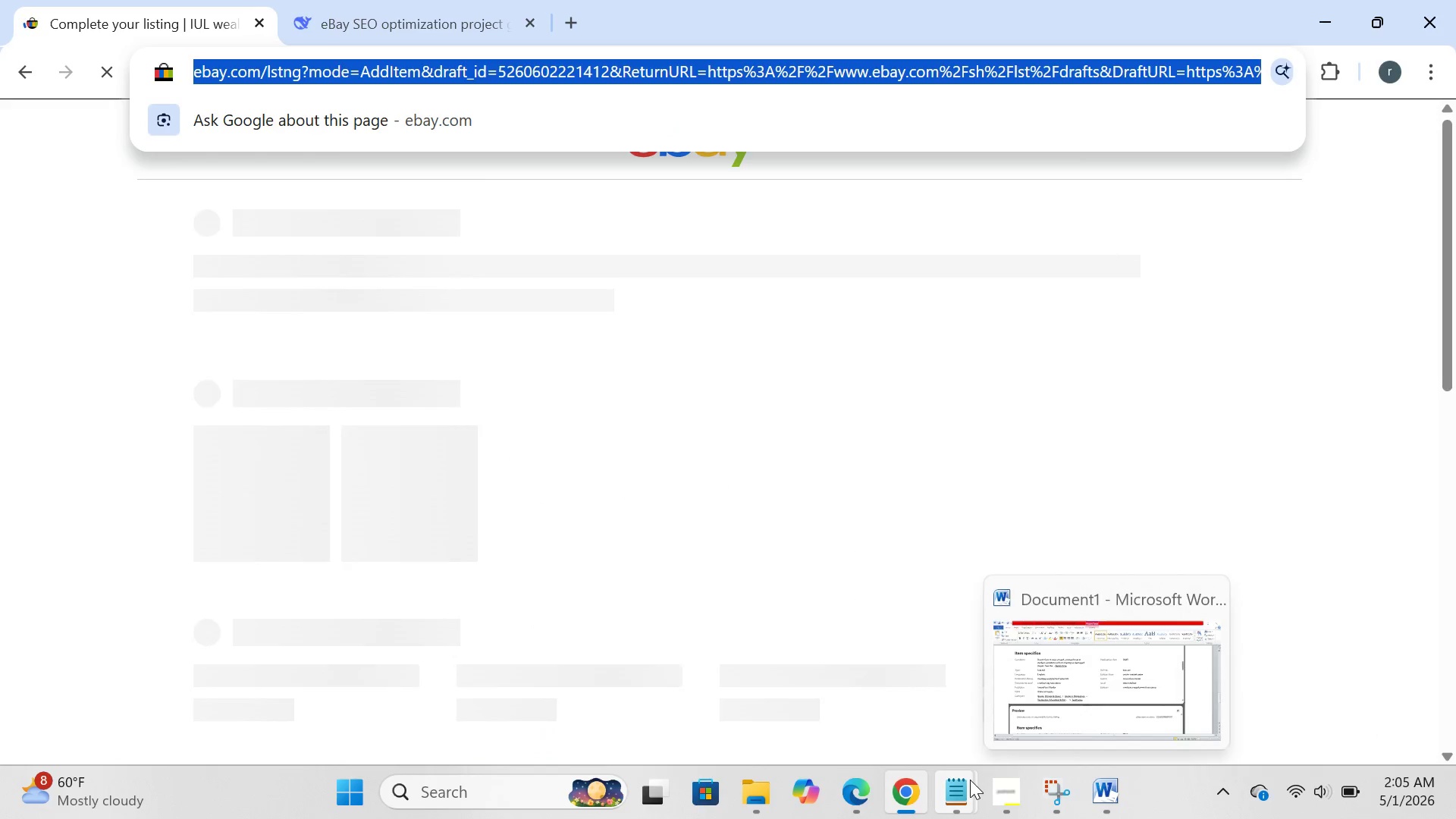 
left_click([952, 783])
 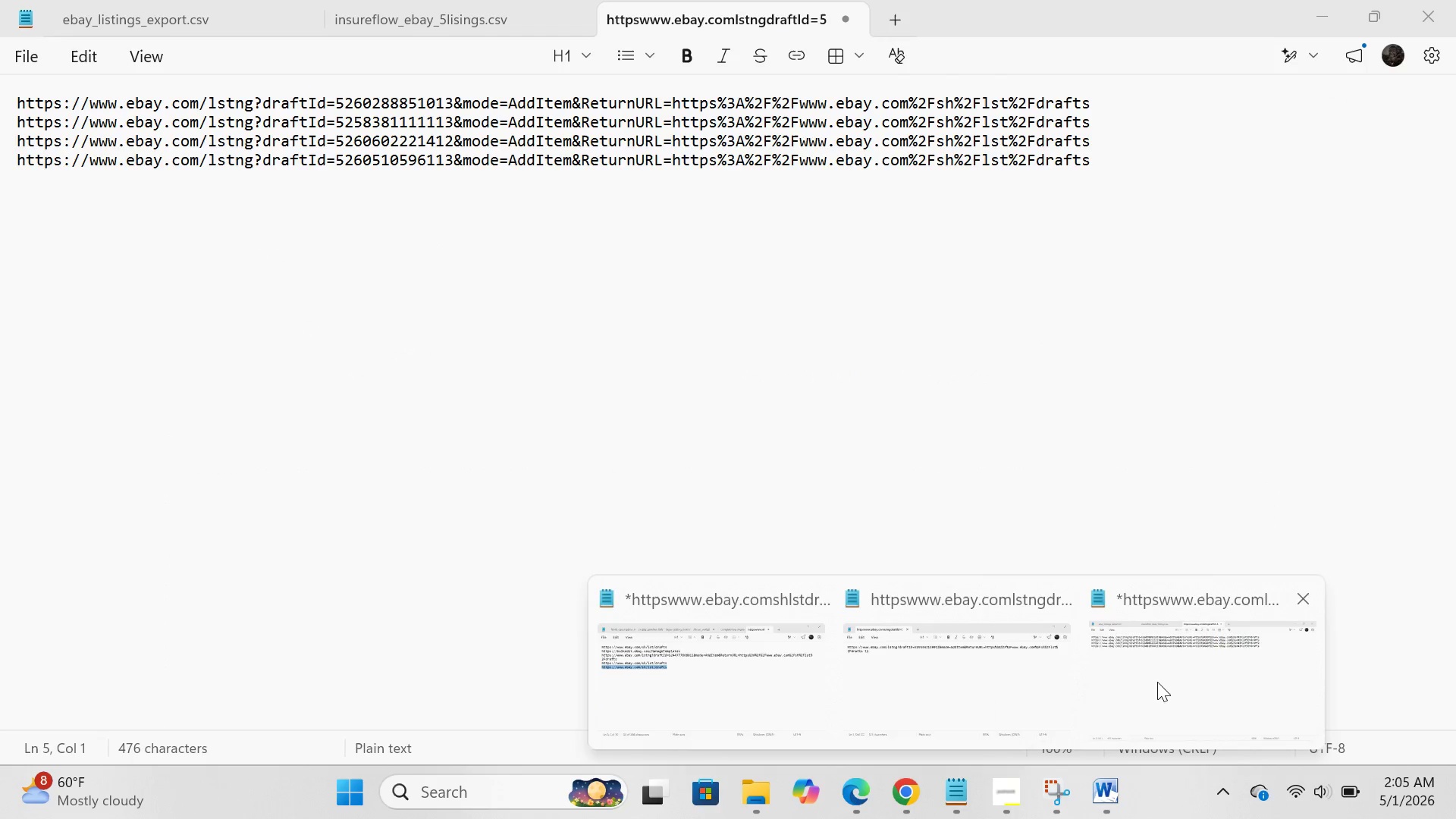 
double_click([1157, 682])
 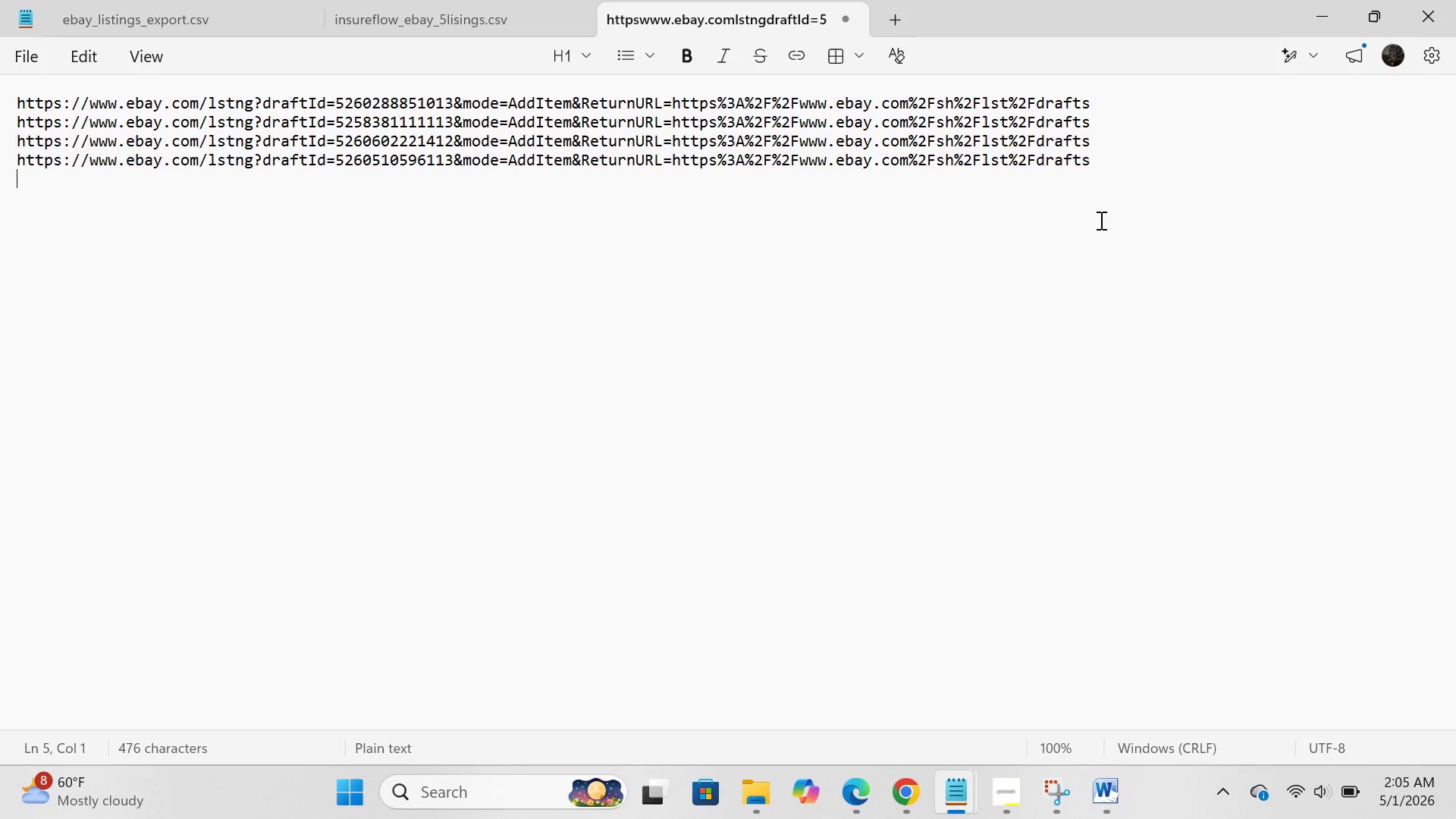 
key(Control+V)
 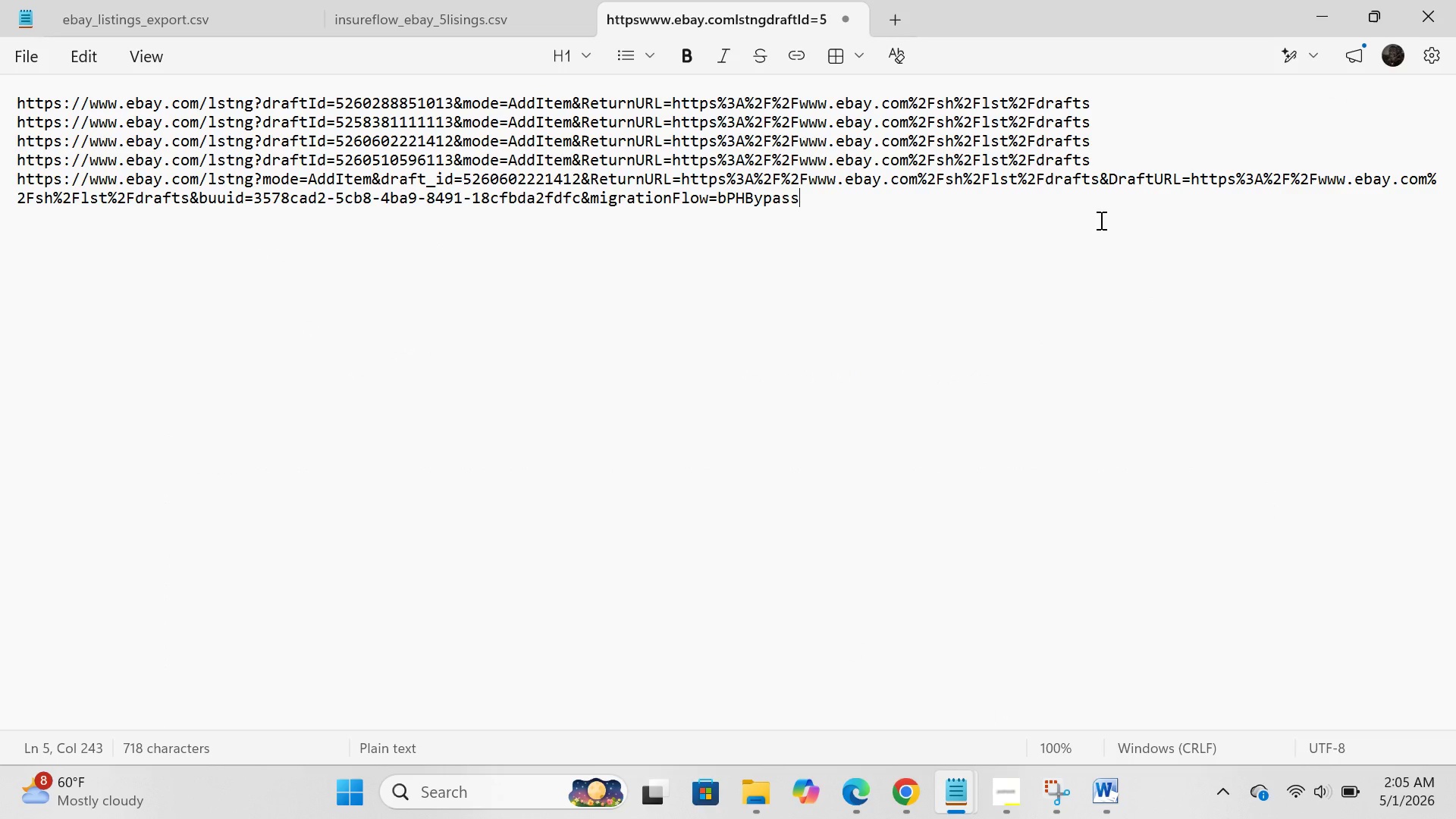 
key(Control+Z)
 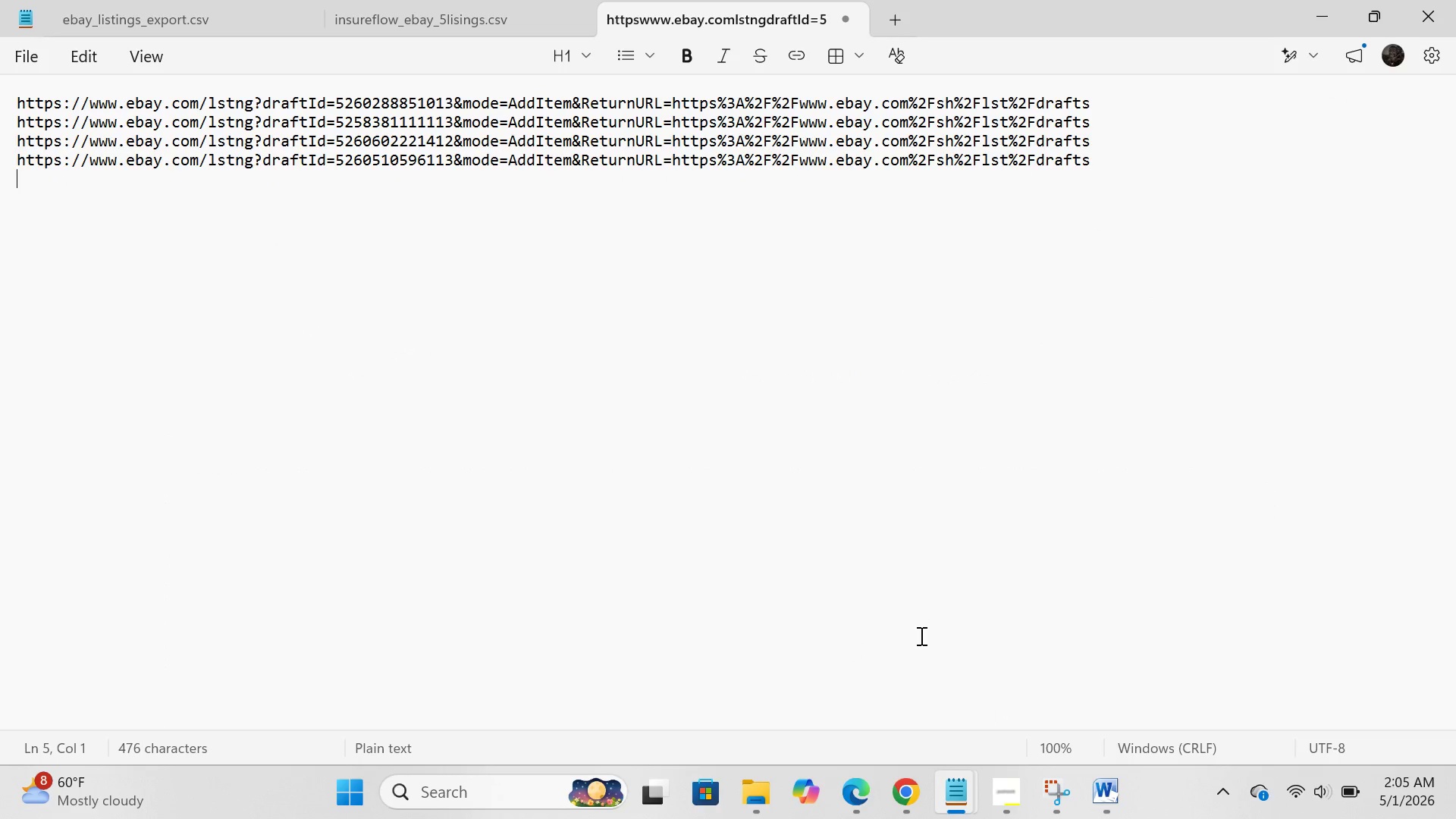 
left_click([905, 796])
 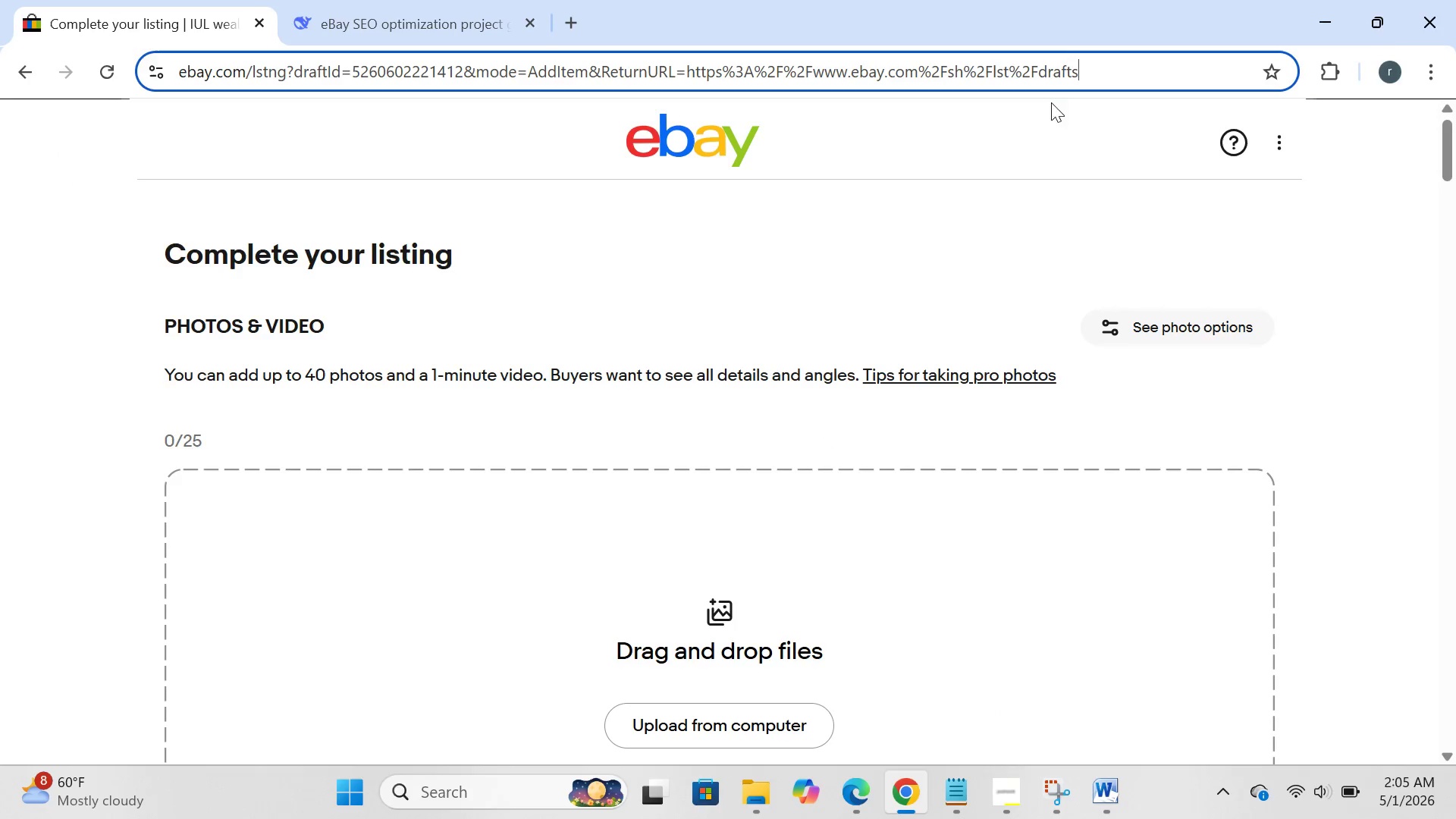 
left_click([1059, 101])
 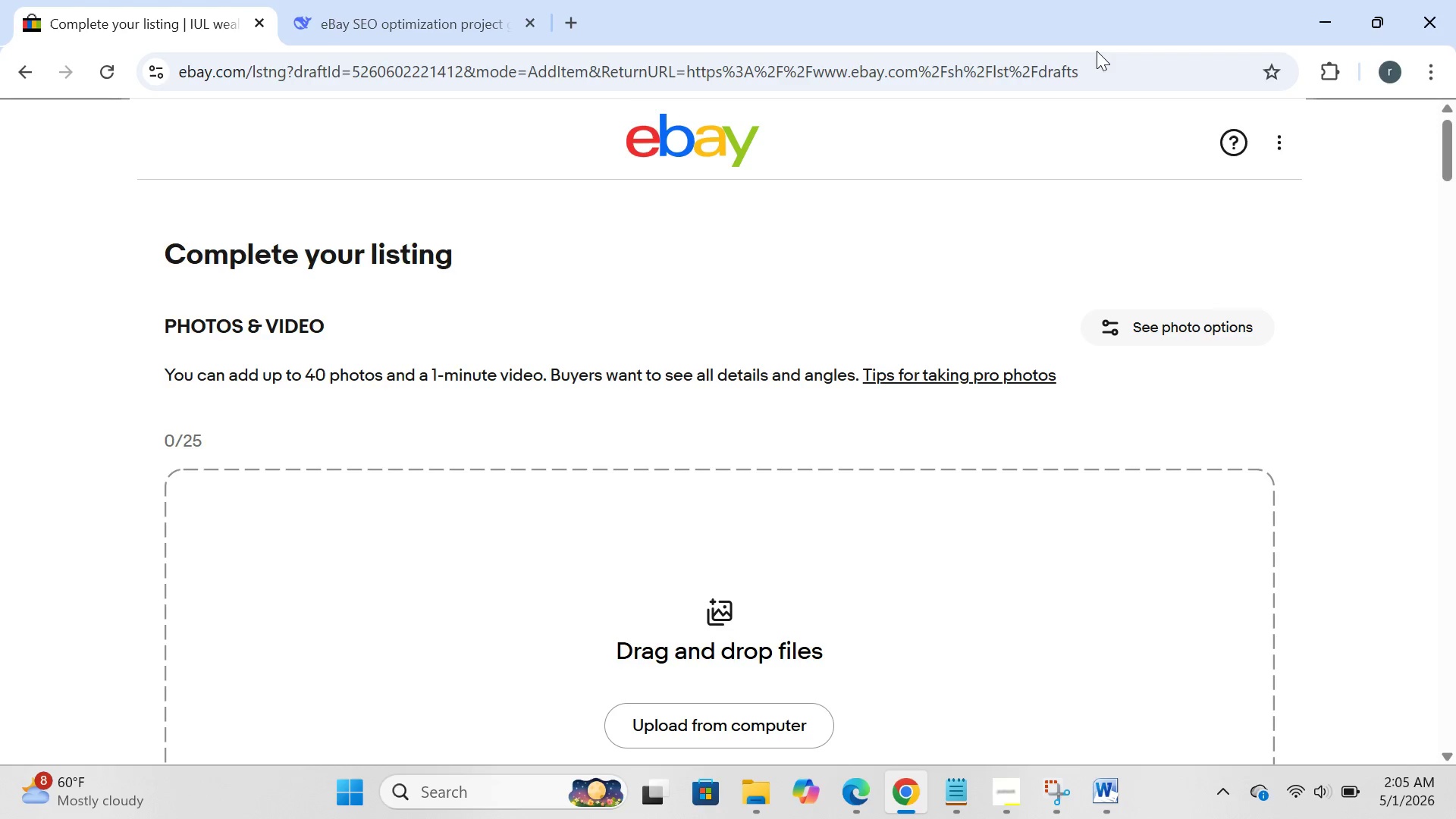 
left_click([1097, 51])
 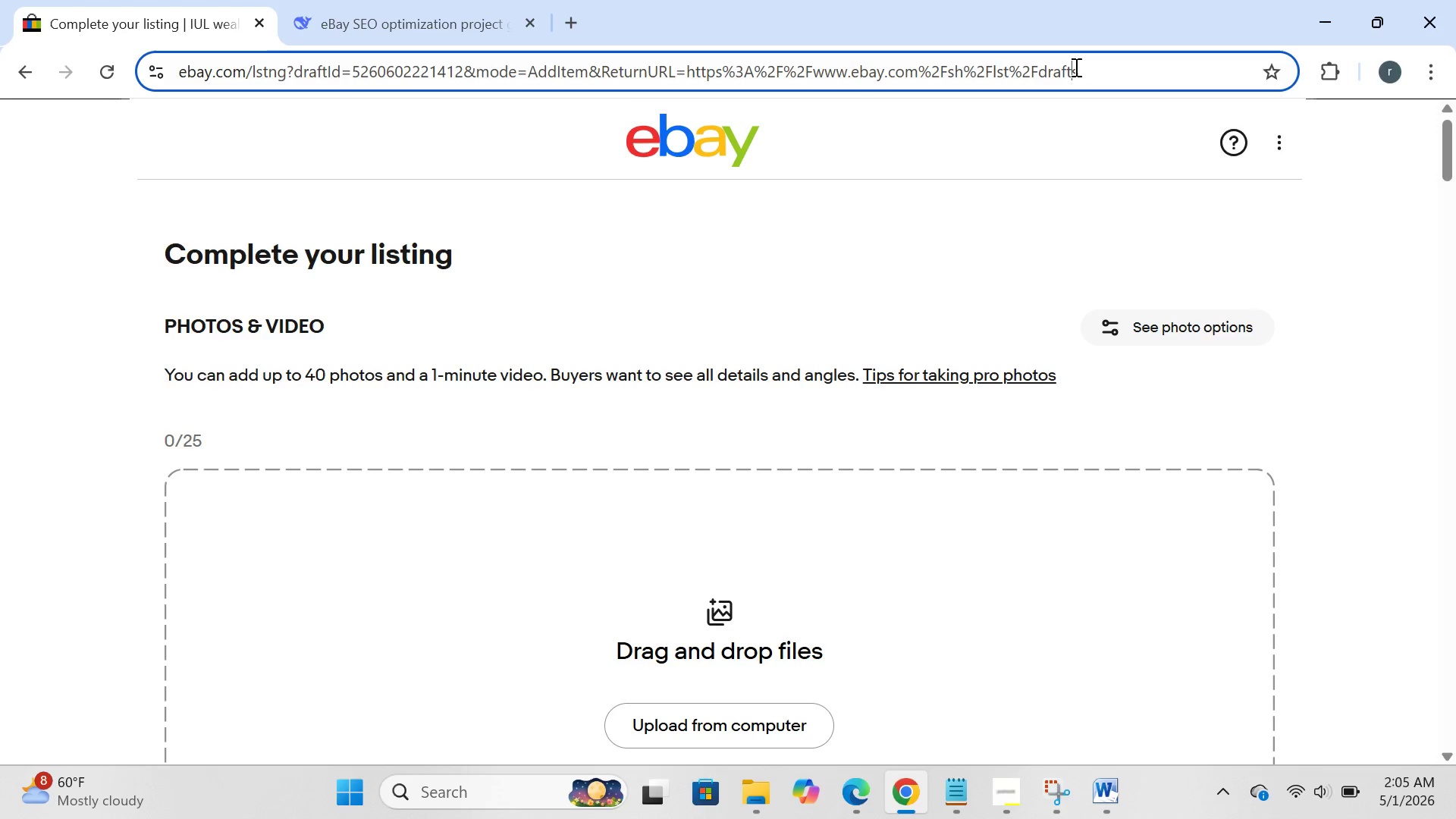 
left_click([1075, 67])
 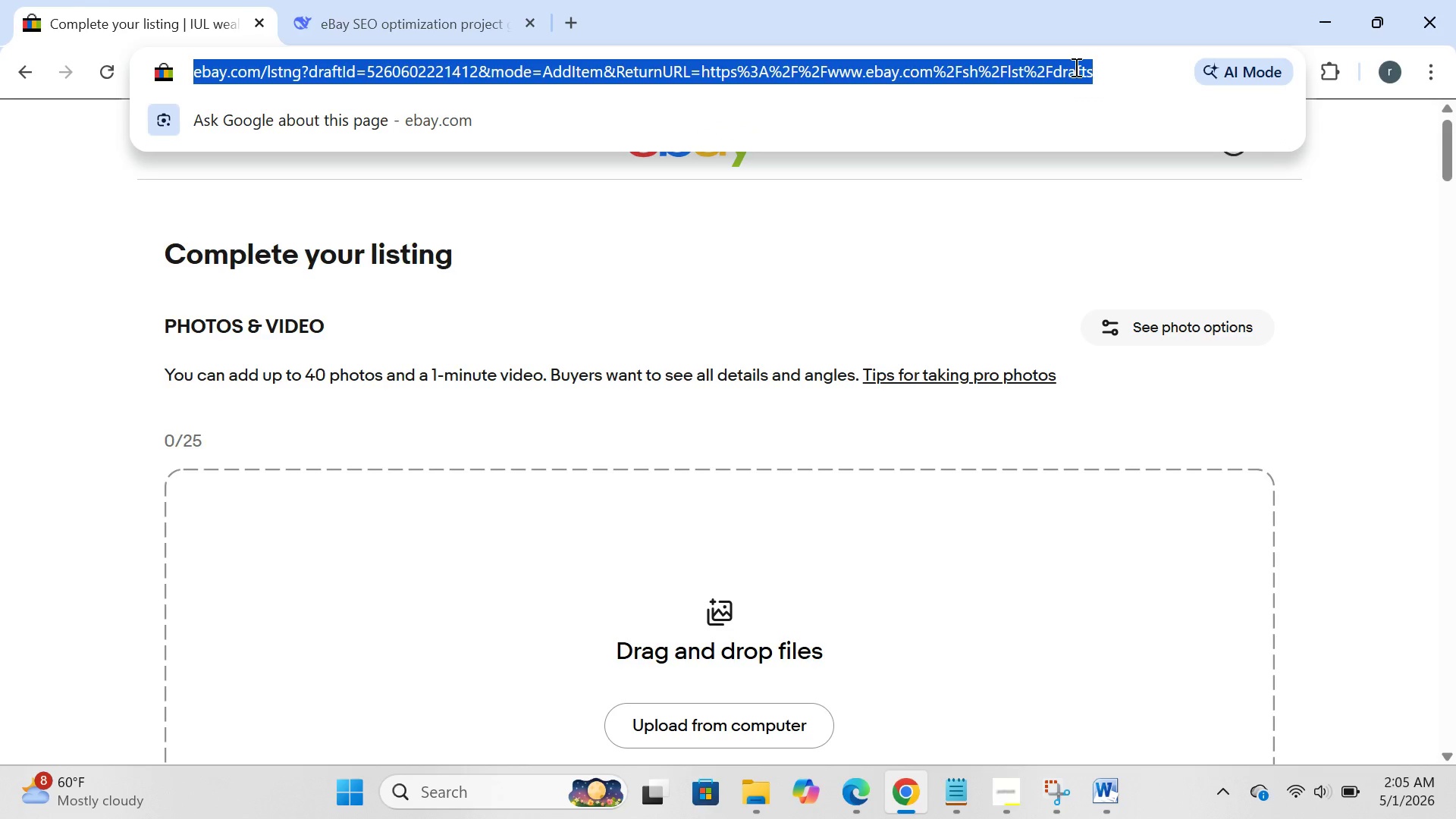 
key(Control+C)
 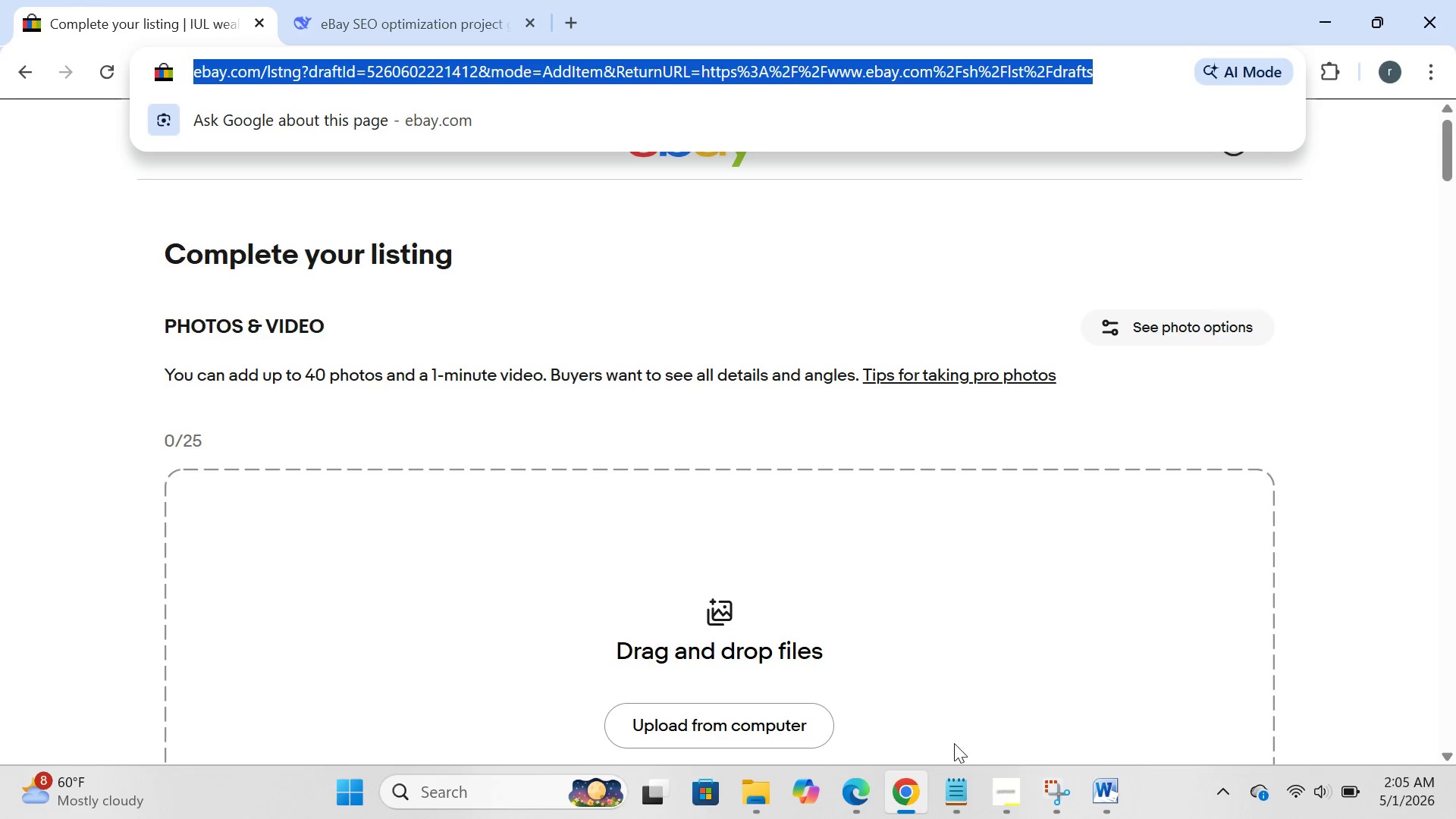 
left_click([957, 790])
 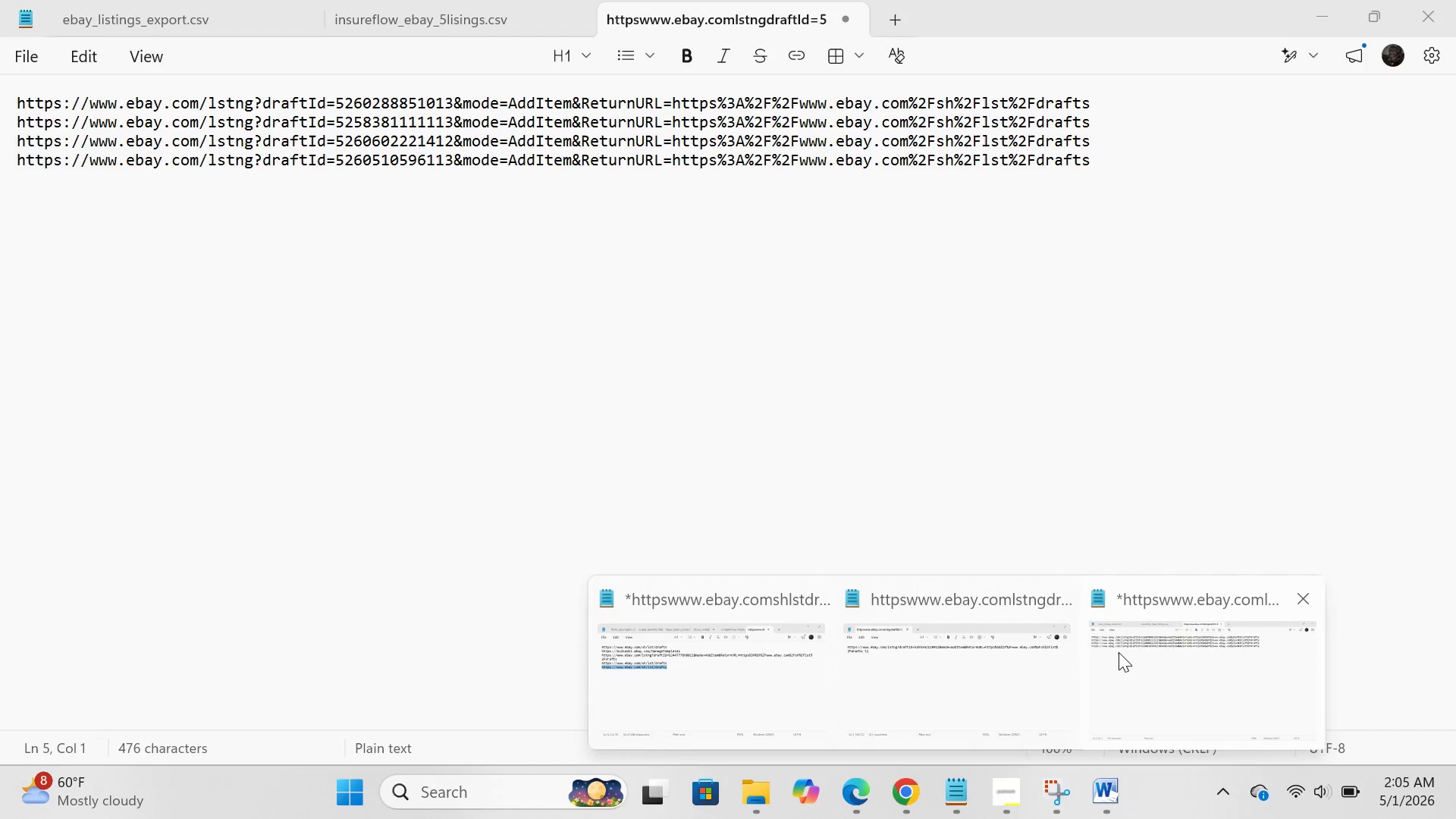 
left_click_drag(start_coordinate=[1119, 652], to_coordinate=[1125, 651])
 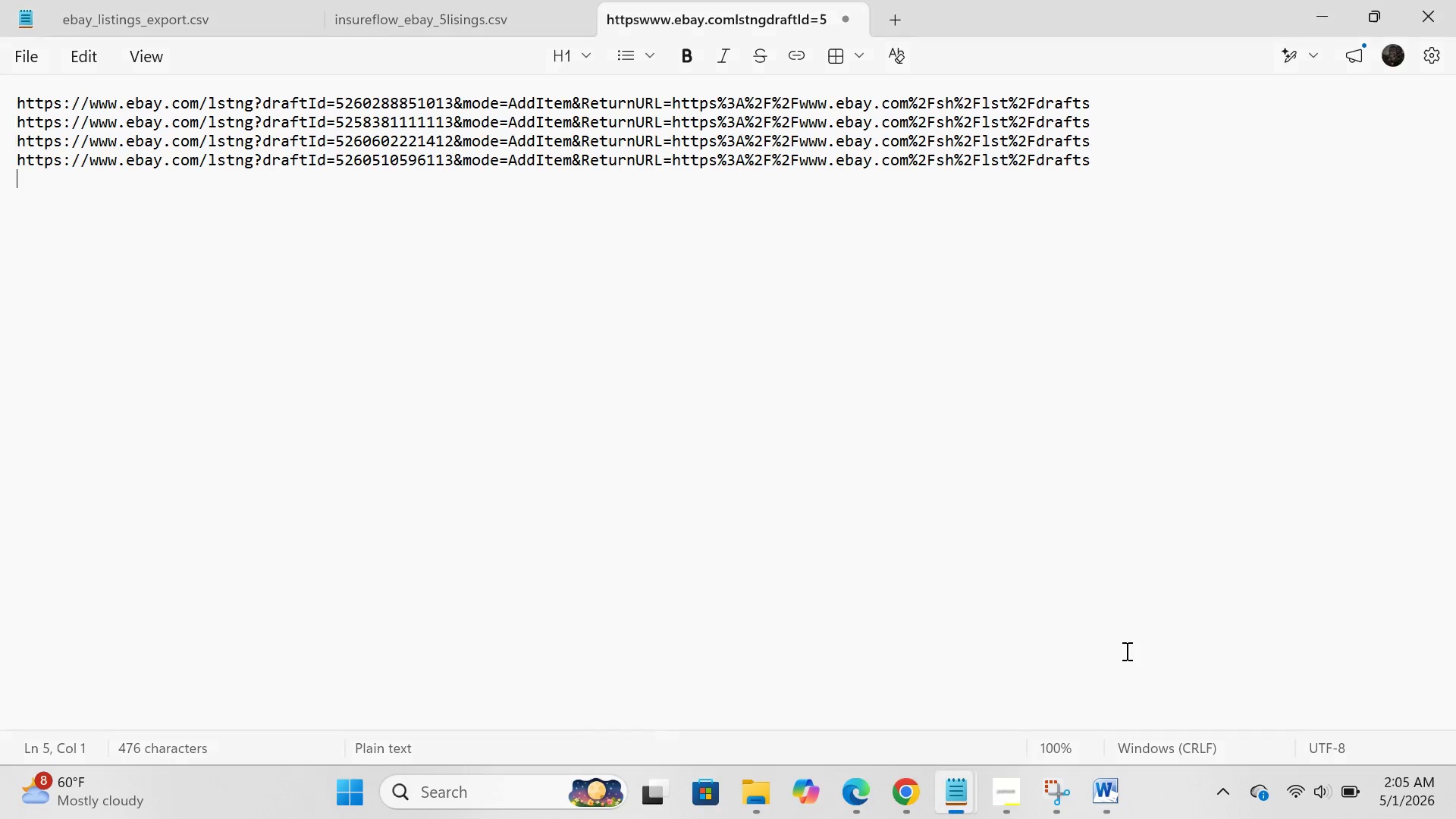 
left_click([1125, 651])
 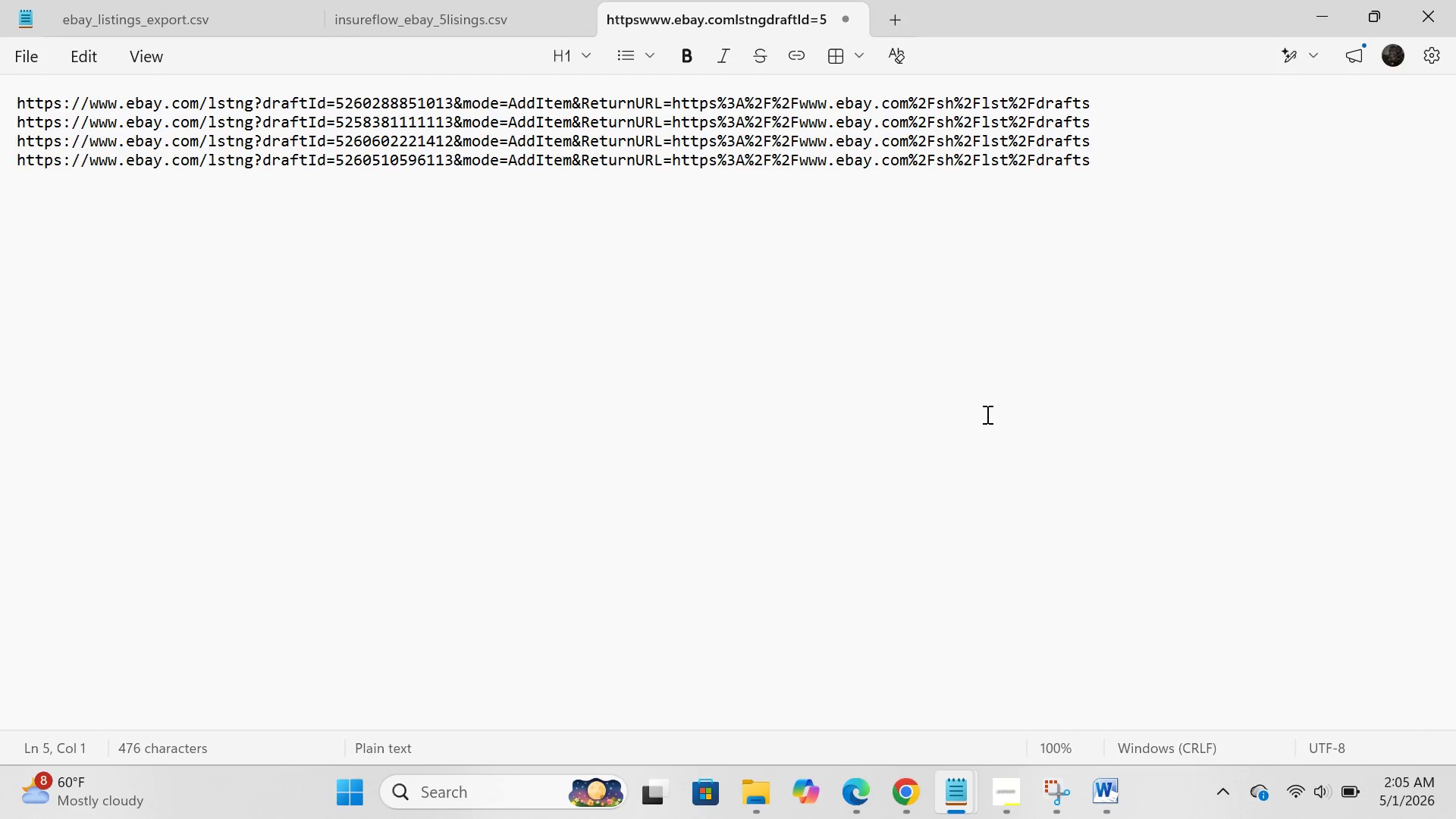 
key(Control+V)
 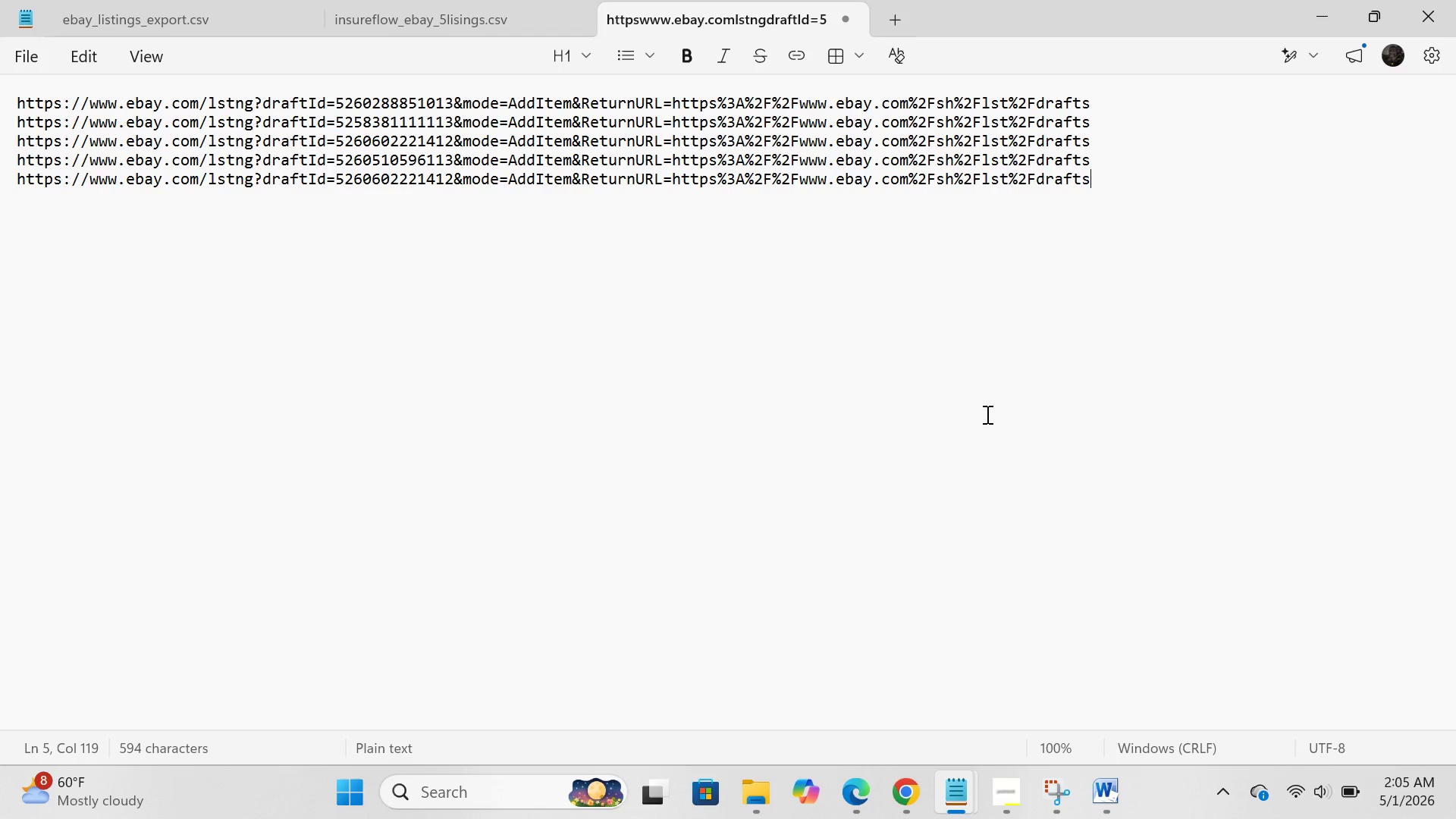 
wait(14.12)
 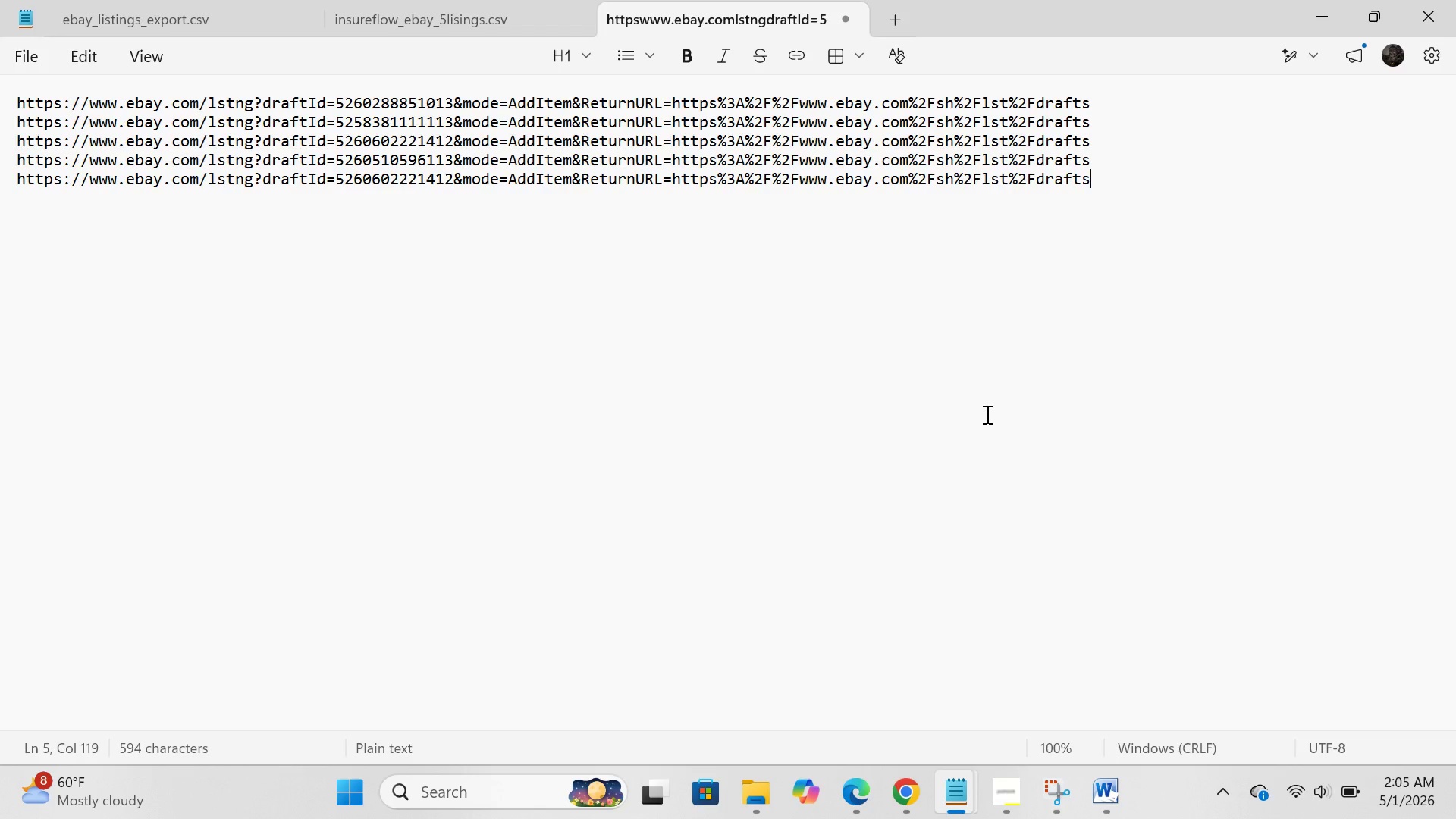 
left_click_drag(start_coordinate=[1071, 179], to_coordinate=[1059, 174])
 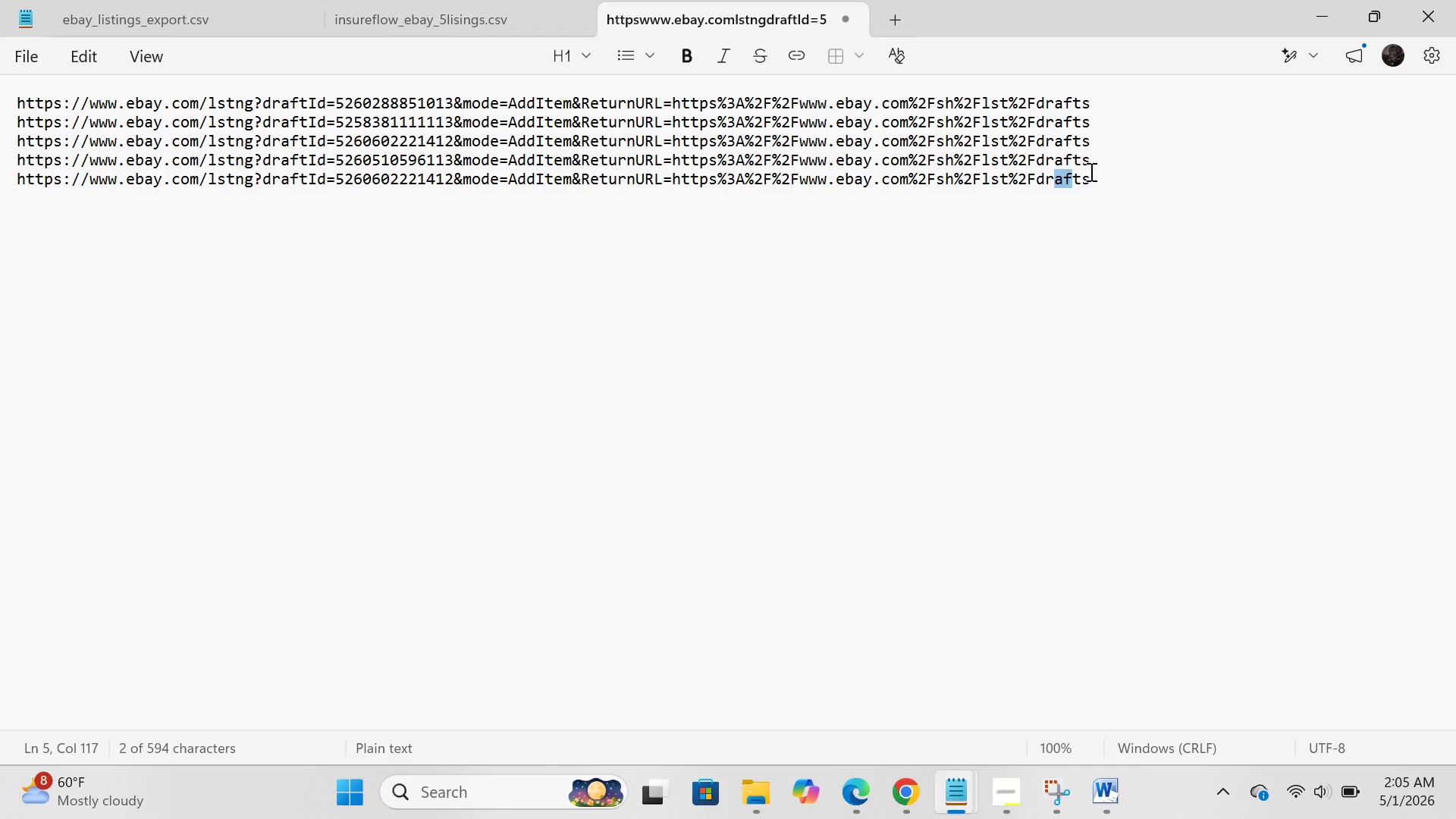 
left_click_drag(start_coordinate=[1090, 171], to_coordinate=[0, 211])
 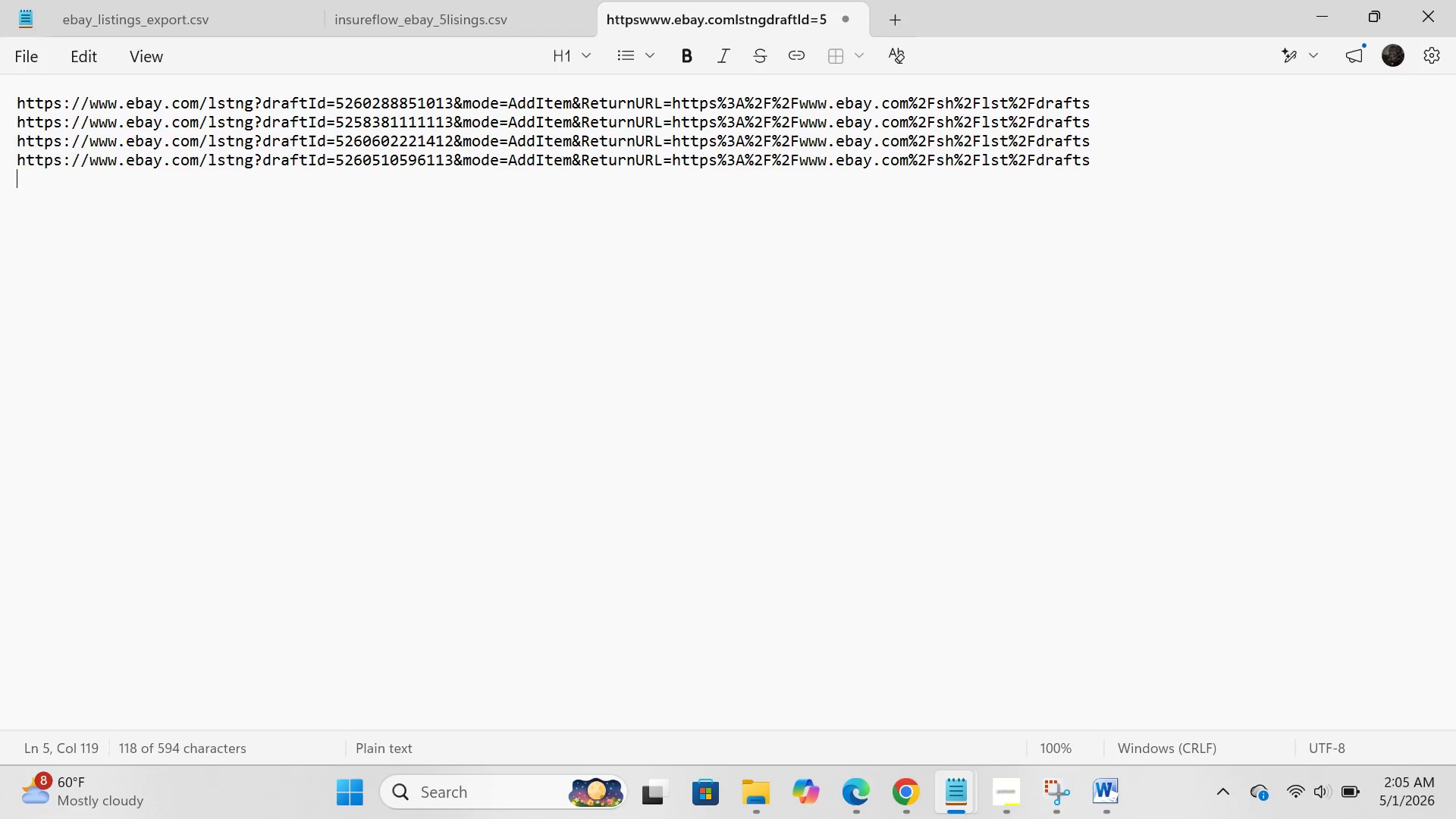 
key(Backspace)
 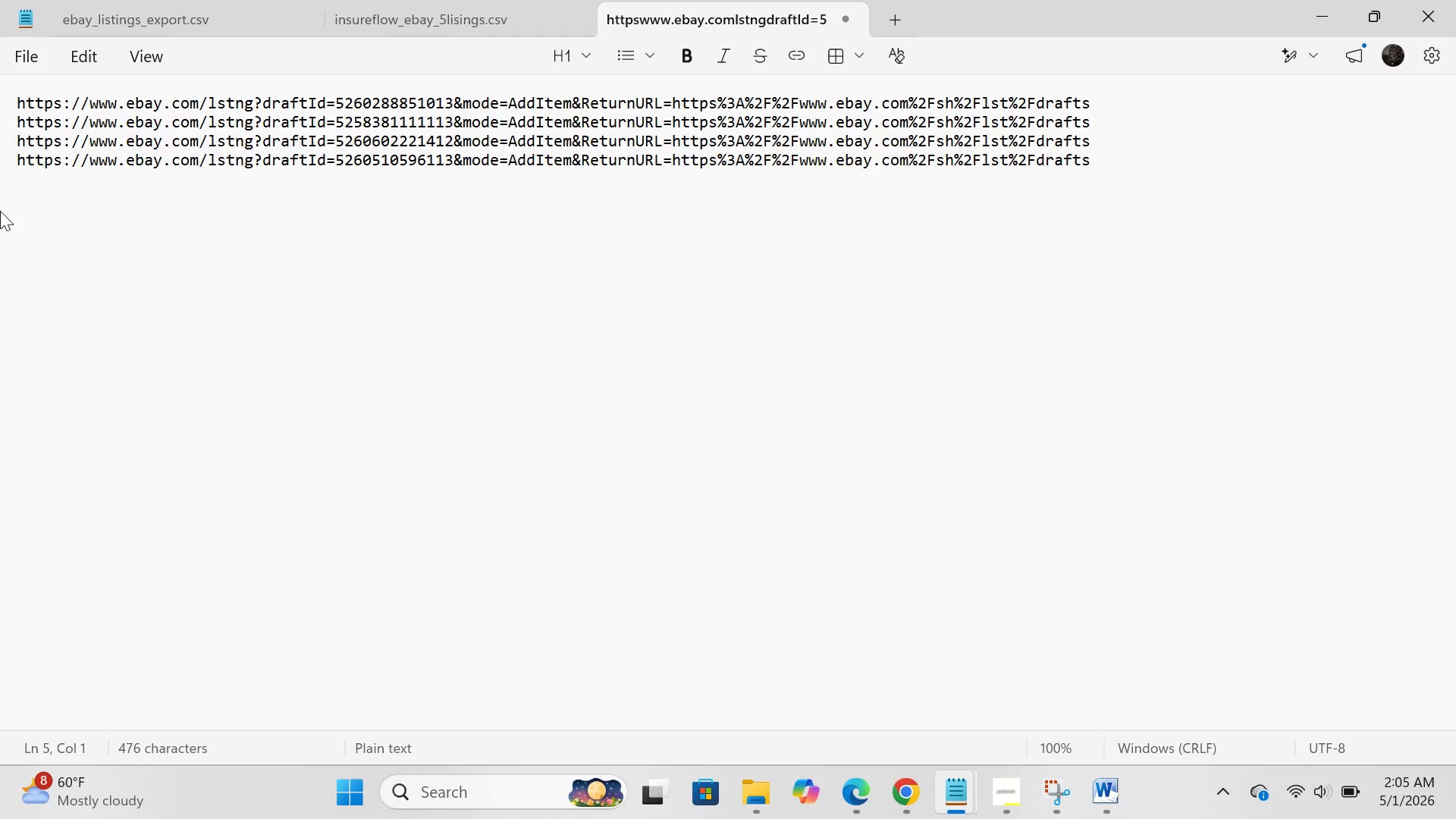 
left_click([0, 211])
 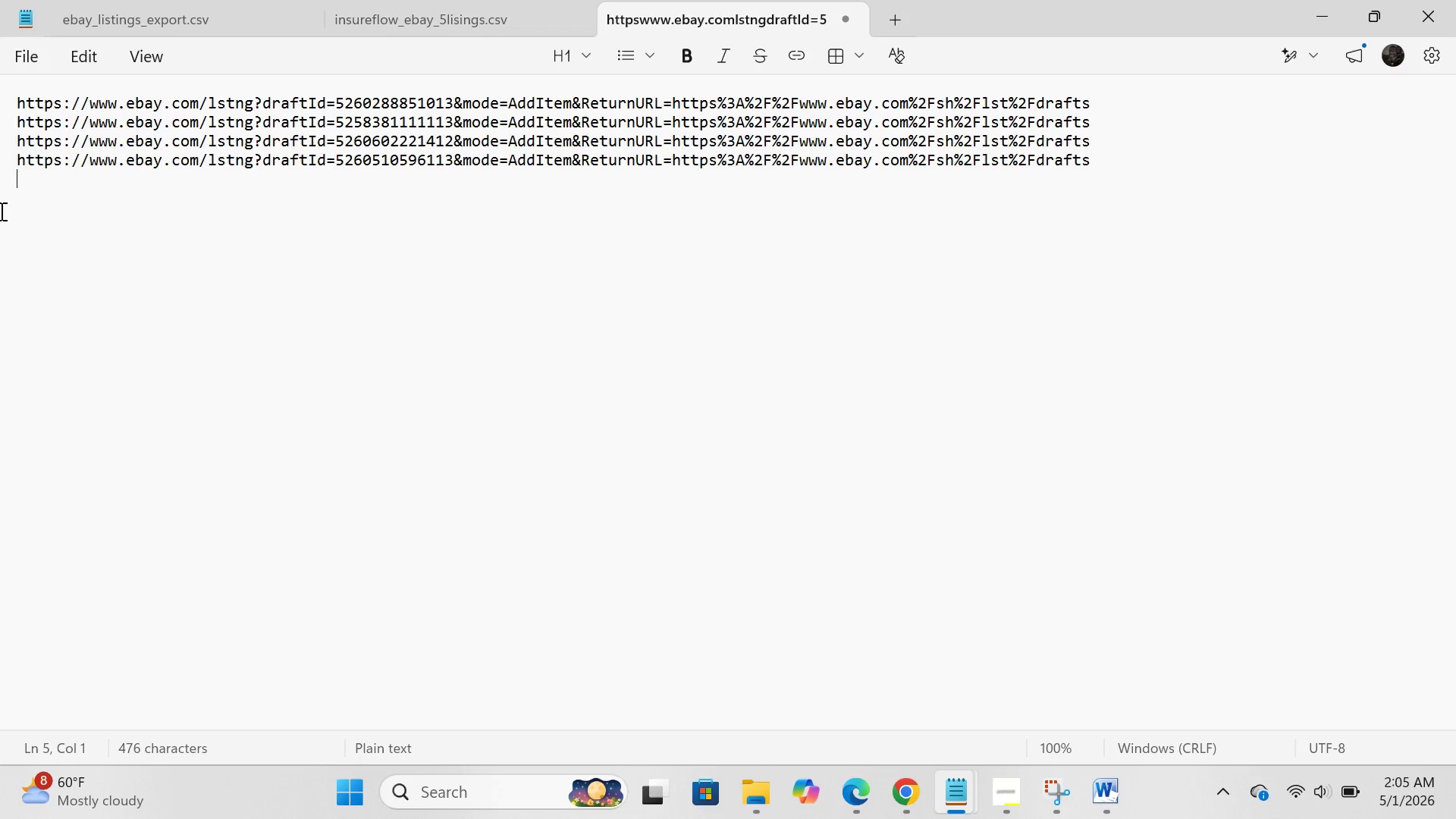 
wait(9.33)
 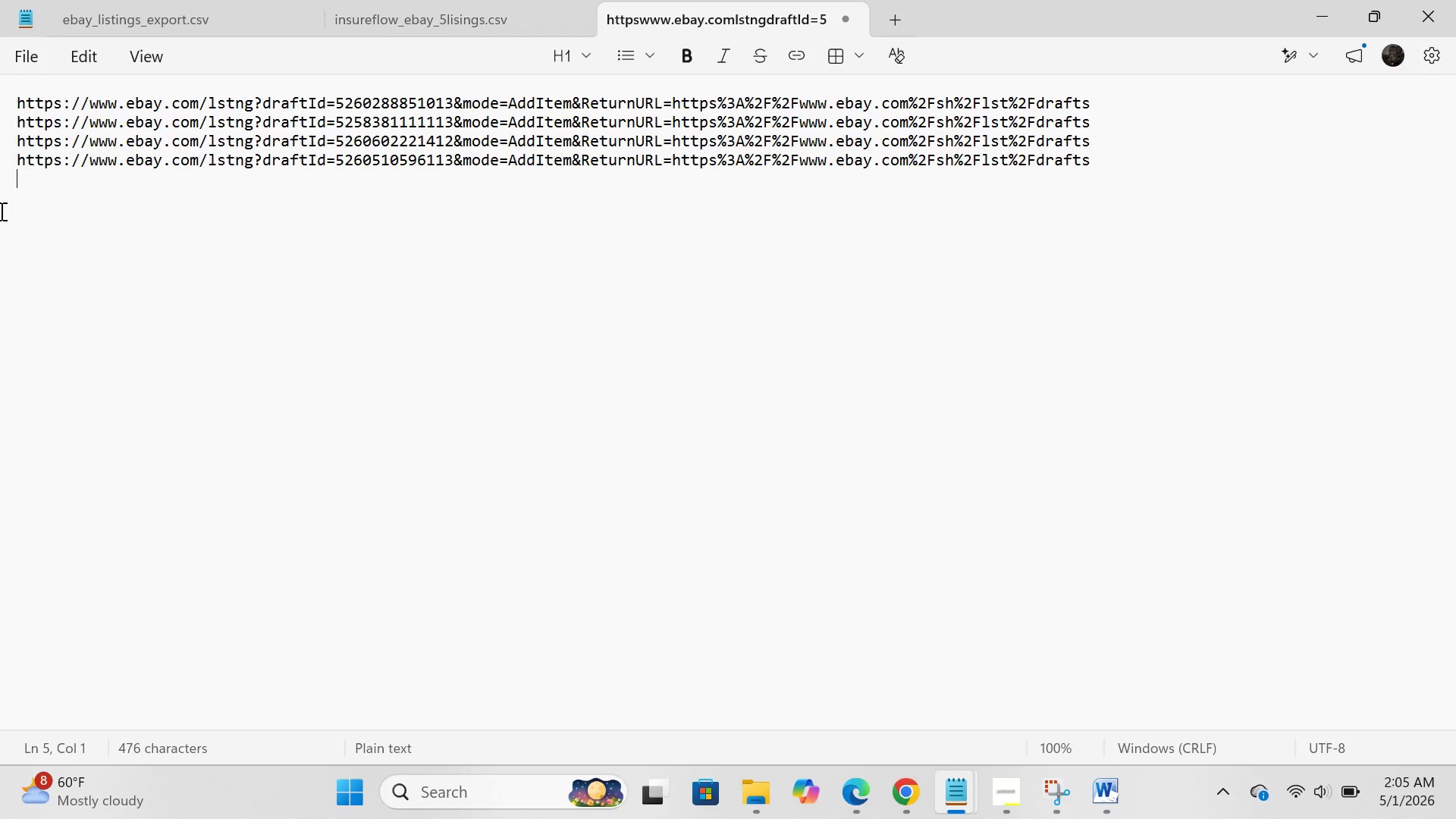 
left_click([915, 791])
 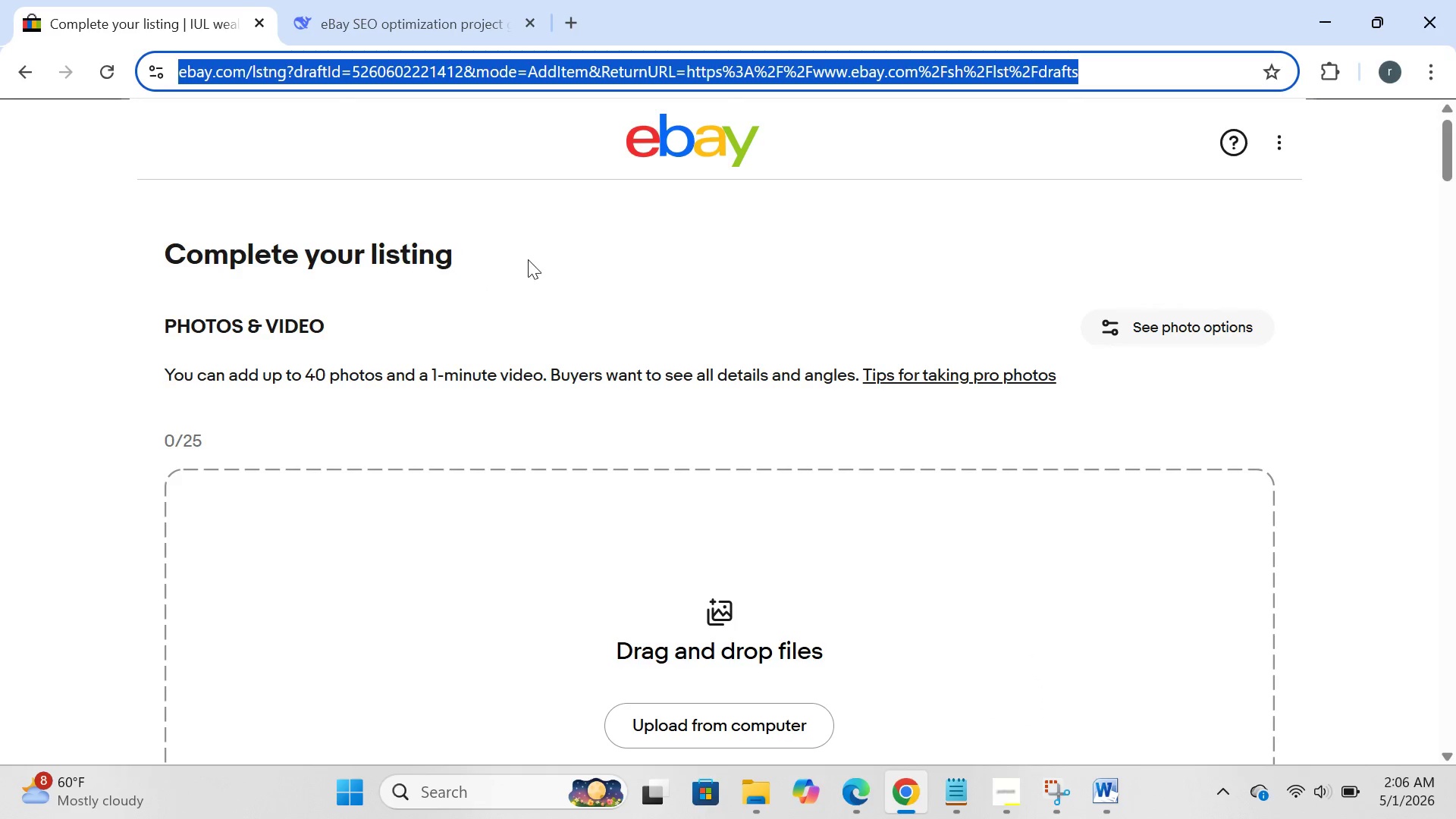 
left_click([559, 258])
 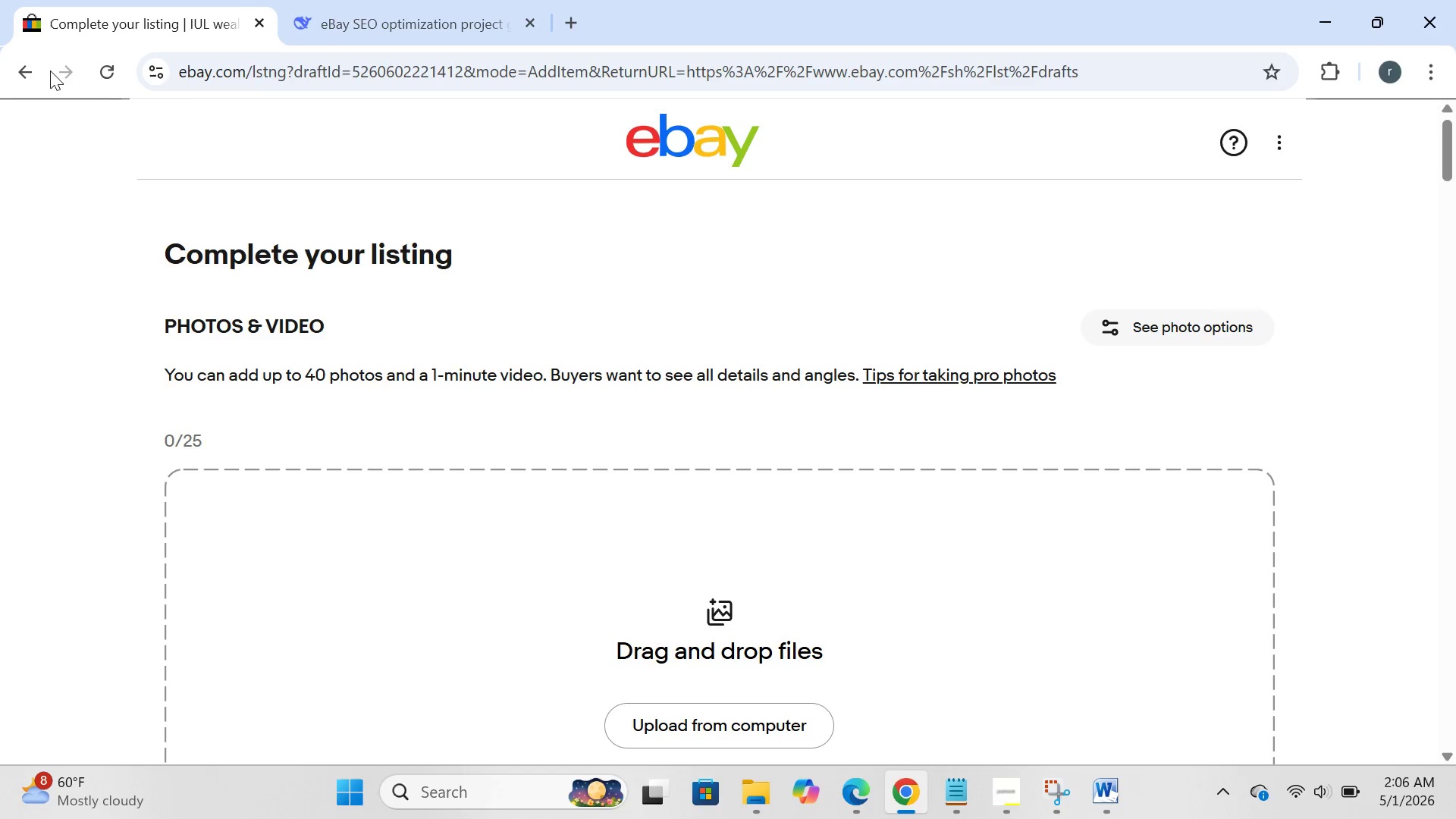 
left_click([17, 63])
 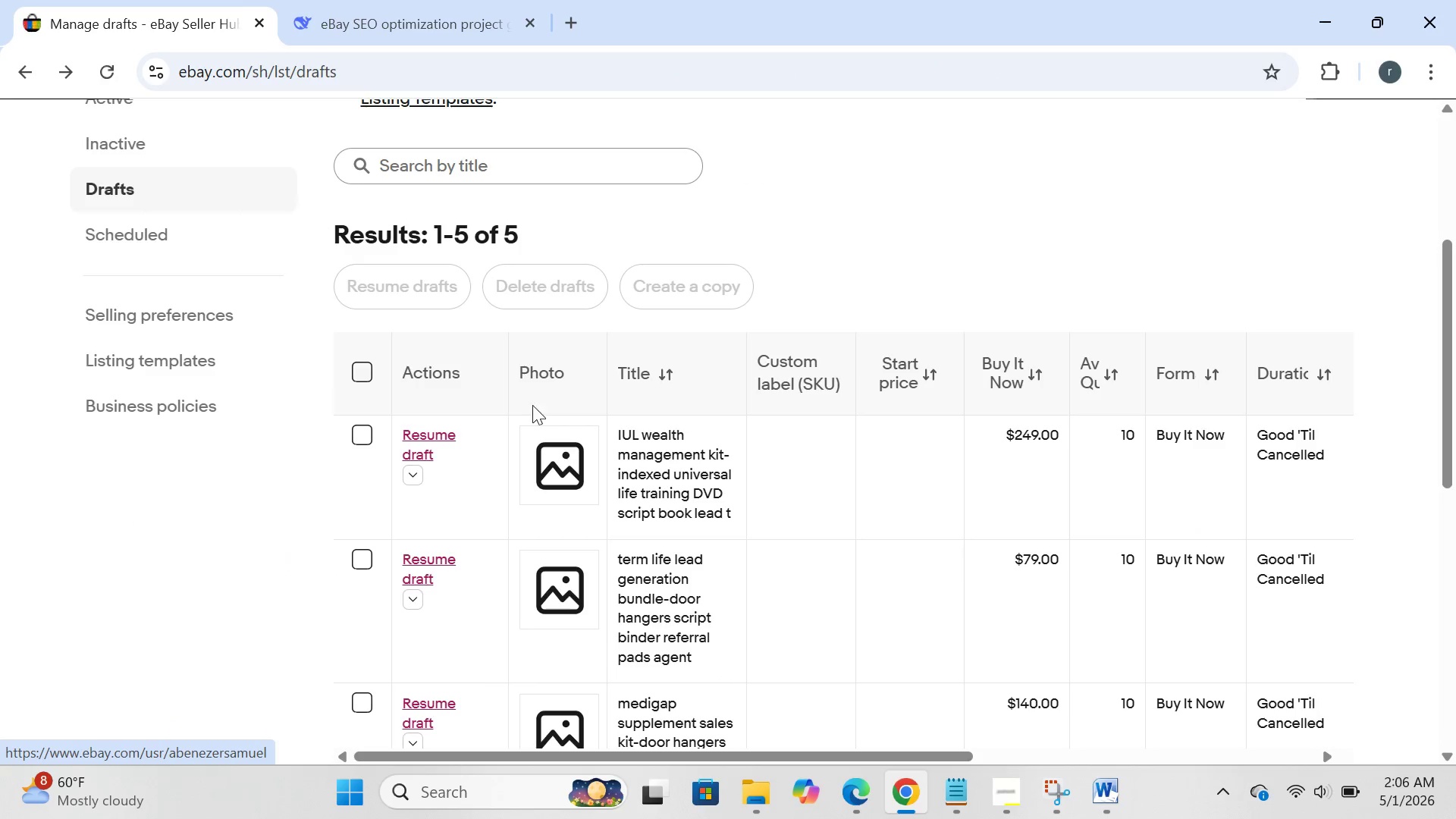 
wait(7.0)
 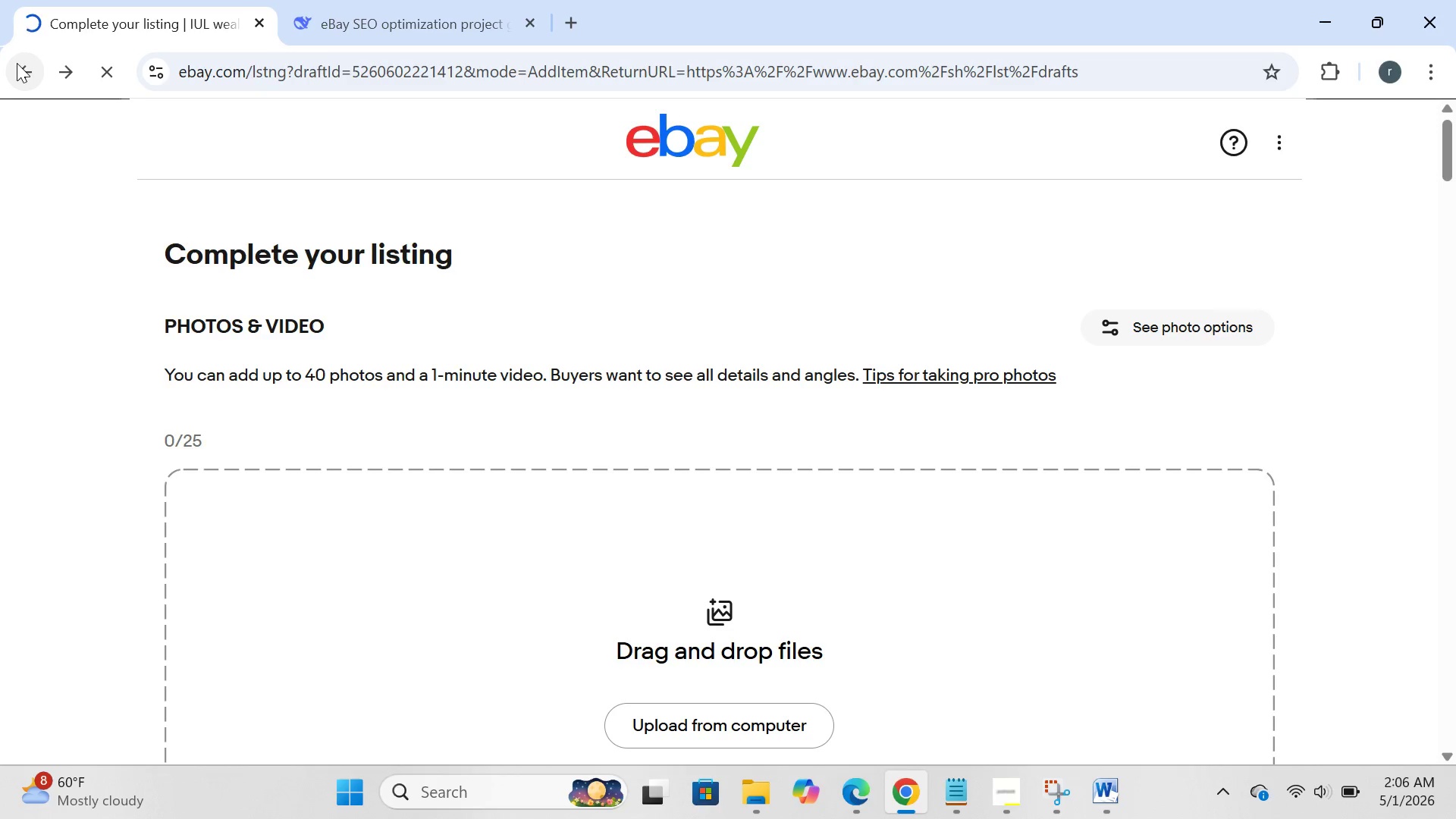 
left_click([422, 444])
 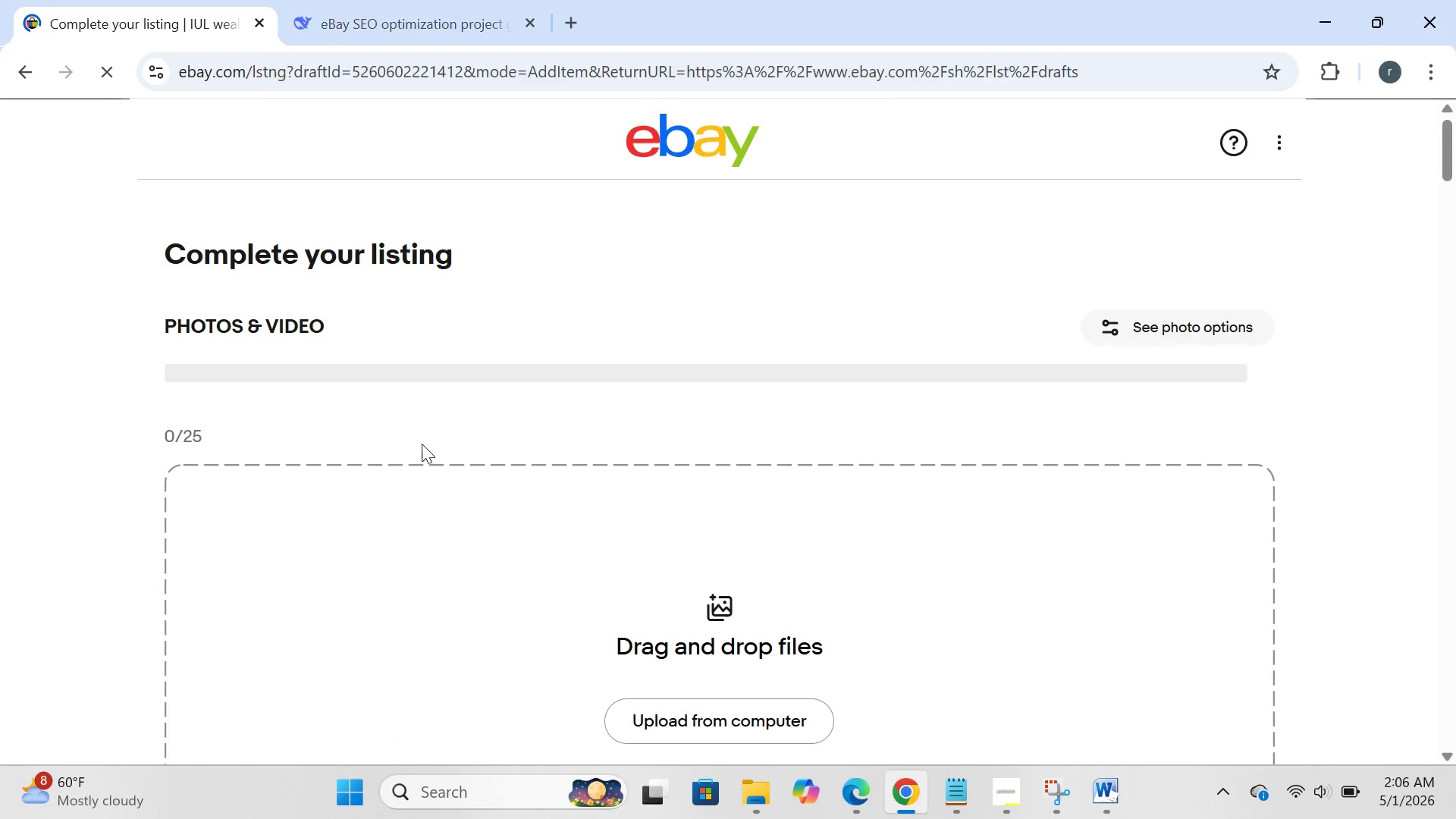 
wait(15.12)
 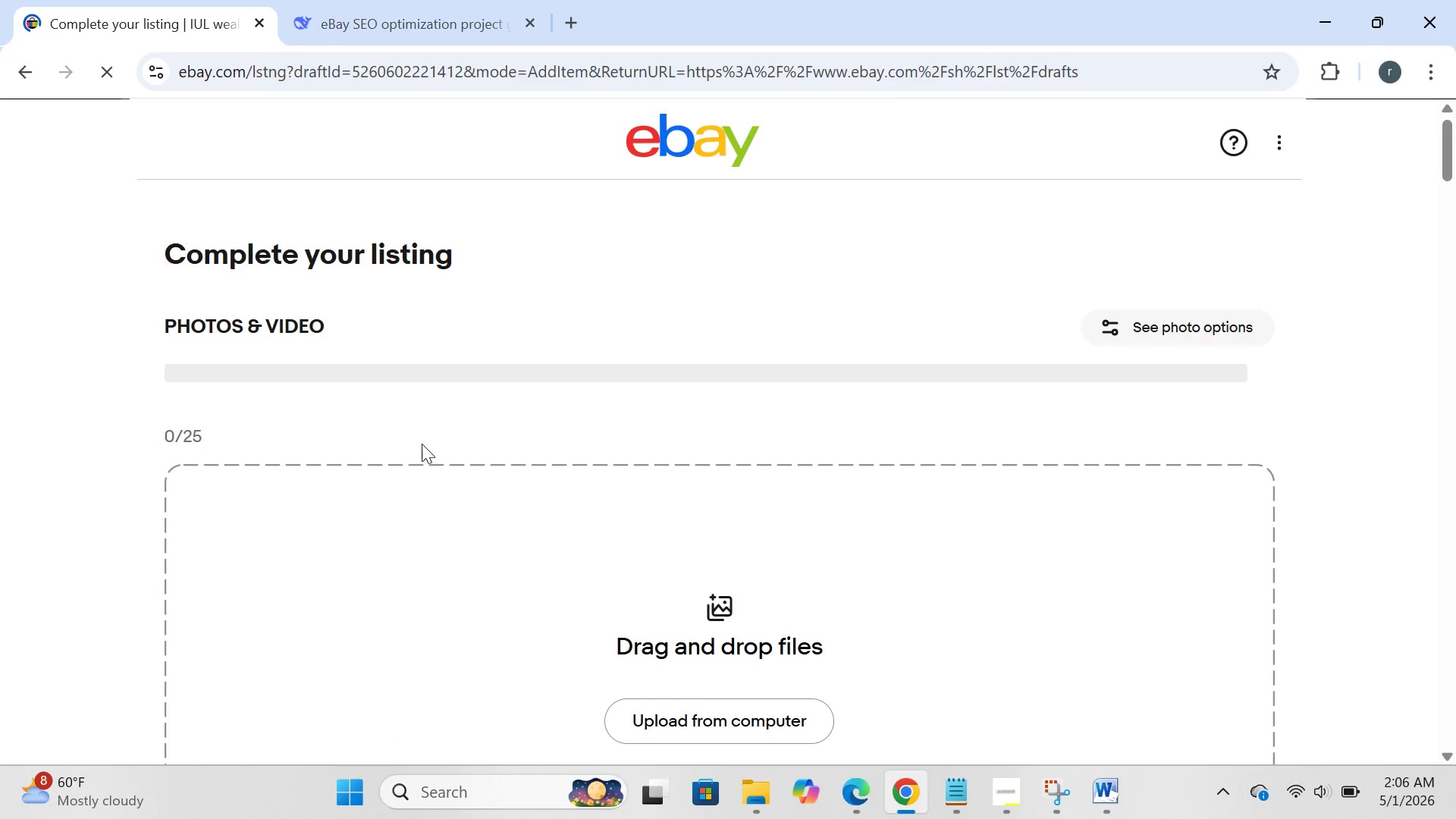 
left_click([969, 785])
 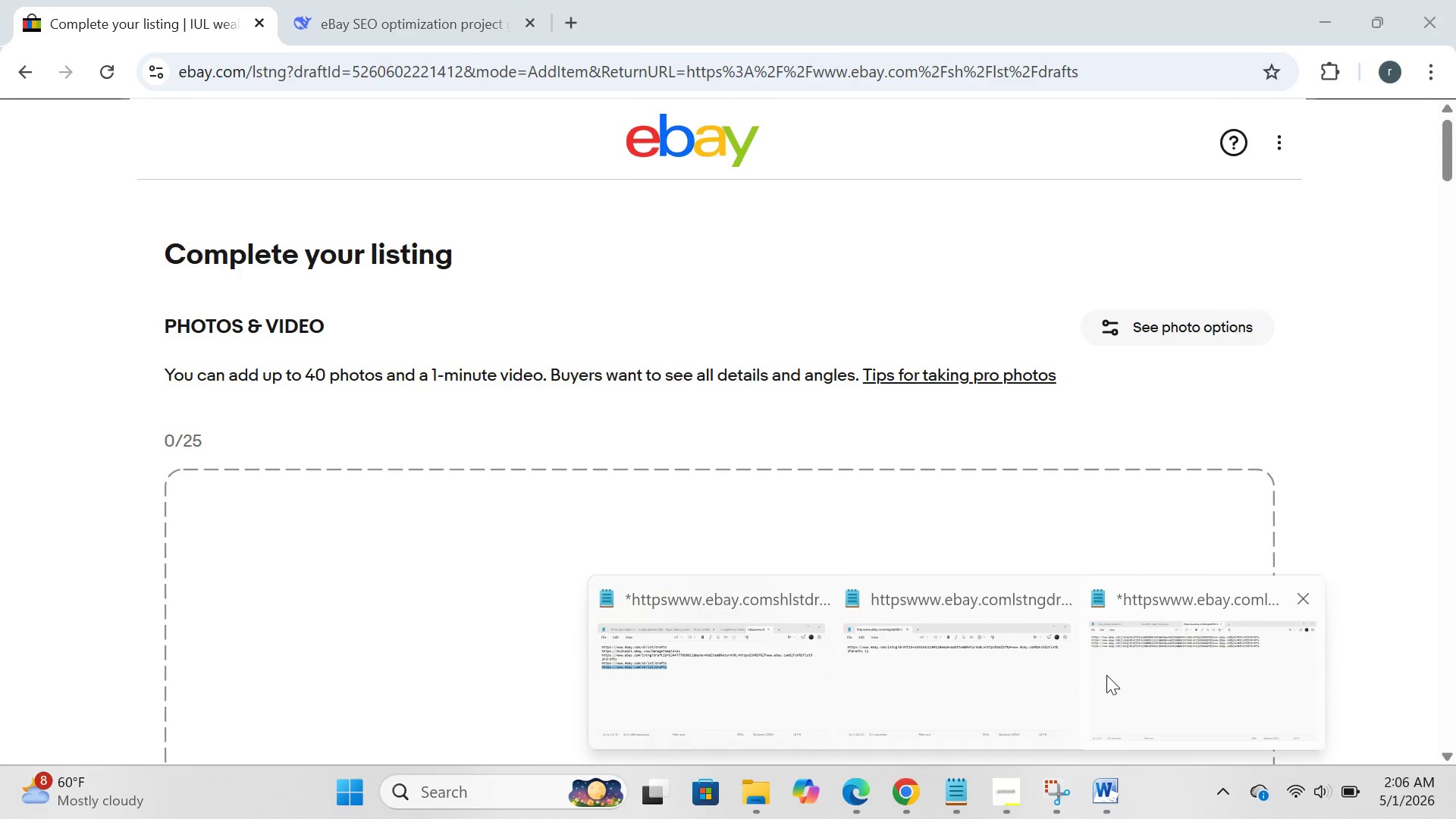 
left_click([1106, 675])
 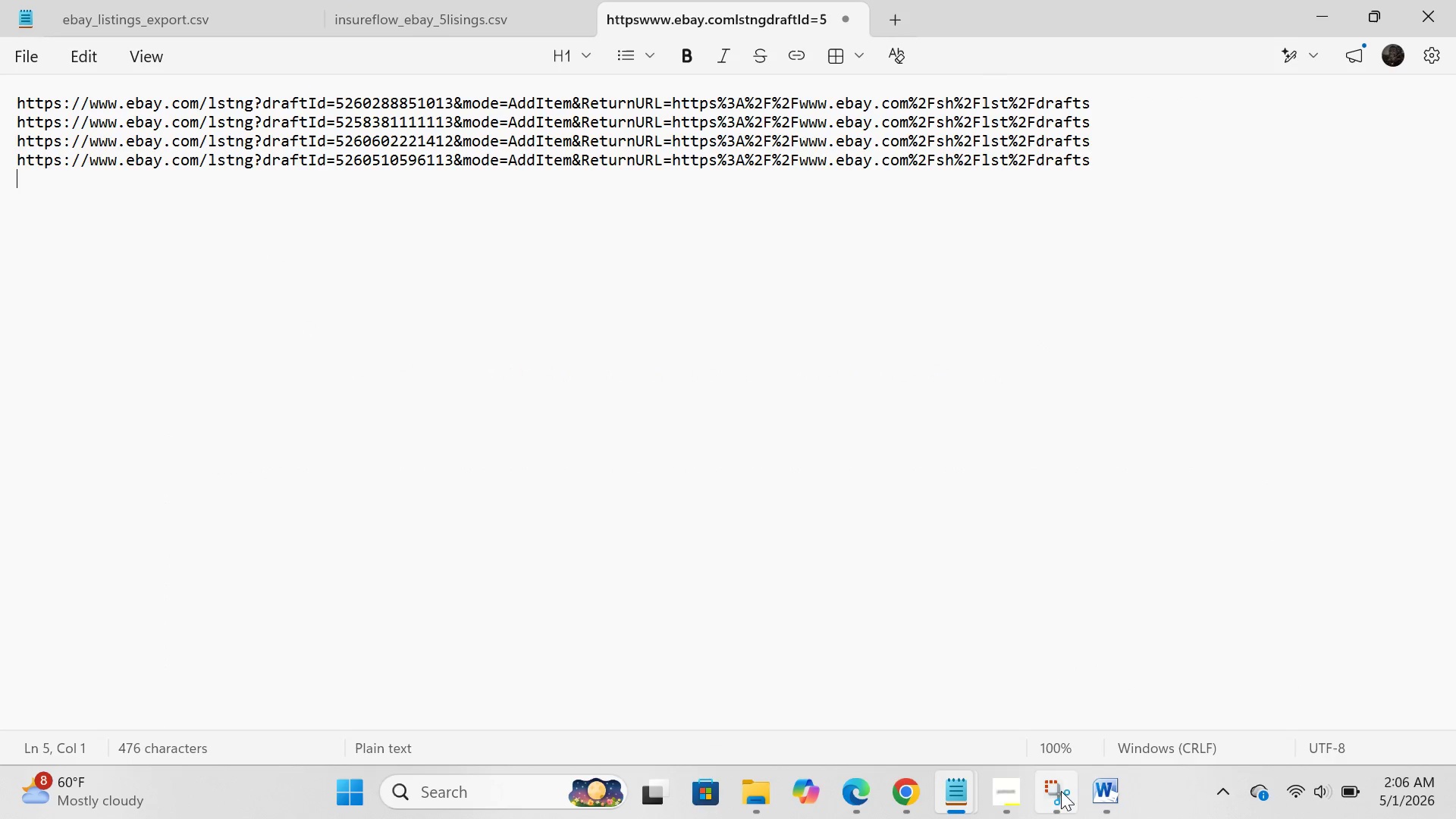 
left_click([915, 780])
 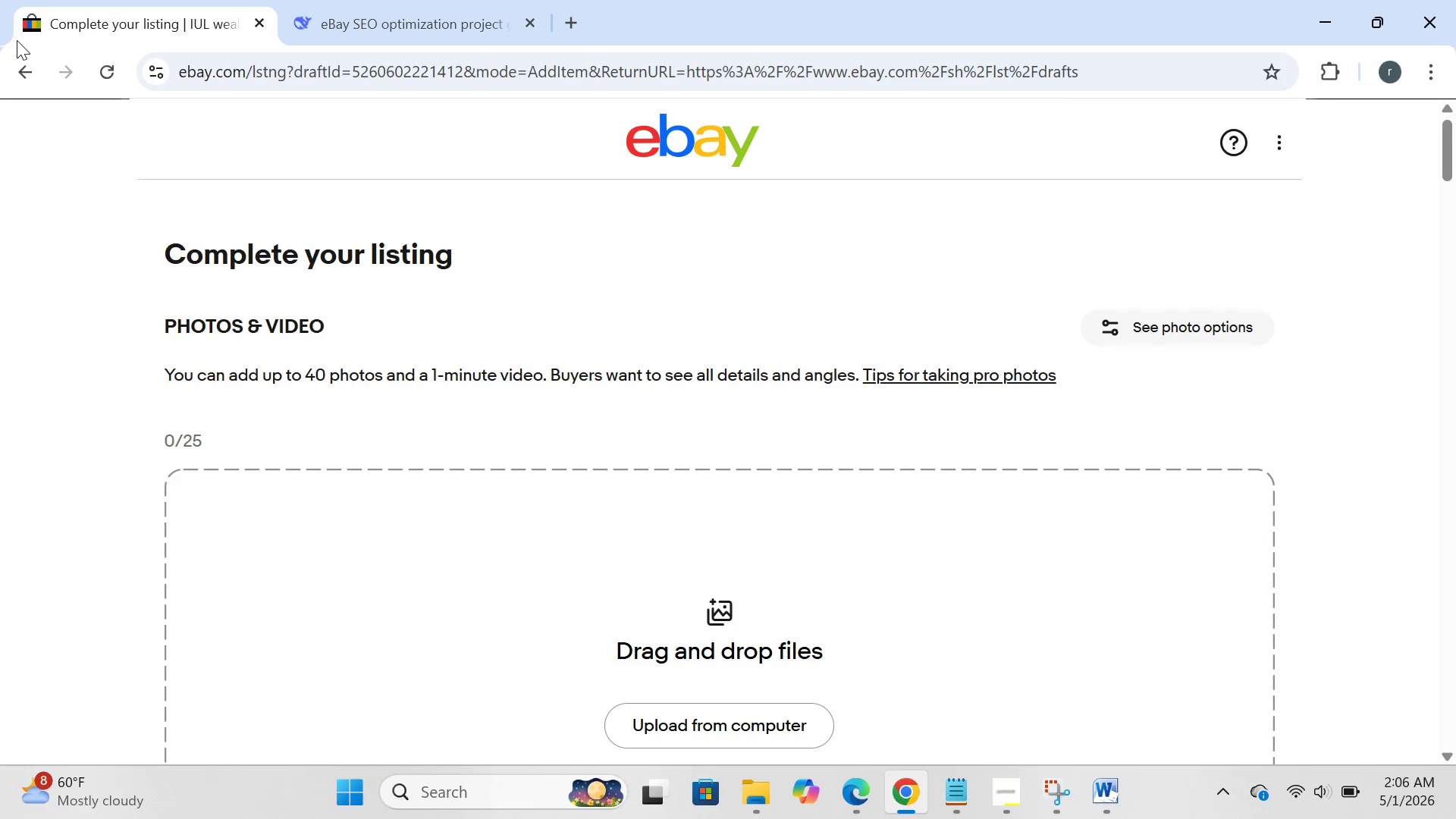 
left_click([16, 85])
 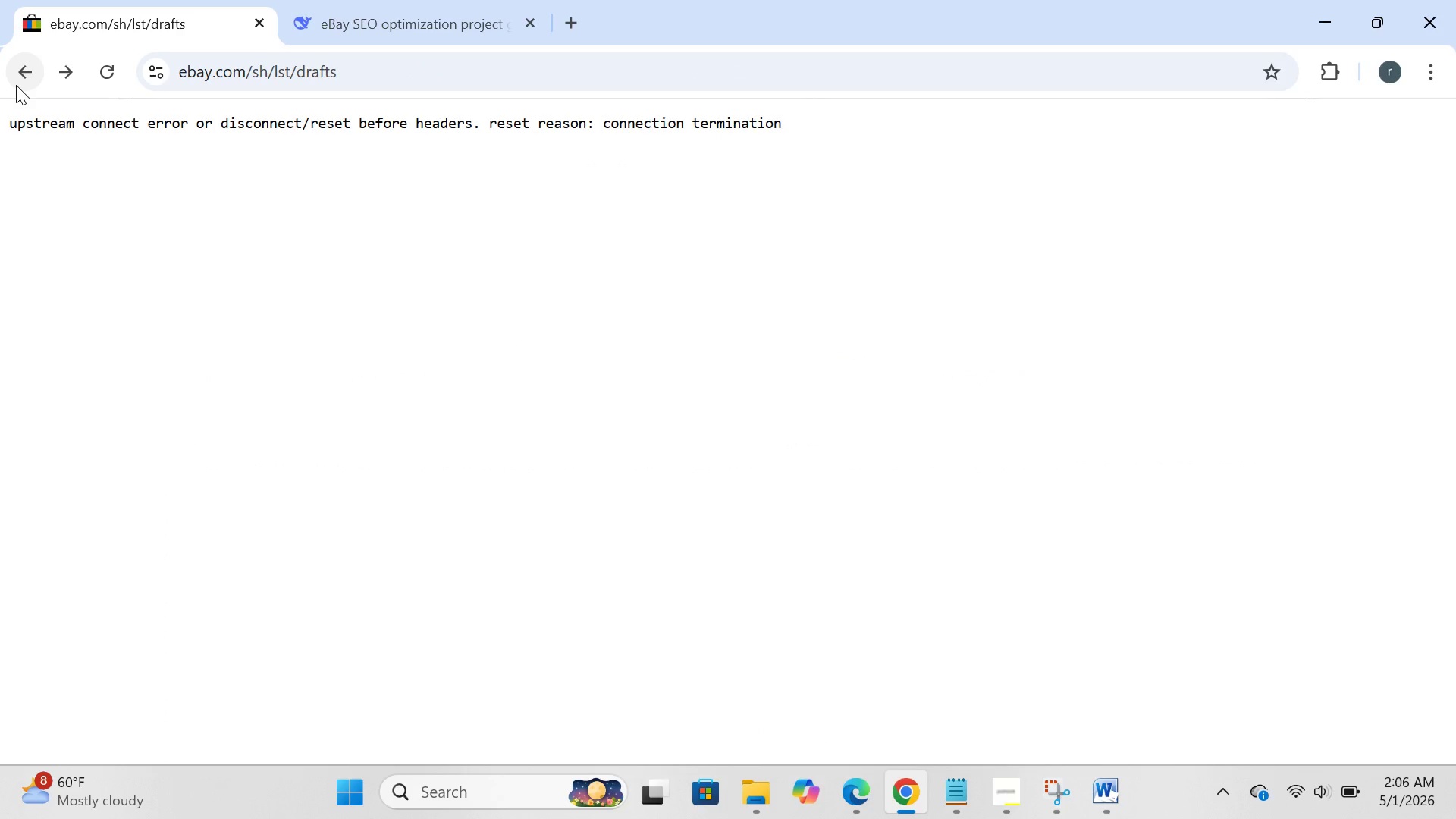 
wait(6.53)
 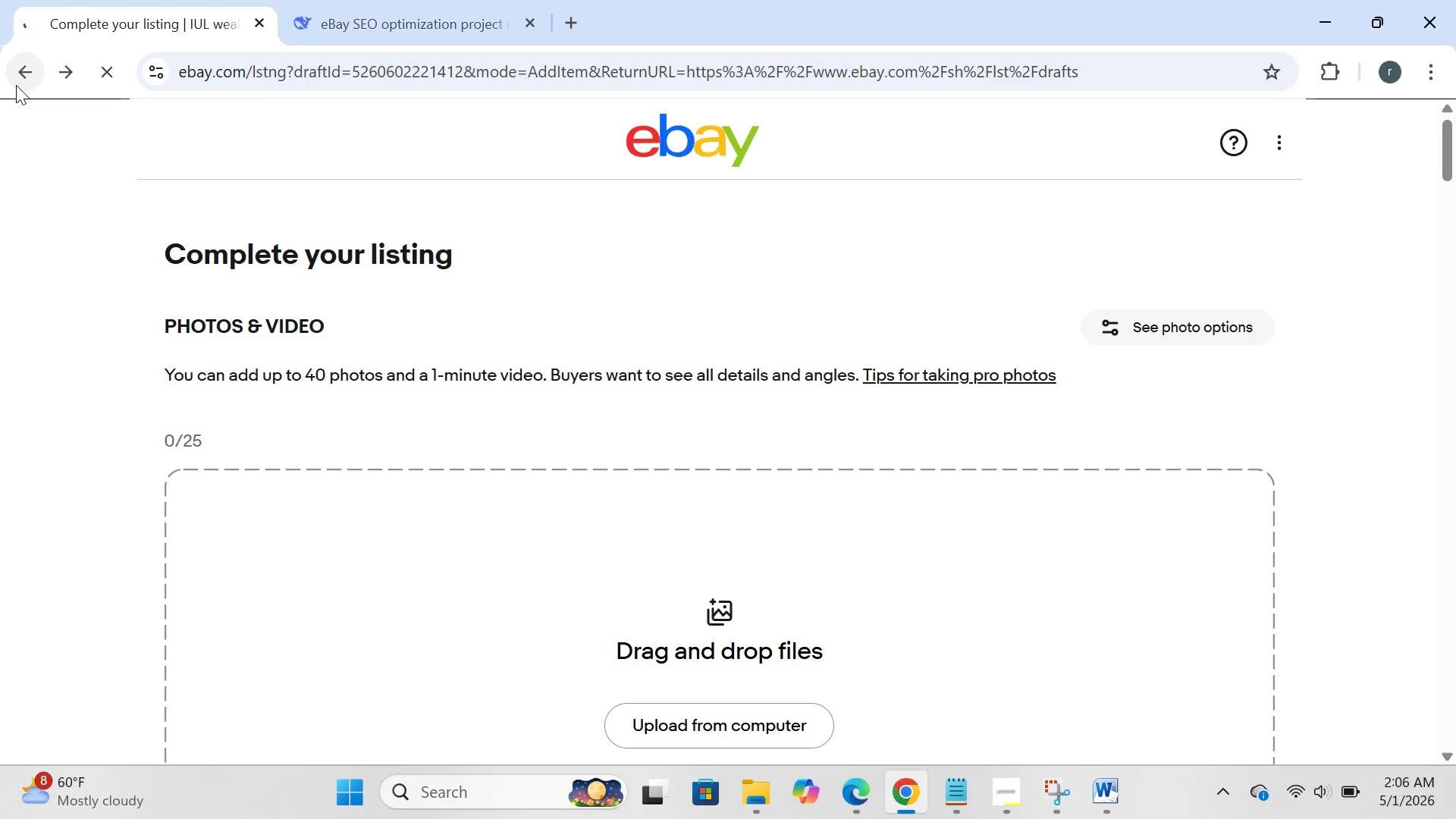 
left_click([16, 85])
 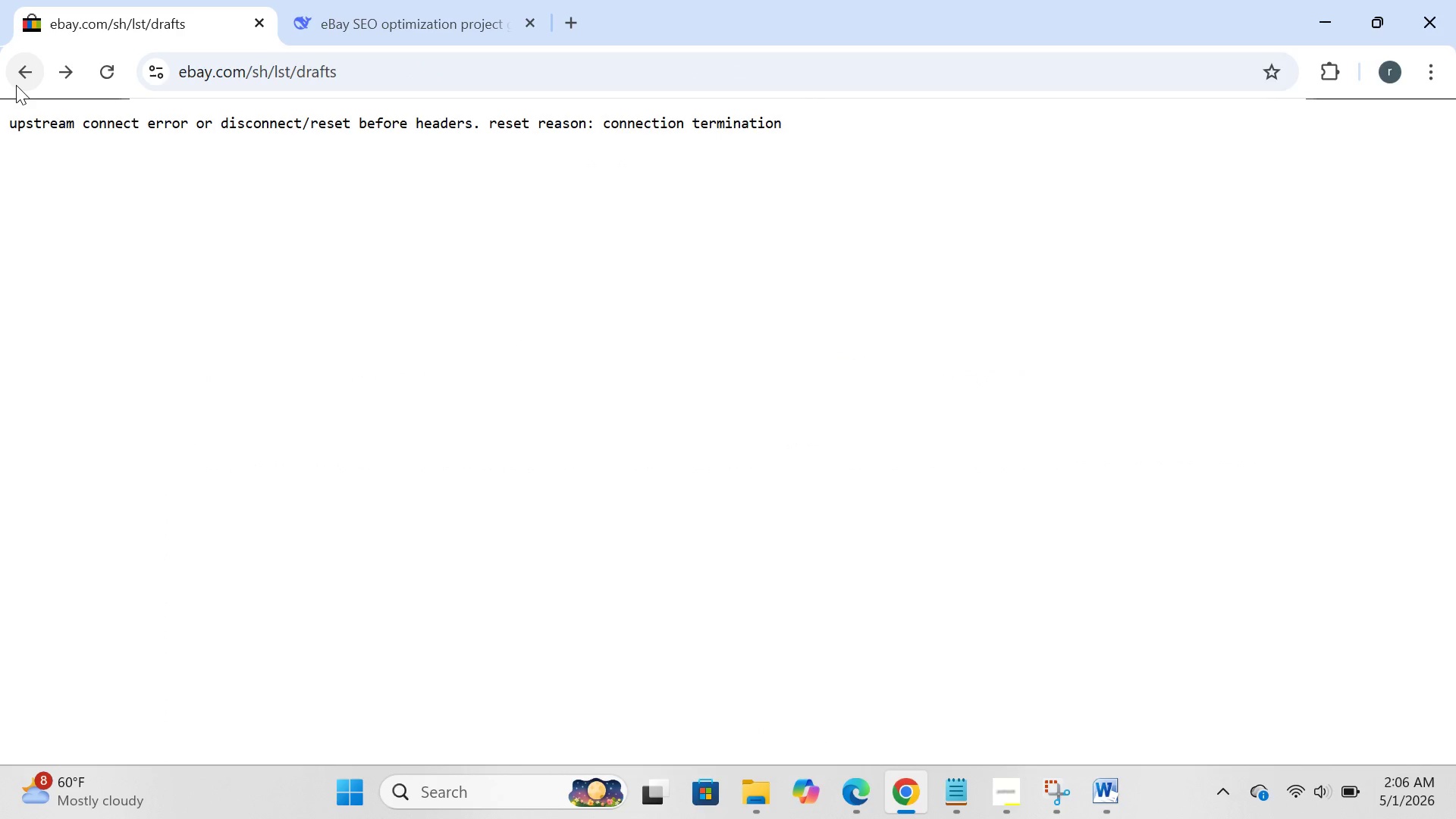 
left_click([16, 85])
 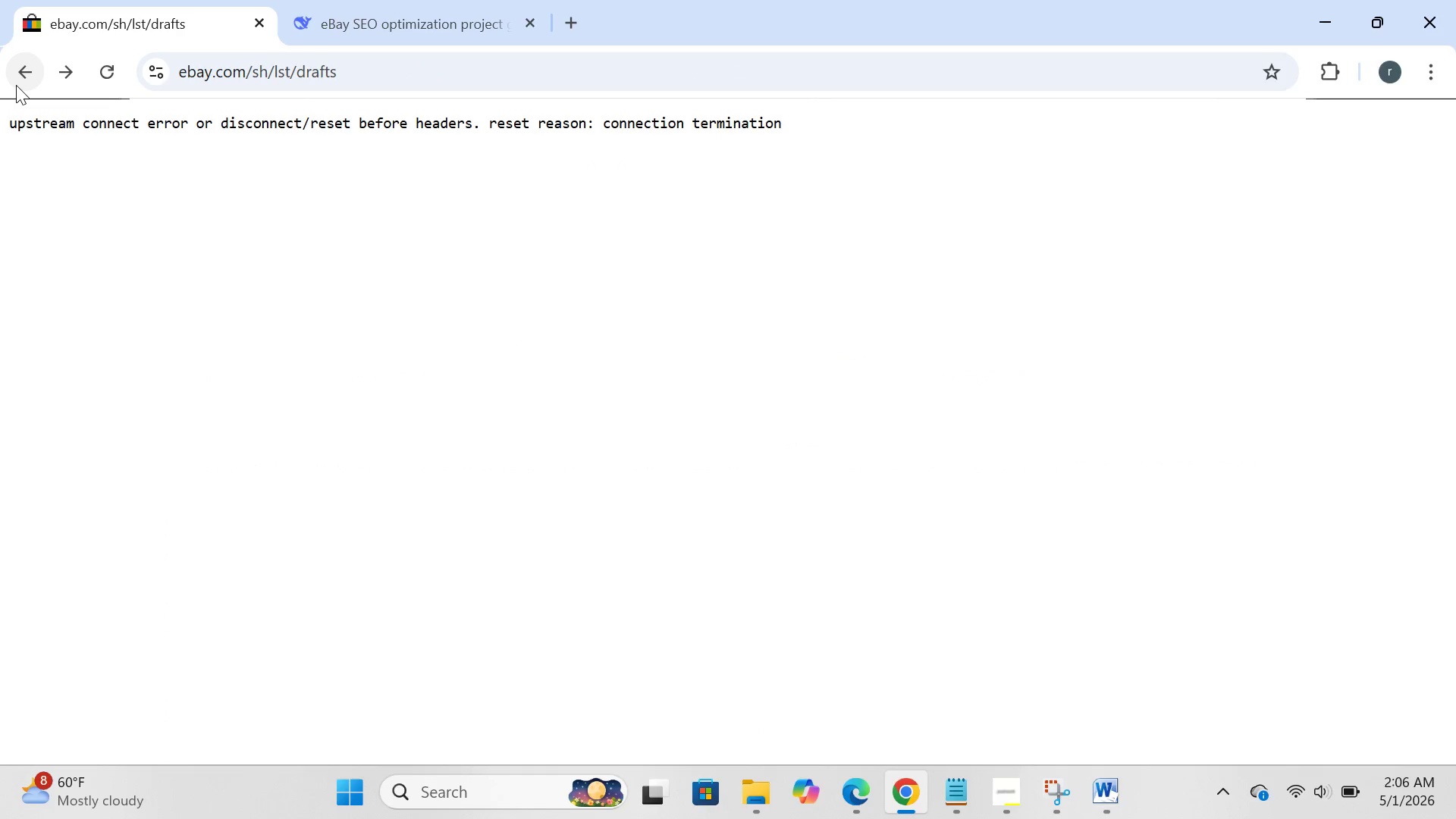 
left_click([16, 85])
 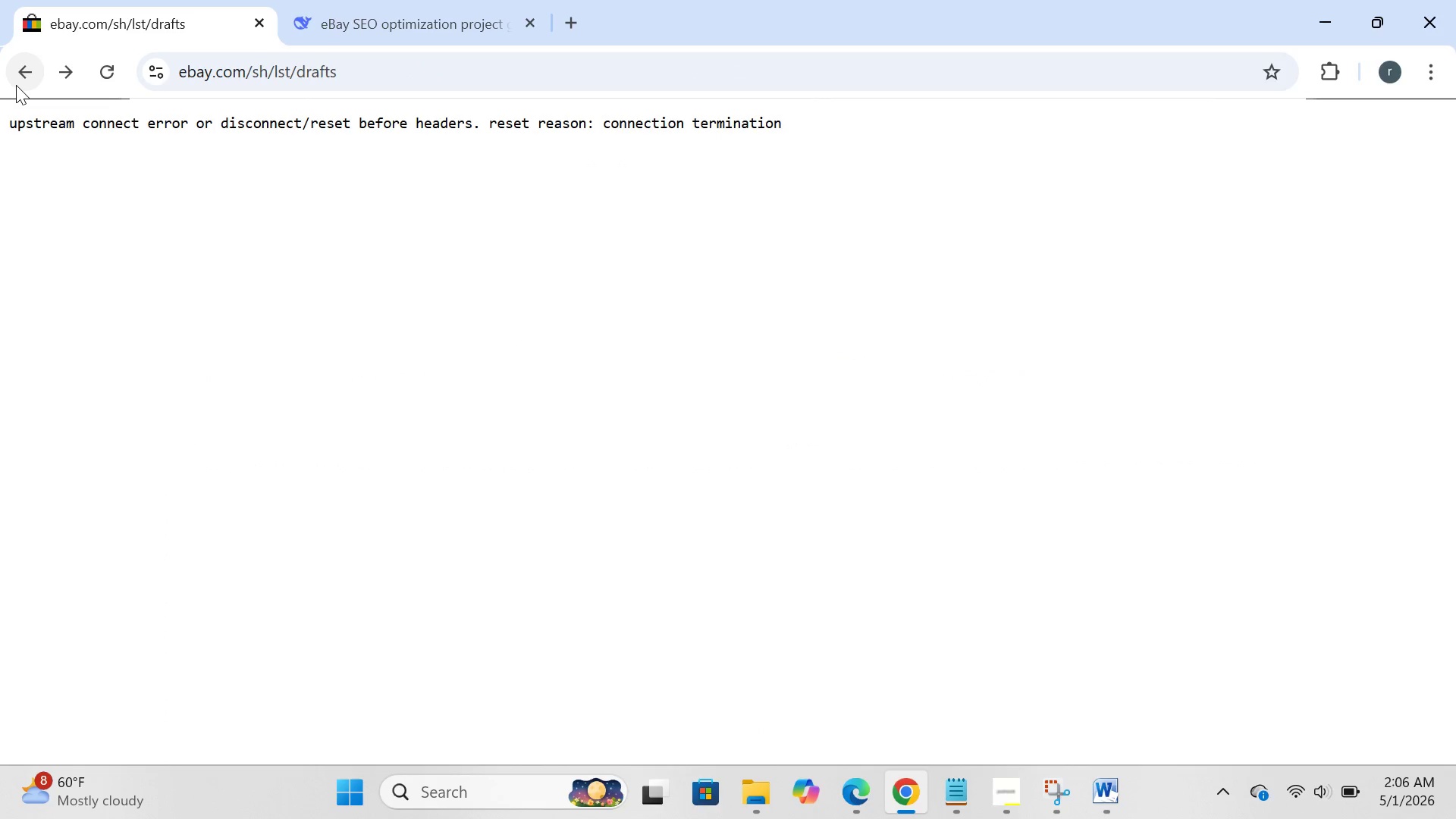 
left_click([16, 85])
 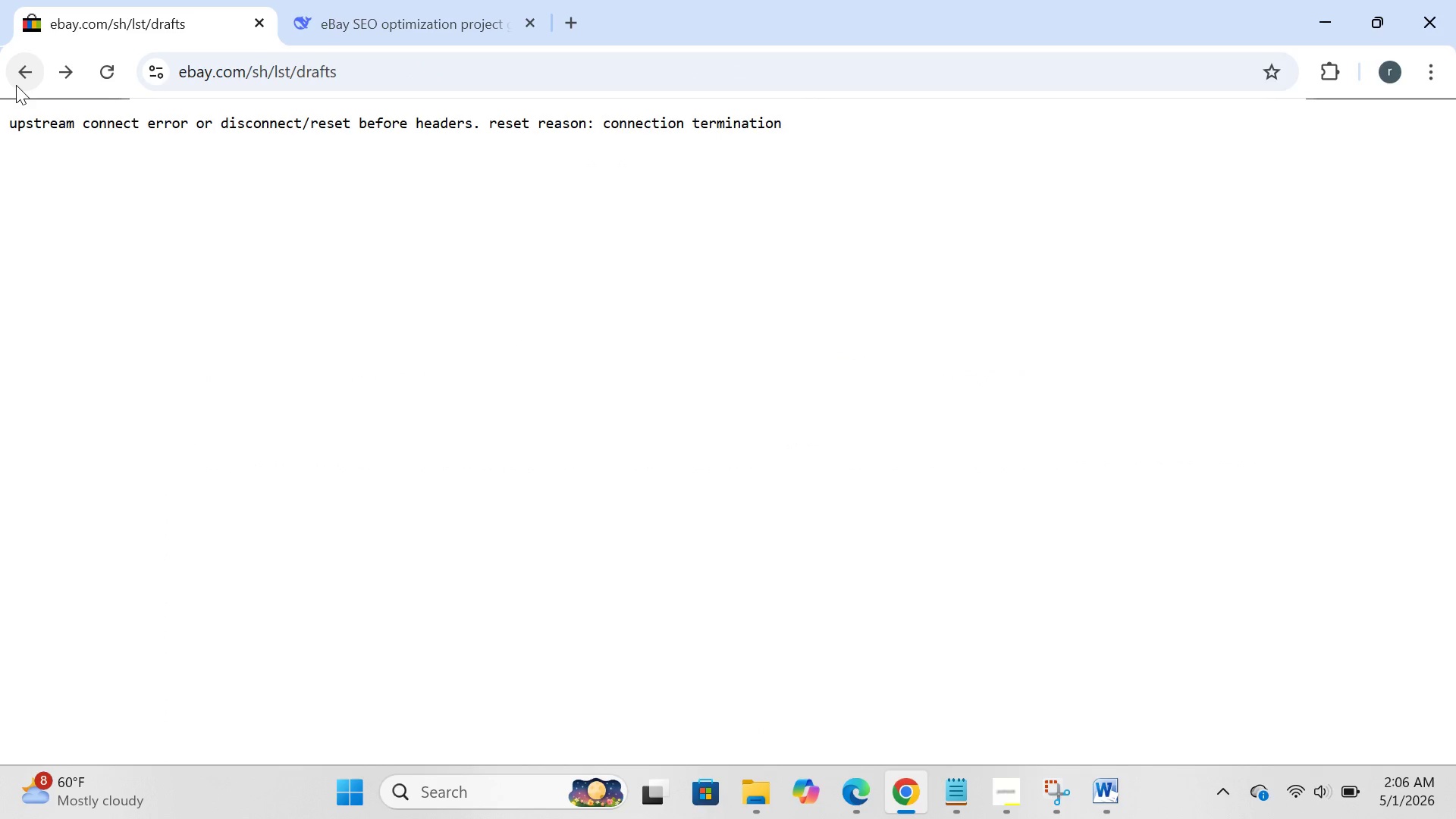 
left_click([16, 85])
 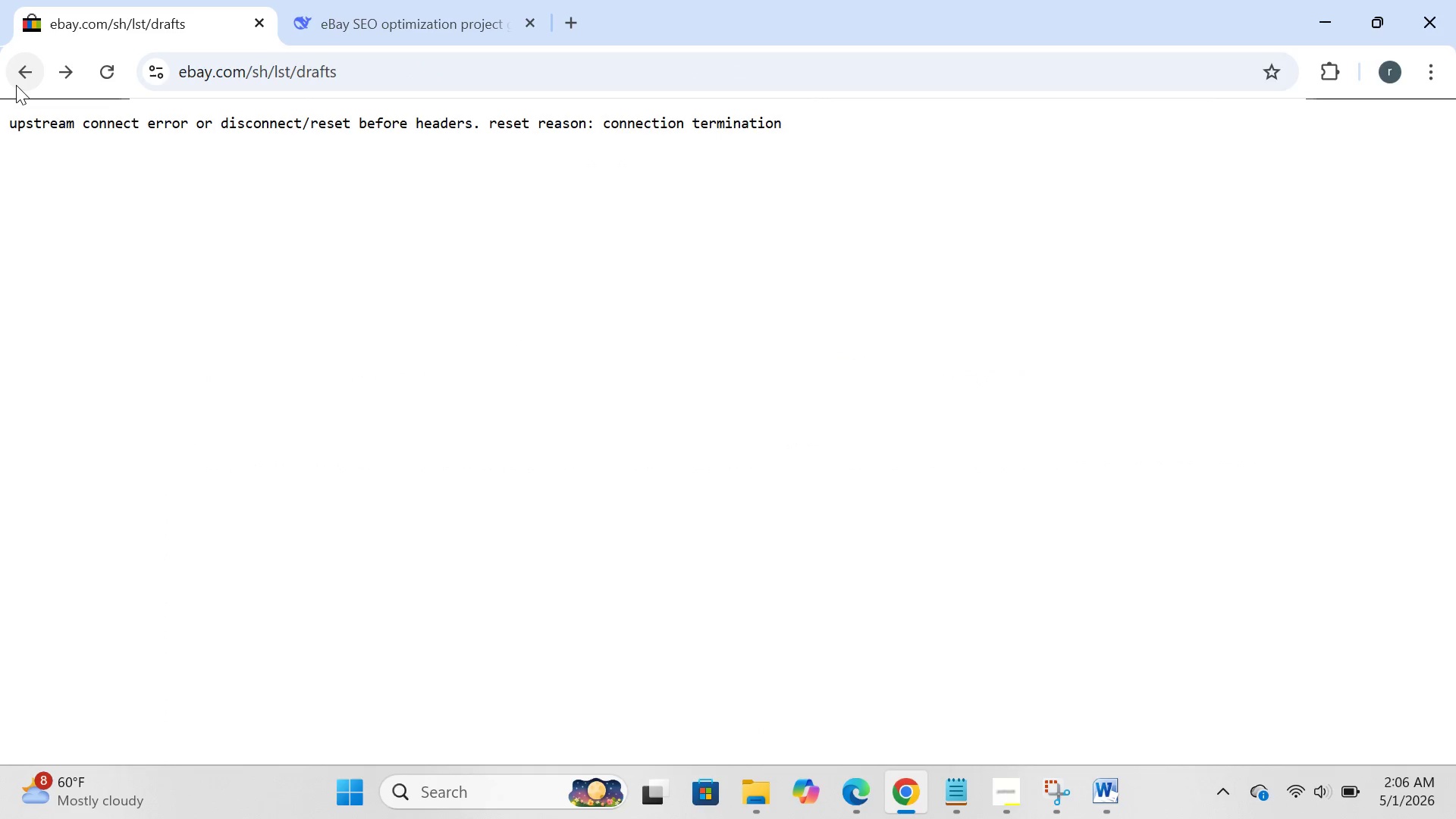 
left_click([16, 85])
 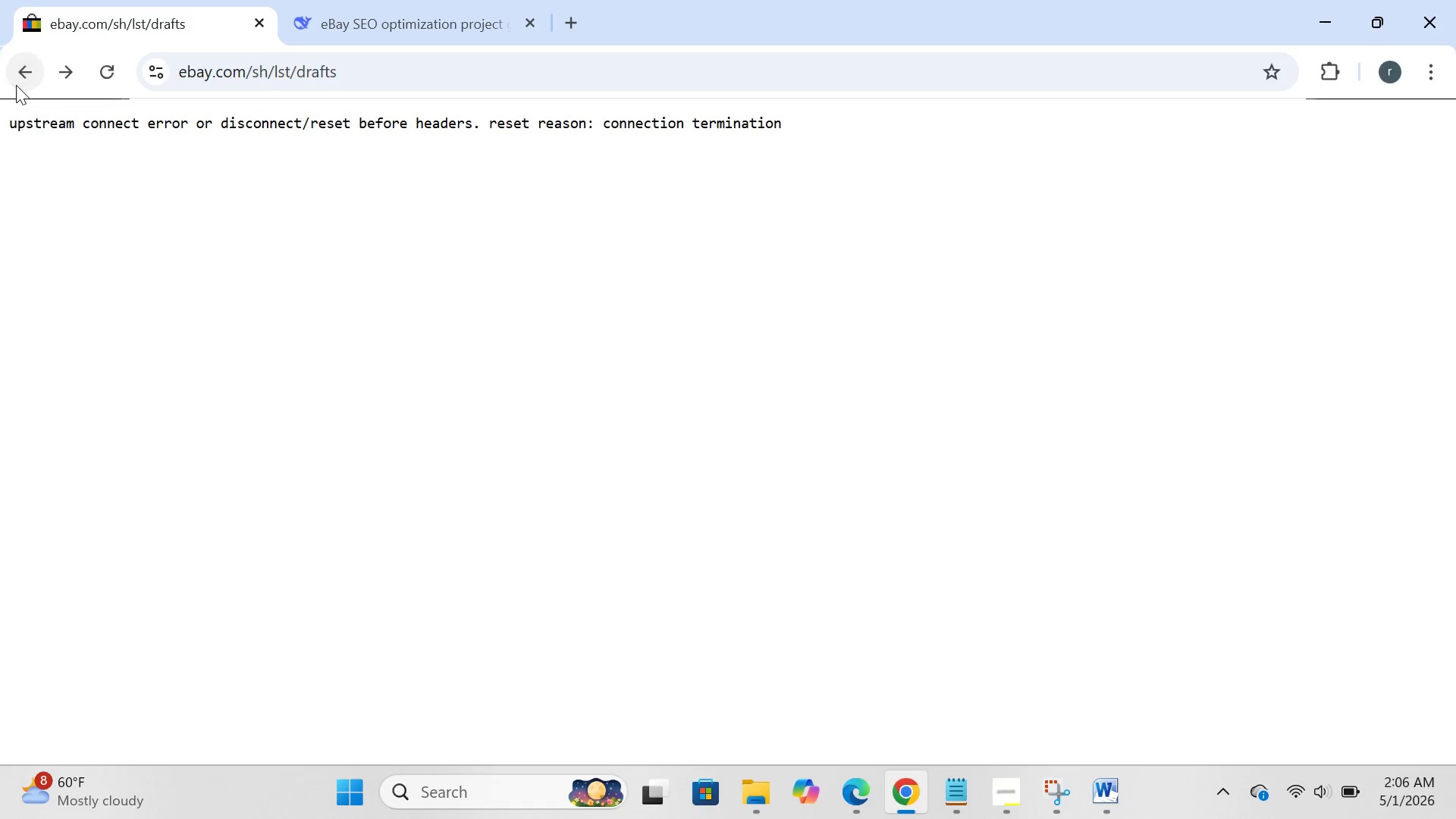 
left_click([16, 85])
 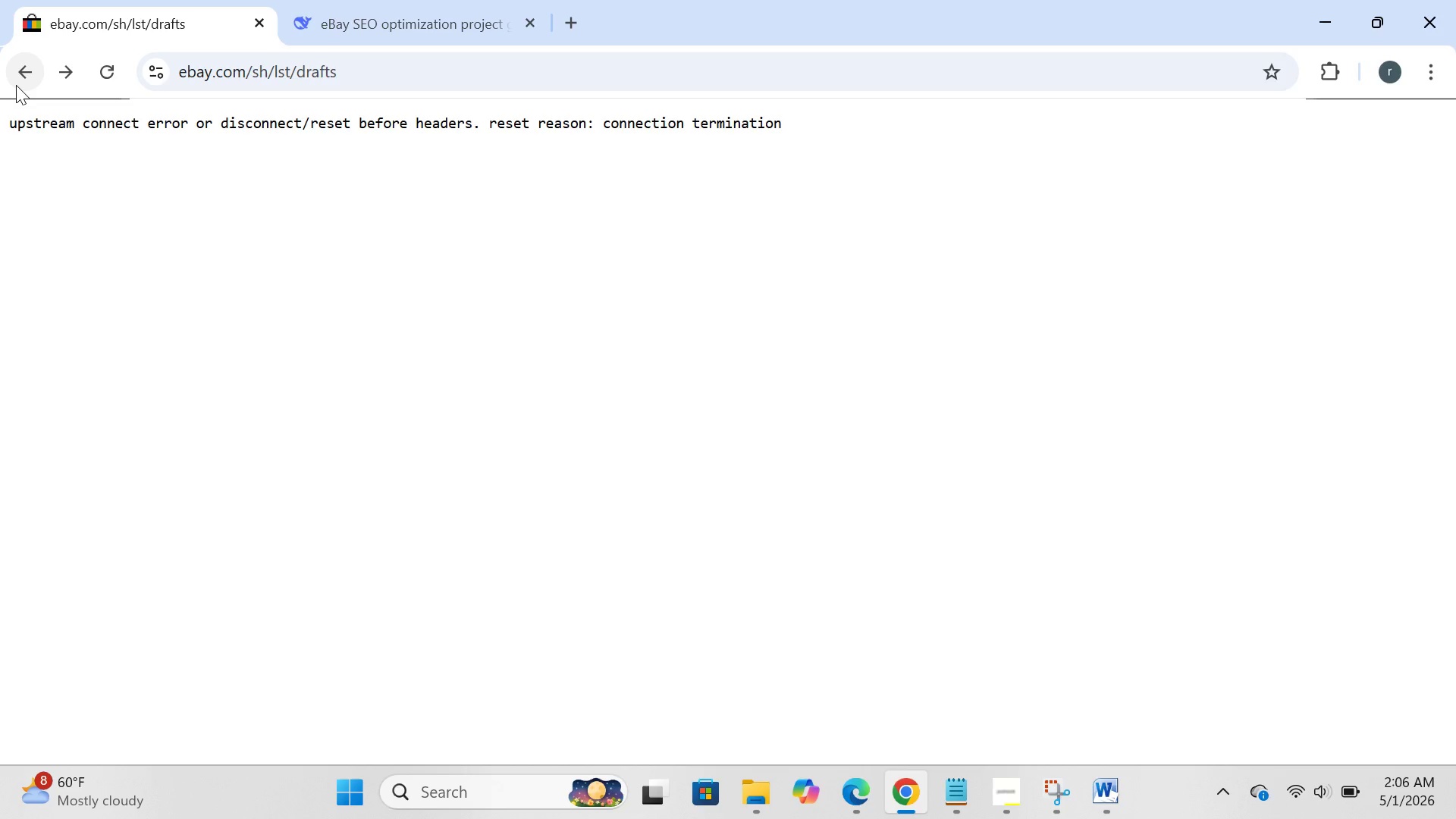 
left_click([16, 85])
 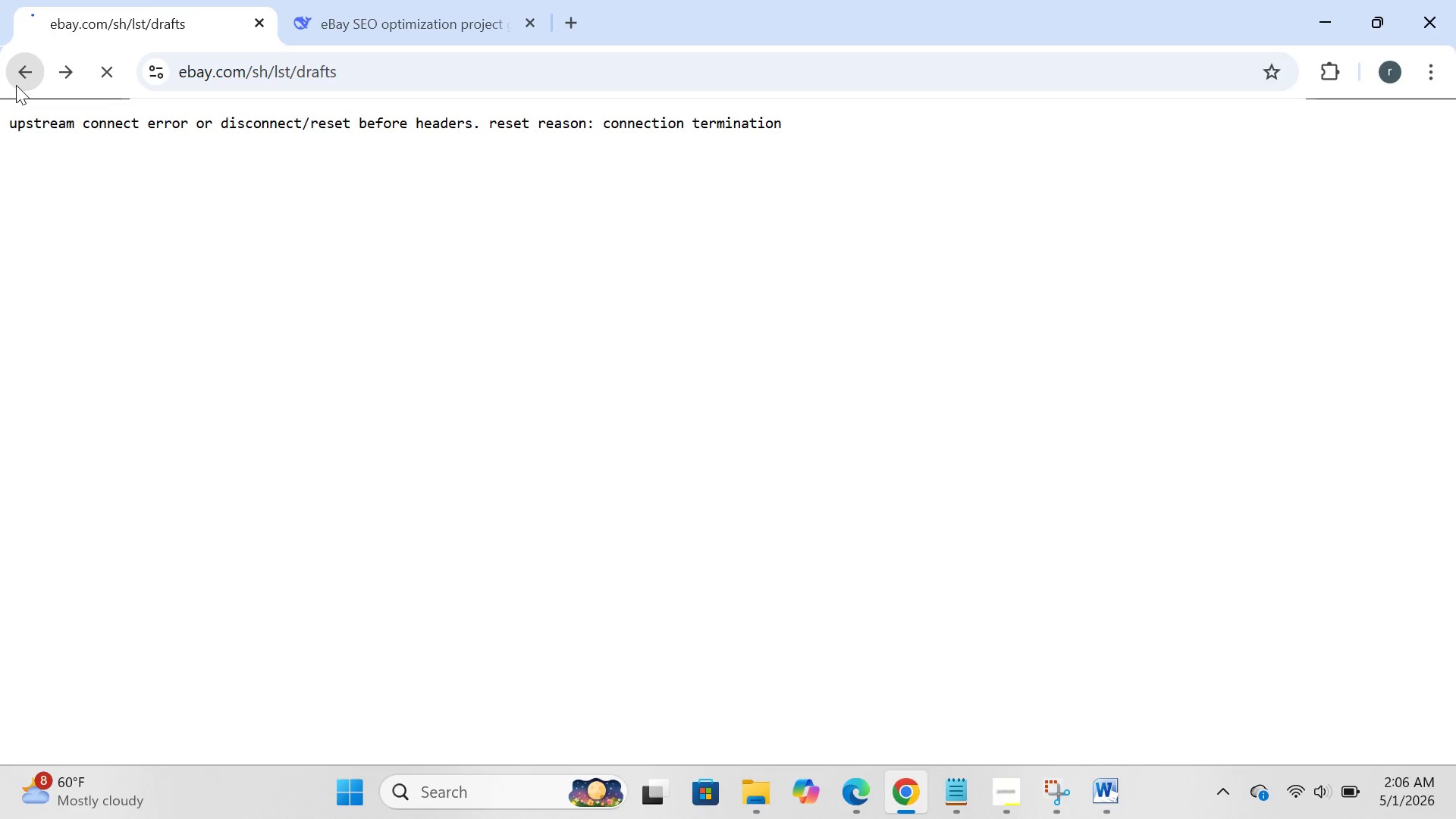 
double_click([16, 85])
 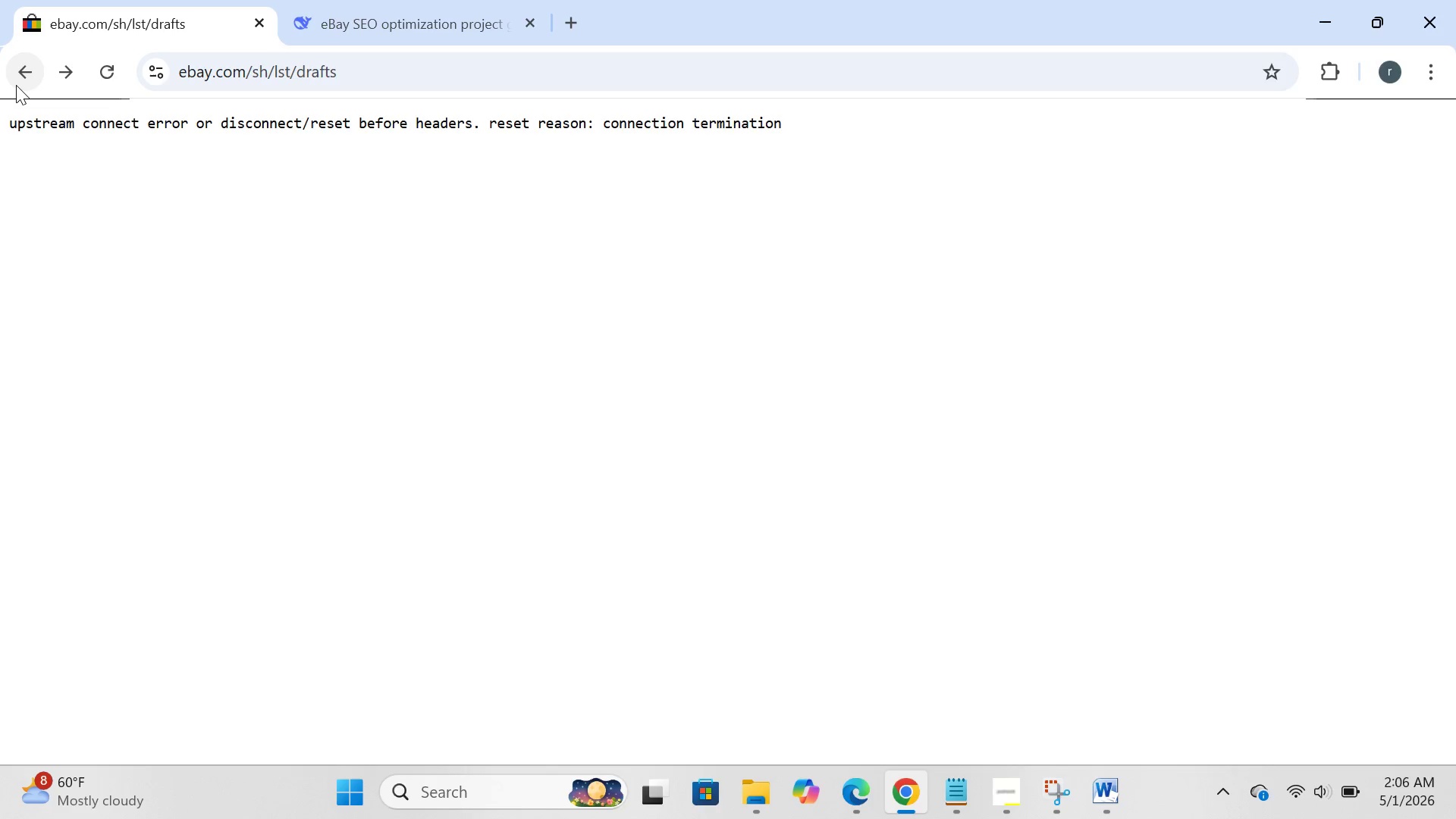 
left_click([16, 85])
 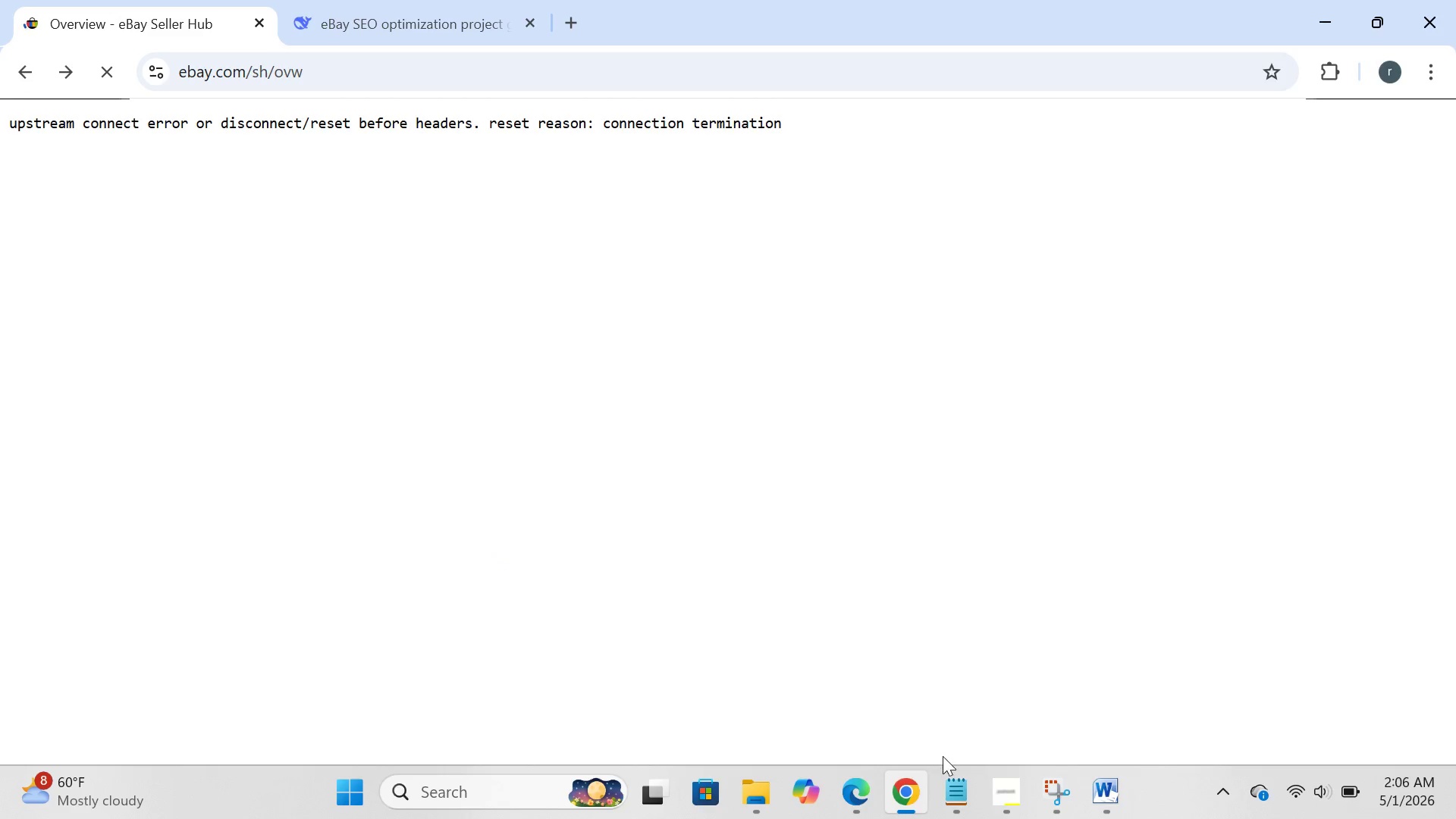 
left_click([961, 774])
 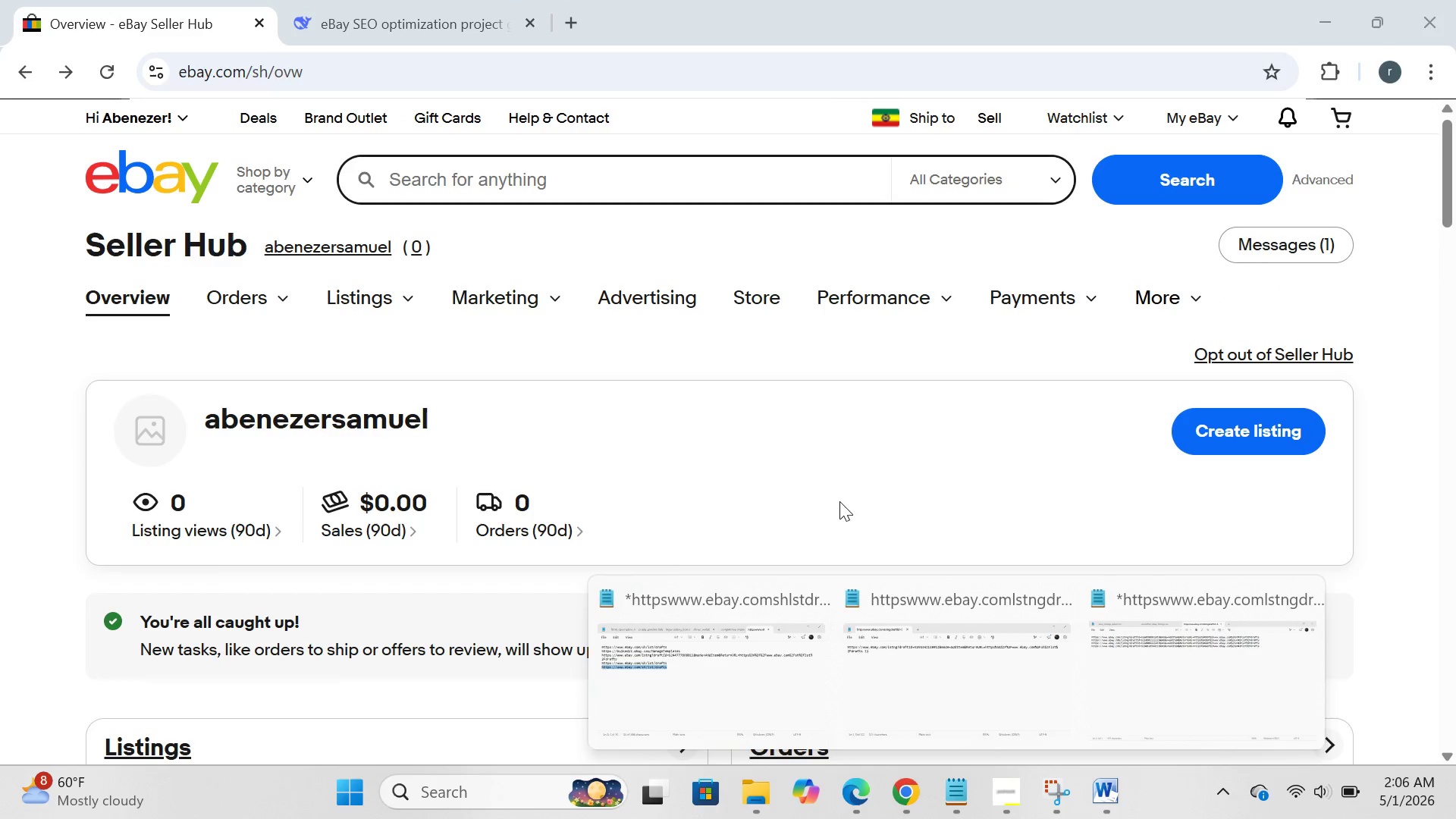 
left_click([824, 468])
 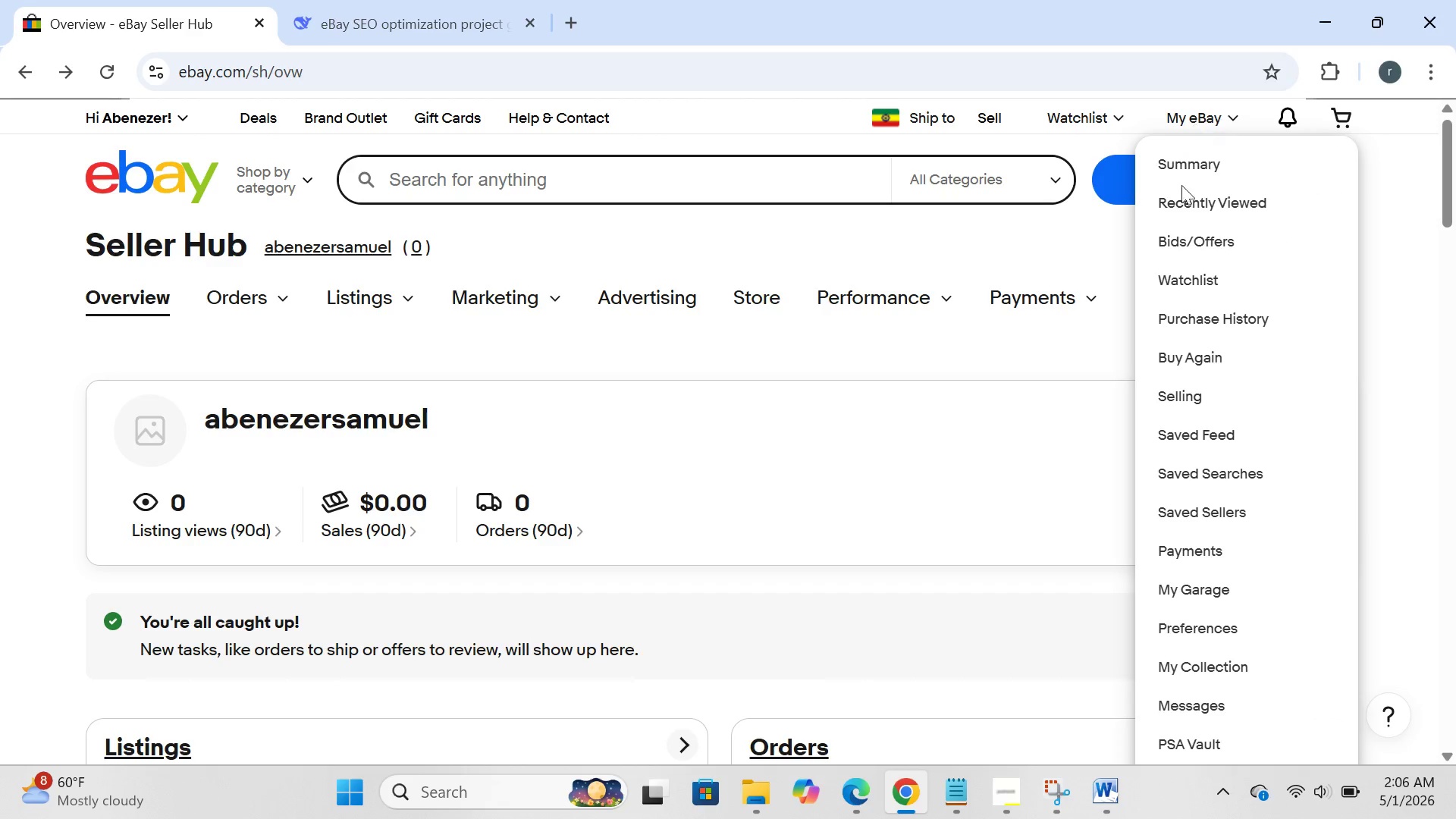 
left_click([1185, 387])
 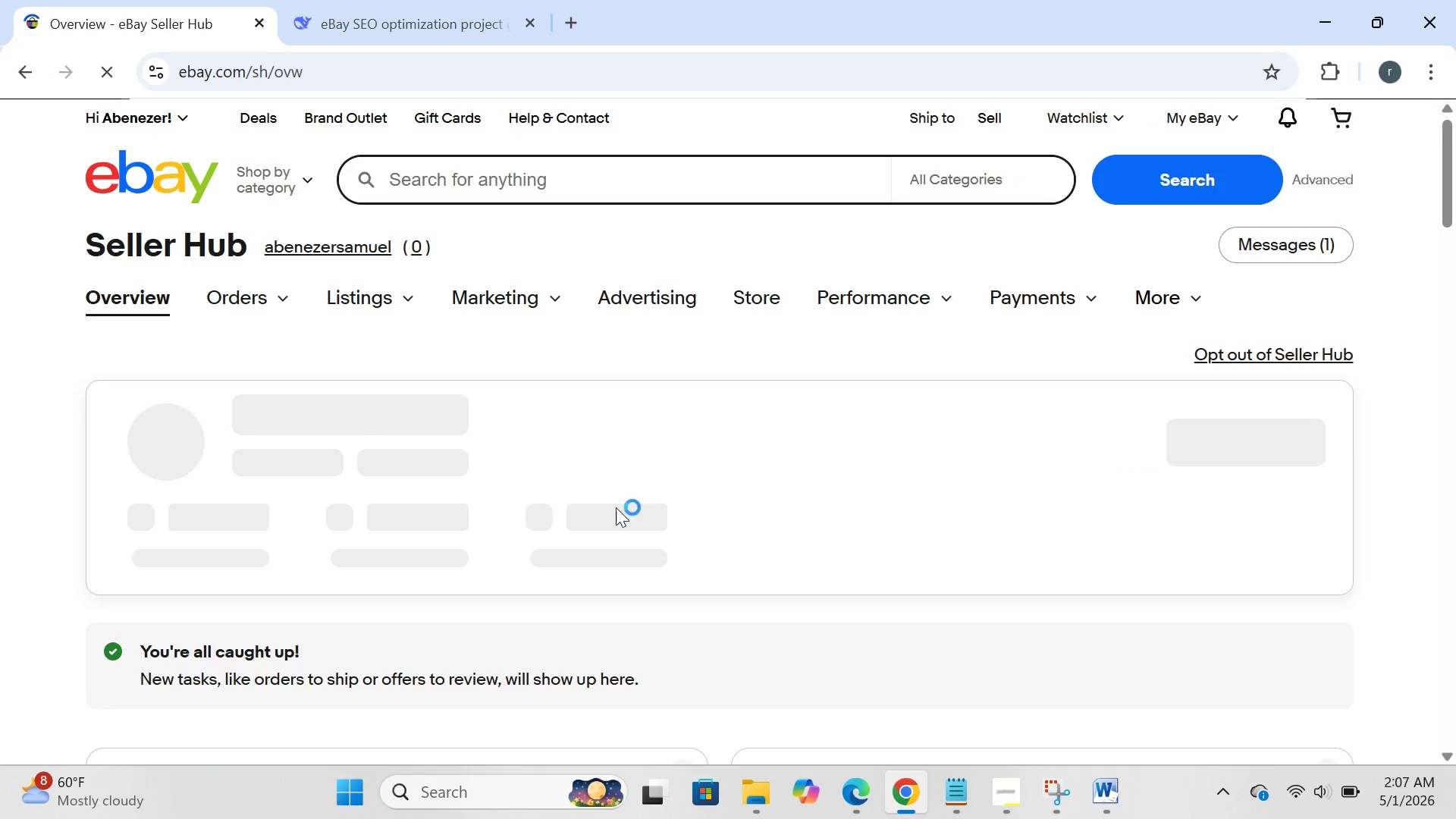 
wait(6.86)
 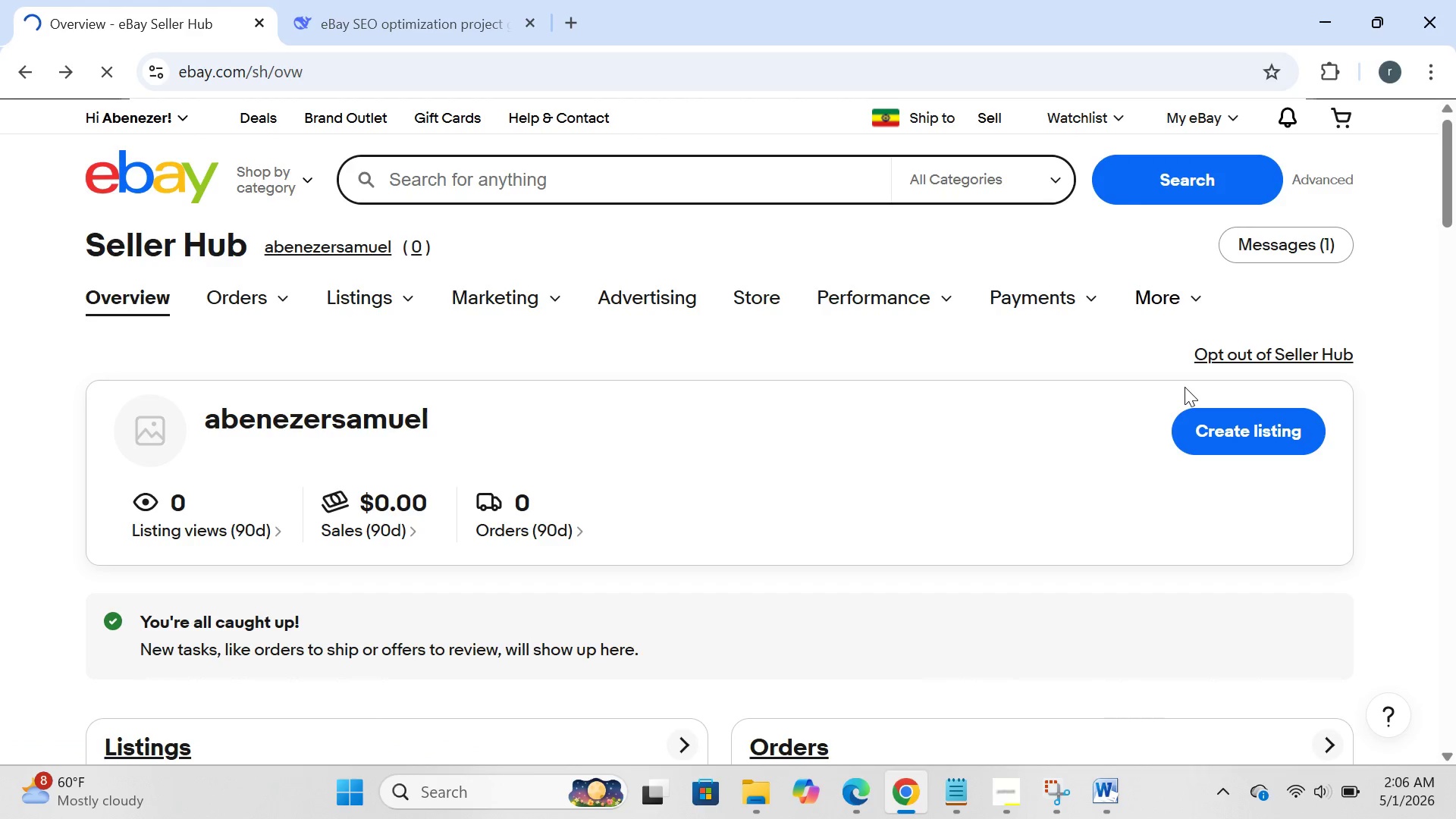 
left_click_drag(start_coordinate=[388, 300], to_coordinate=[387, 491])
 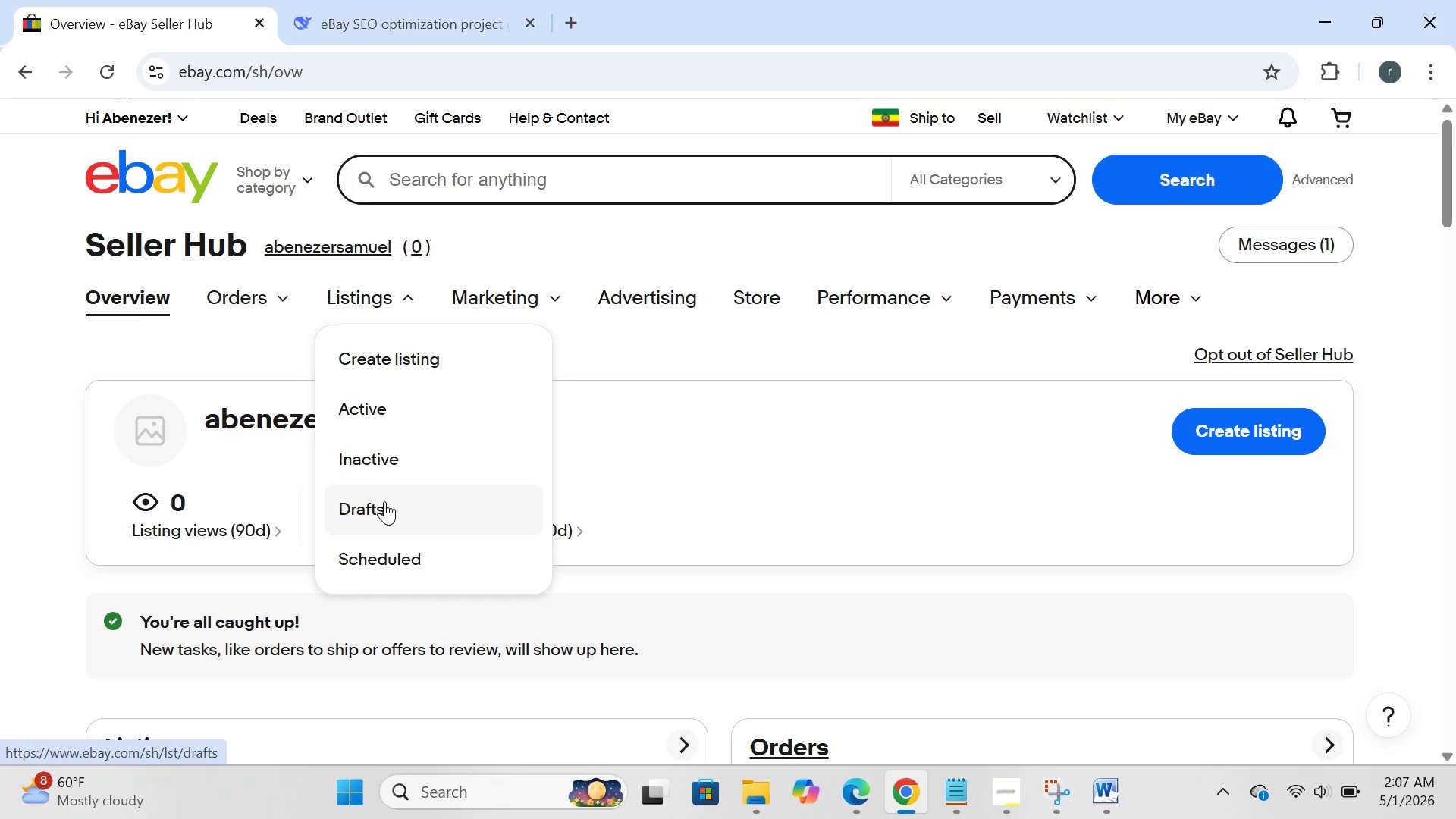 
left_click([384, 501])
 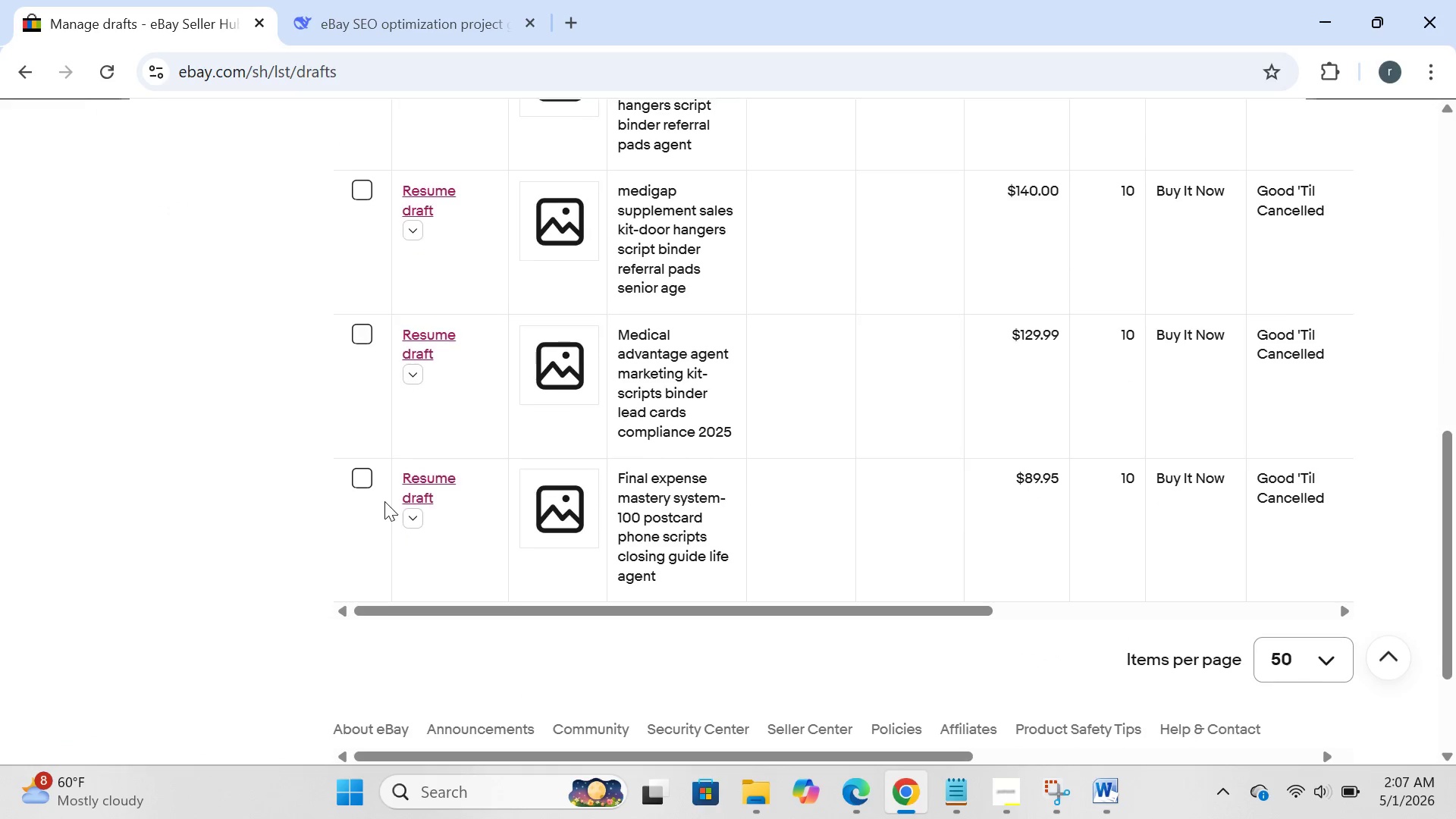 
wait(6.95)
 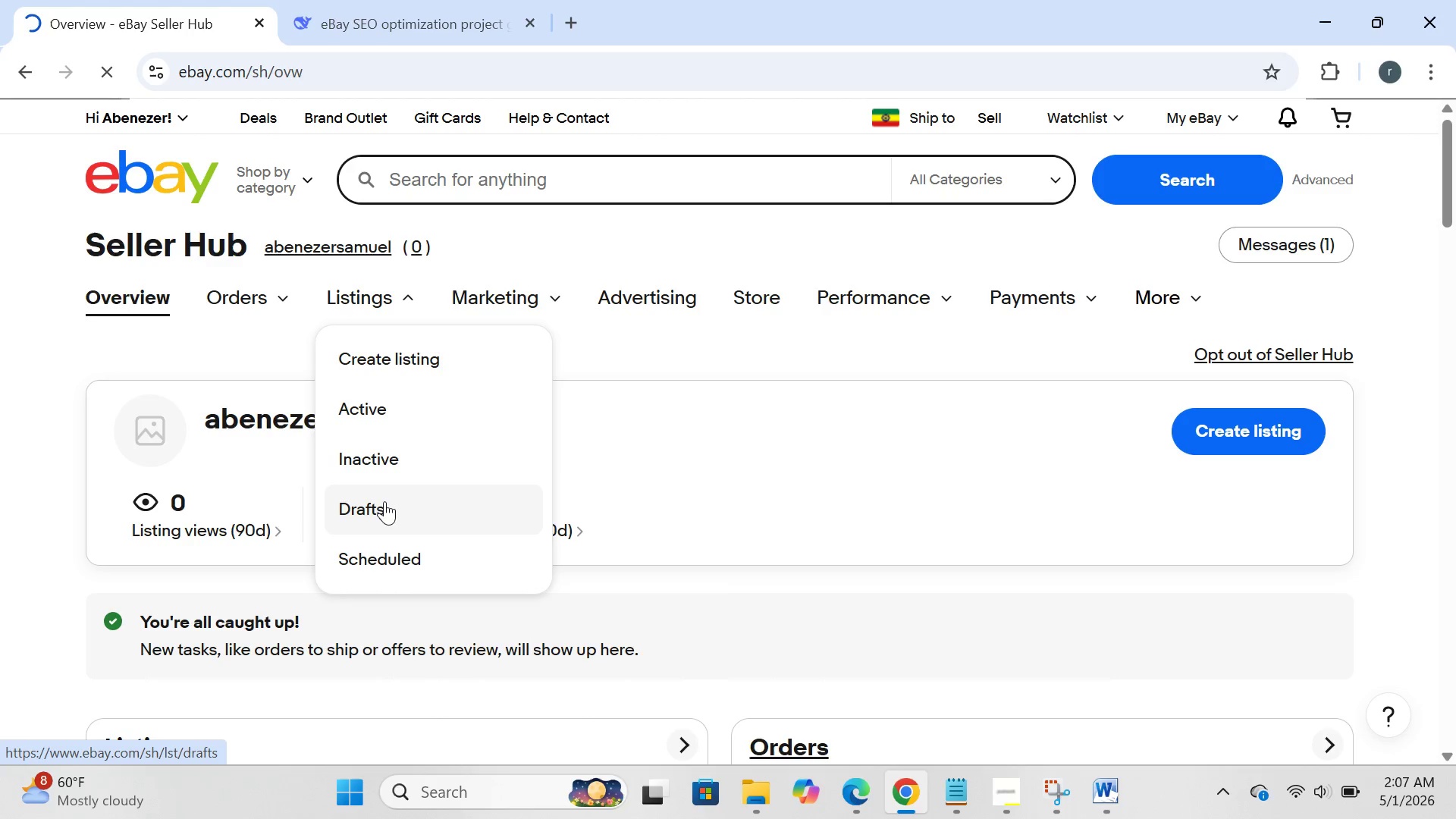 
left_click([431, 480])
 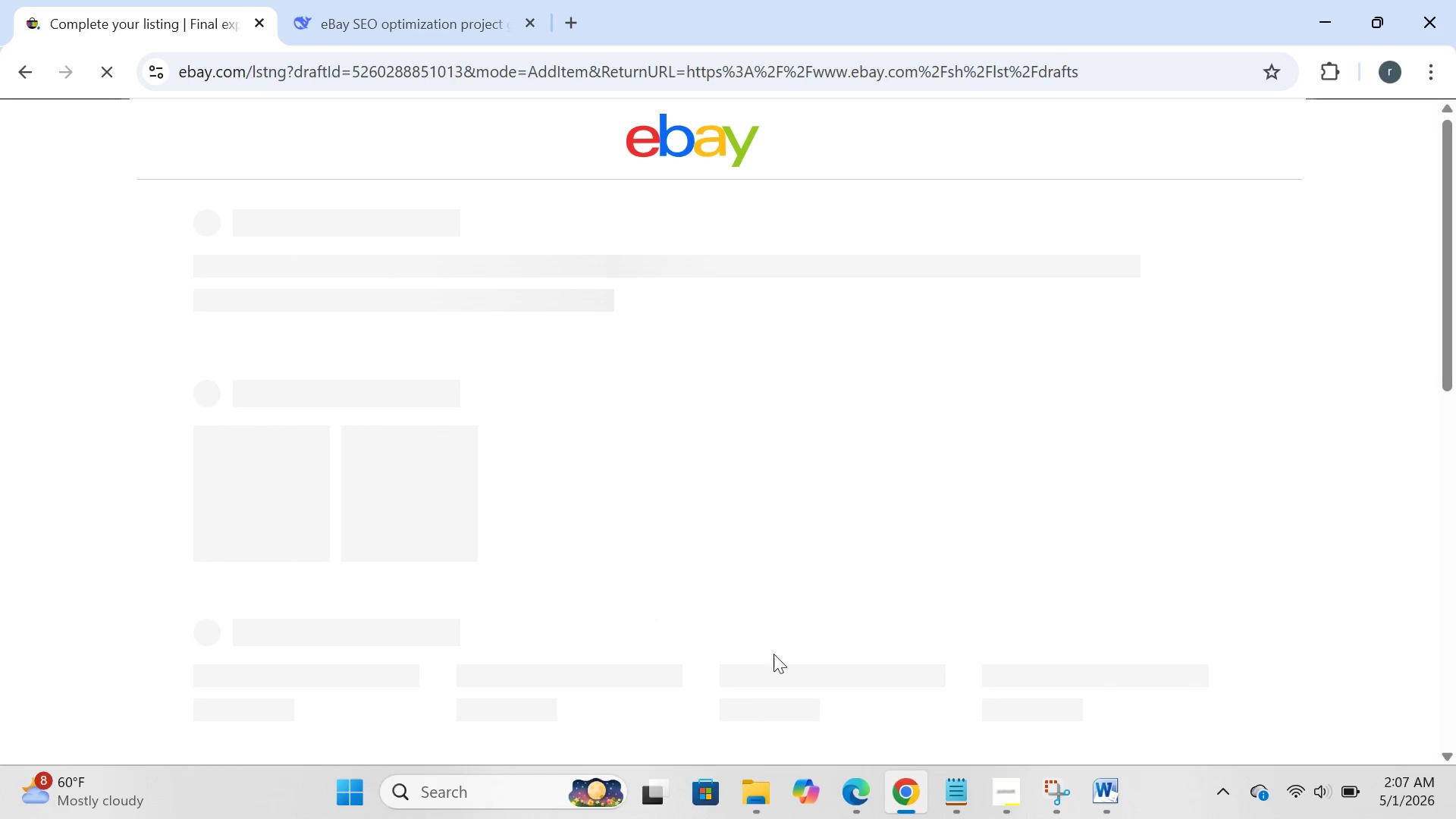 
wait(7.42)
 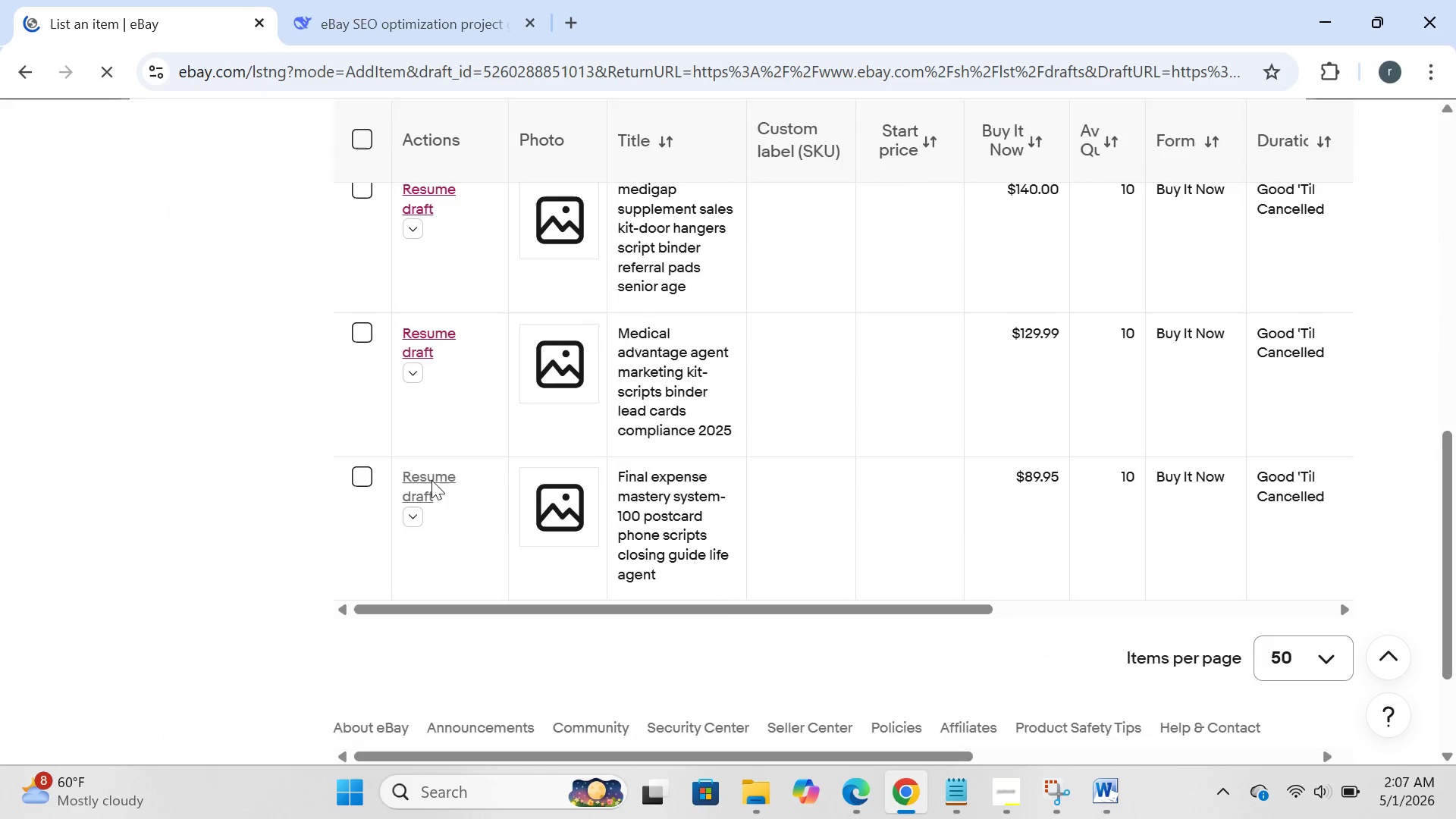 
left_click([960, 804])
 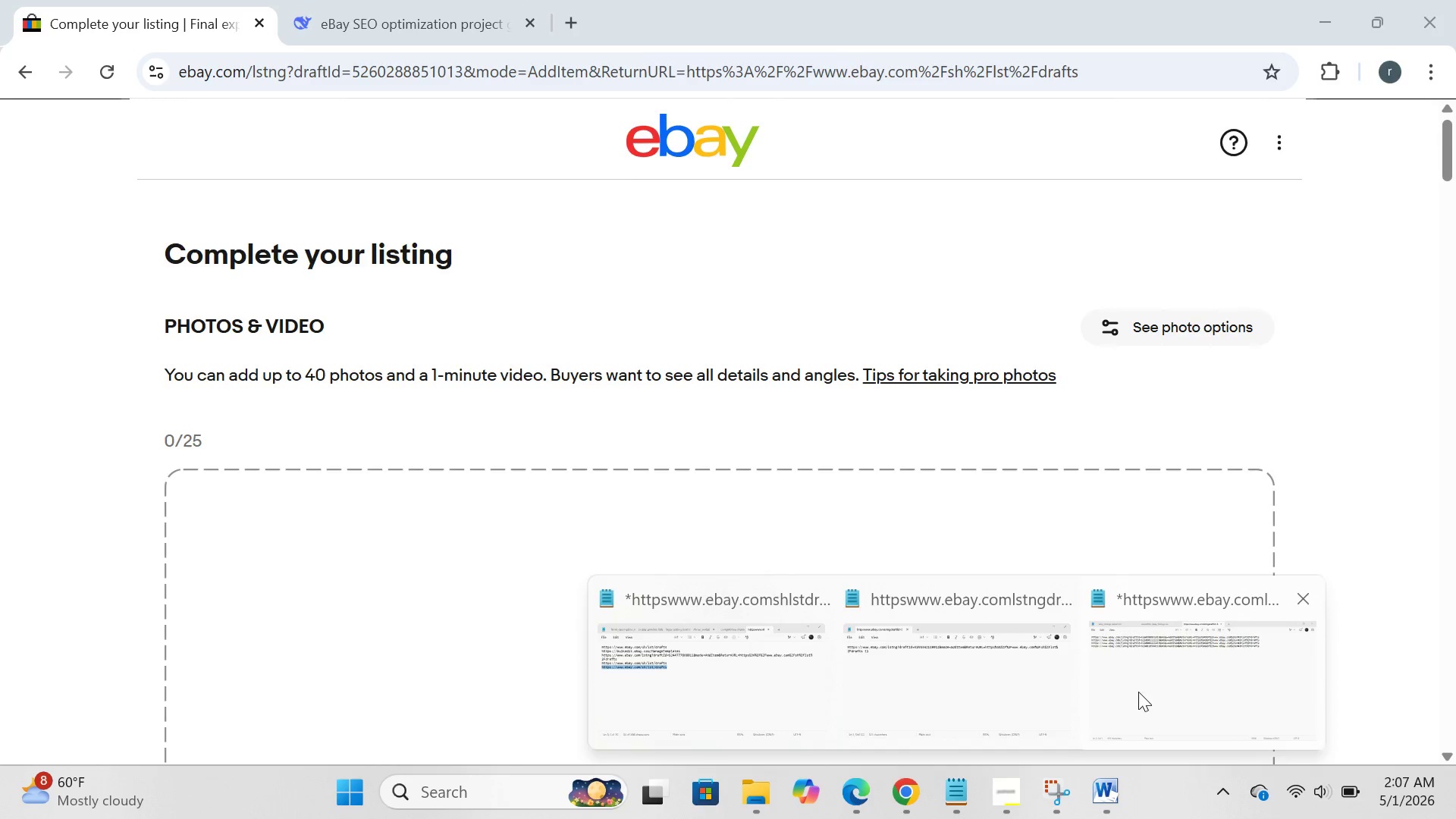 
left_click([1150, 700])
 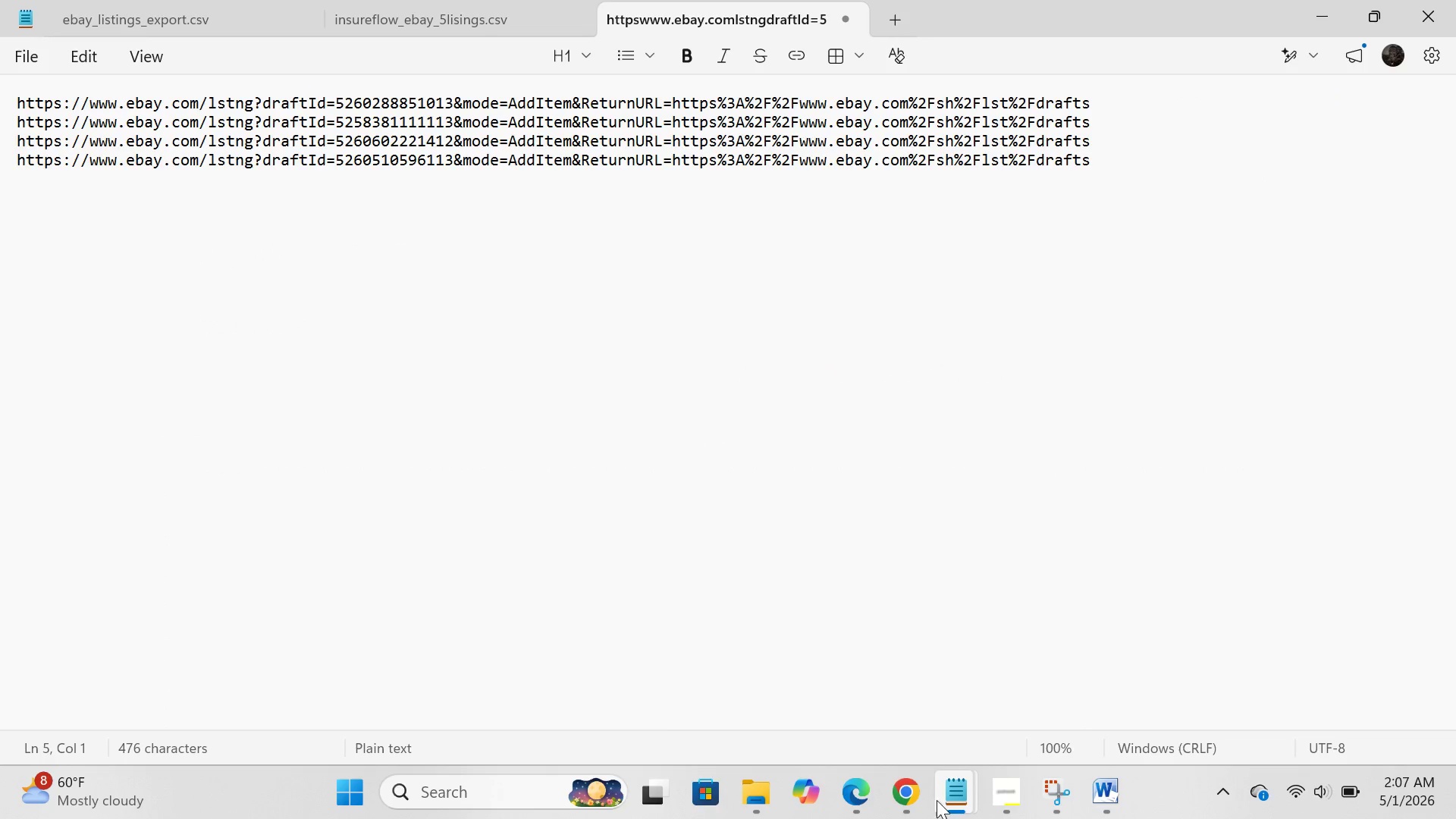 
wait(5.47)
 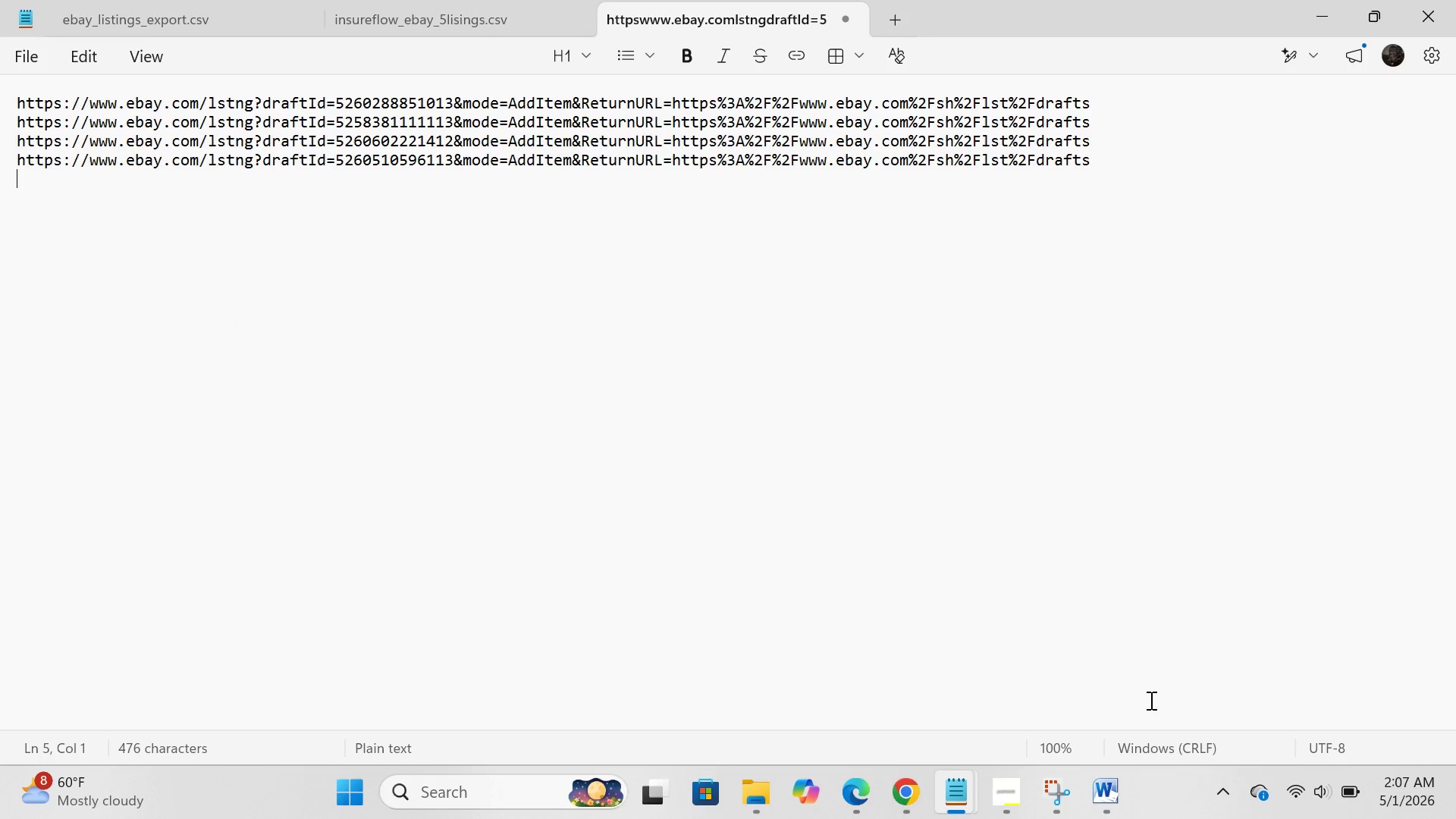 
left_click([915, 800])
 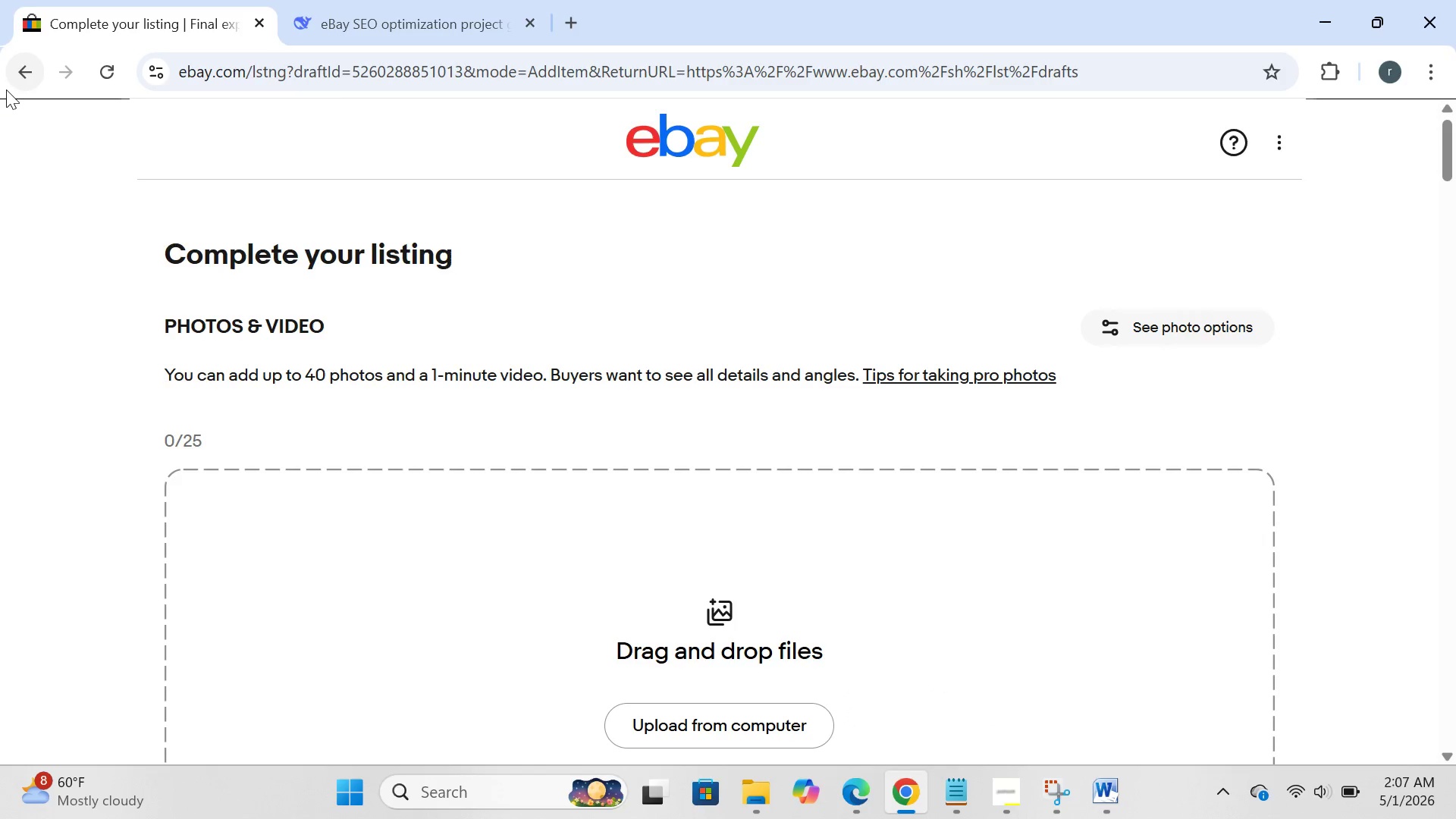 
left_click([10, 79])
 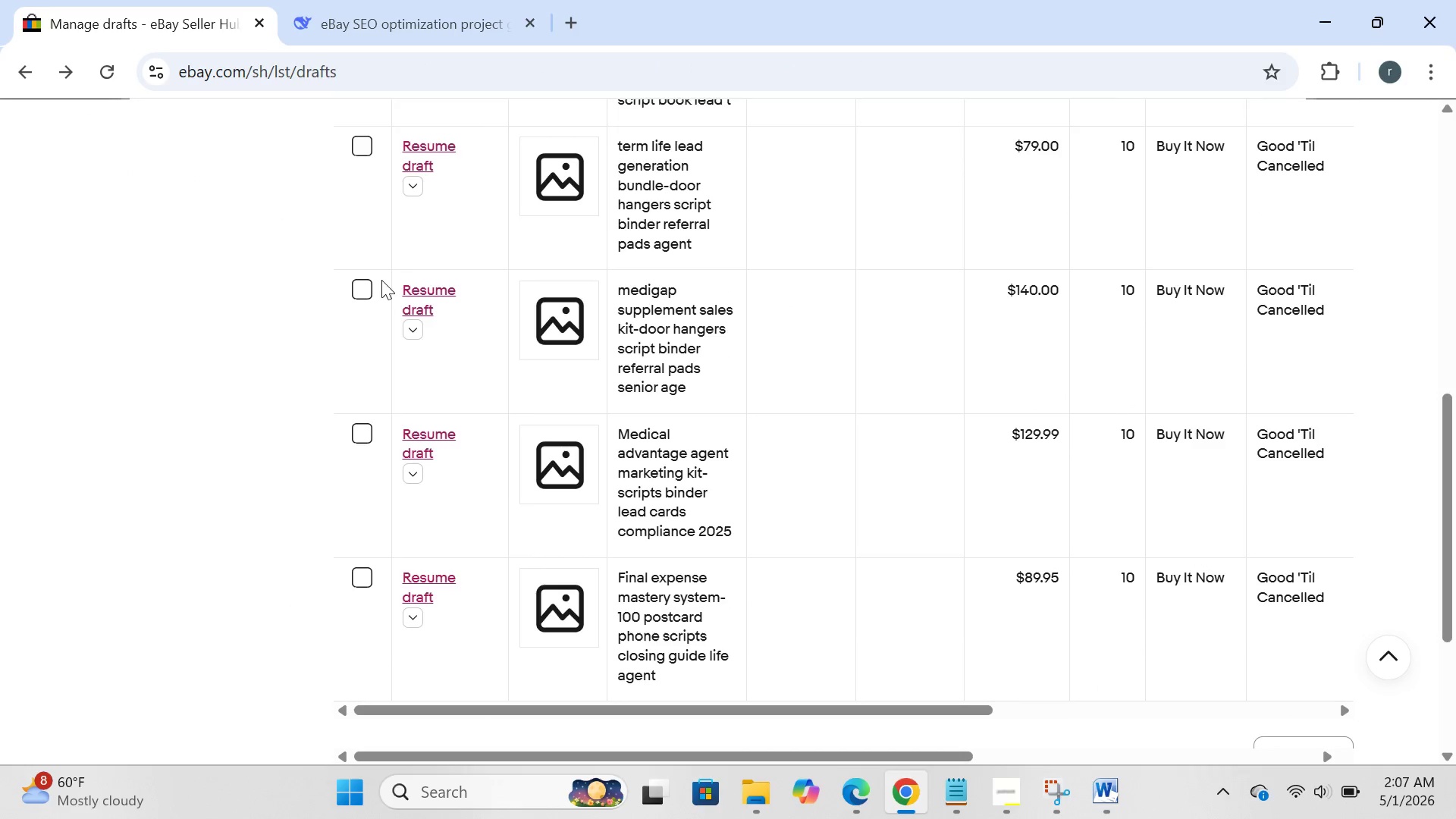 
wait(10.06)
 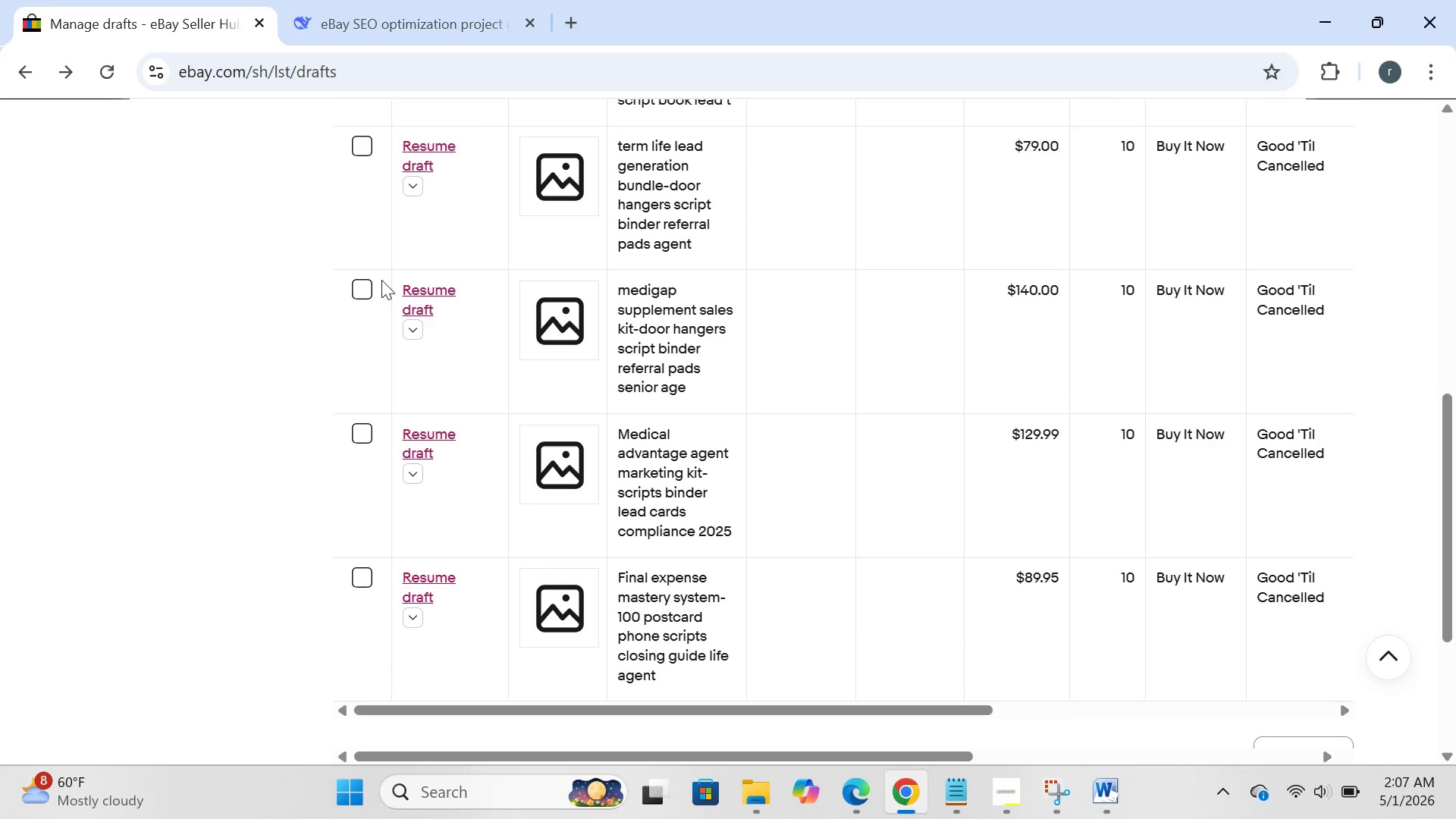 
left_click([428, 329])
 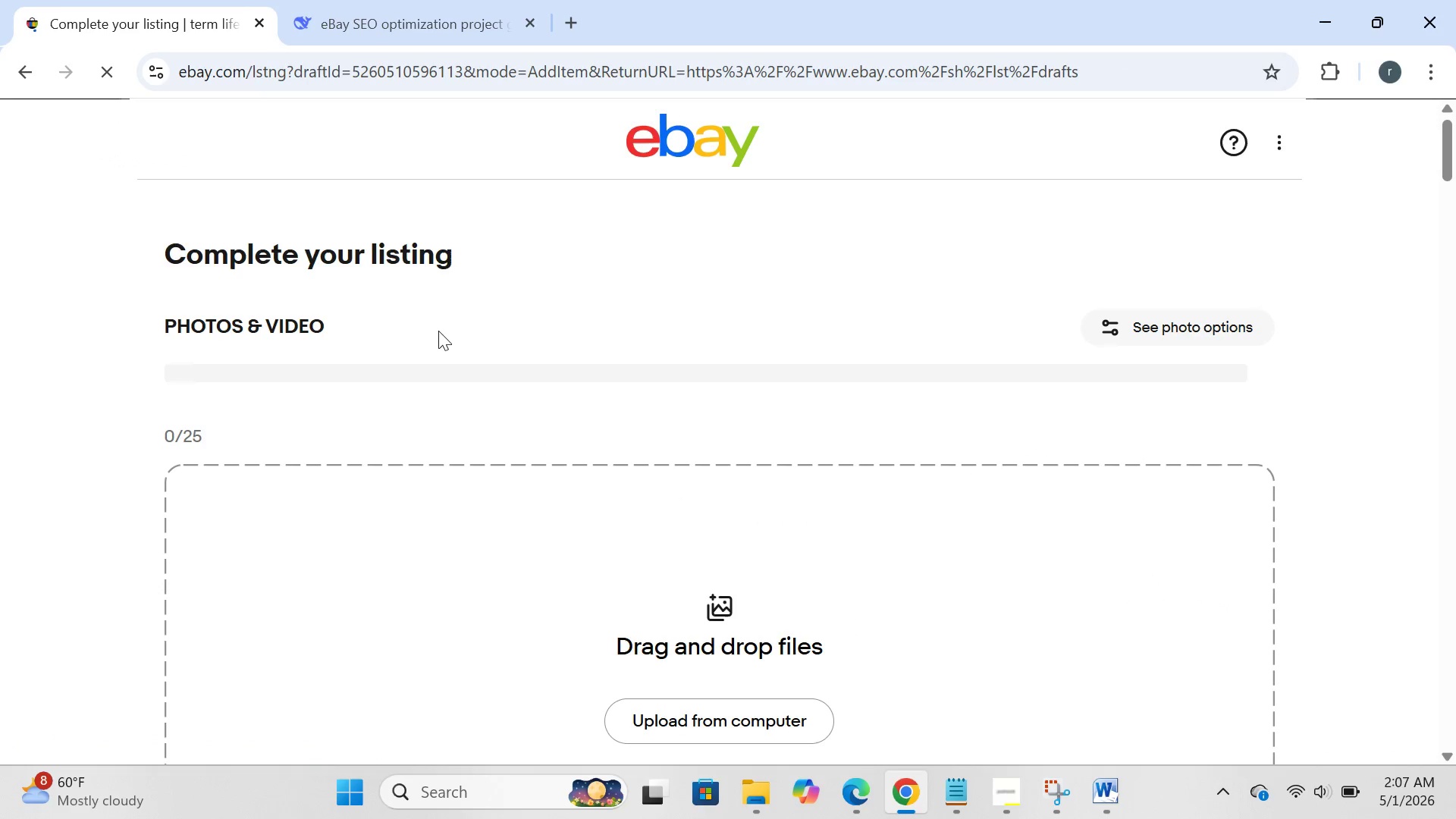 
wait(7.52)
 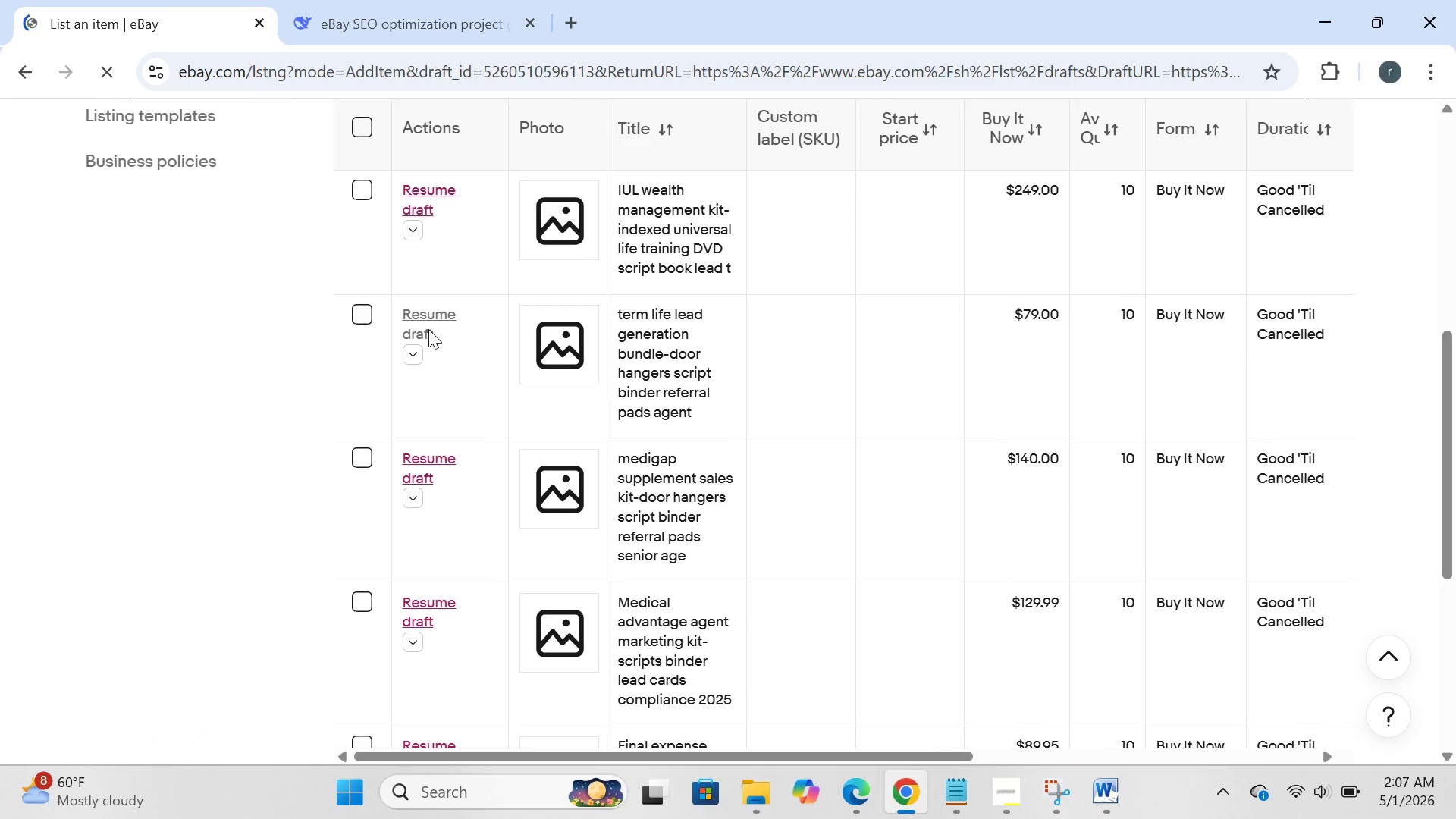 
left_click([971, 781])
 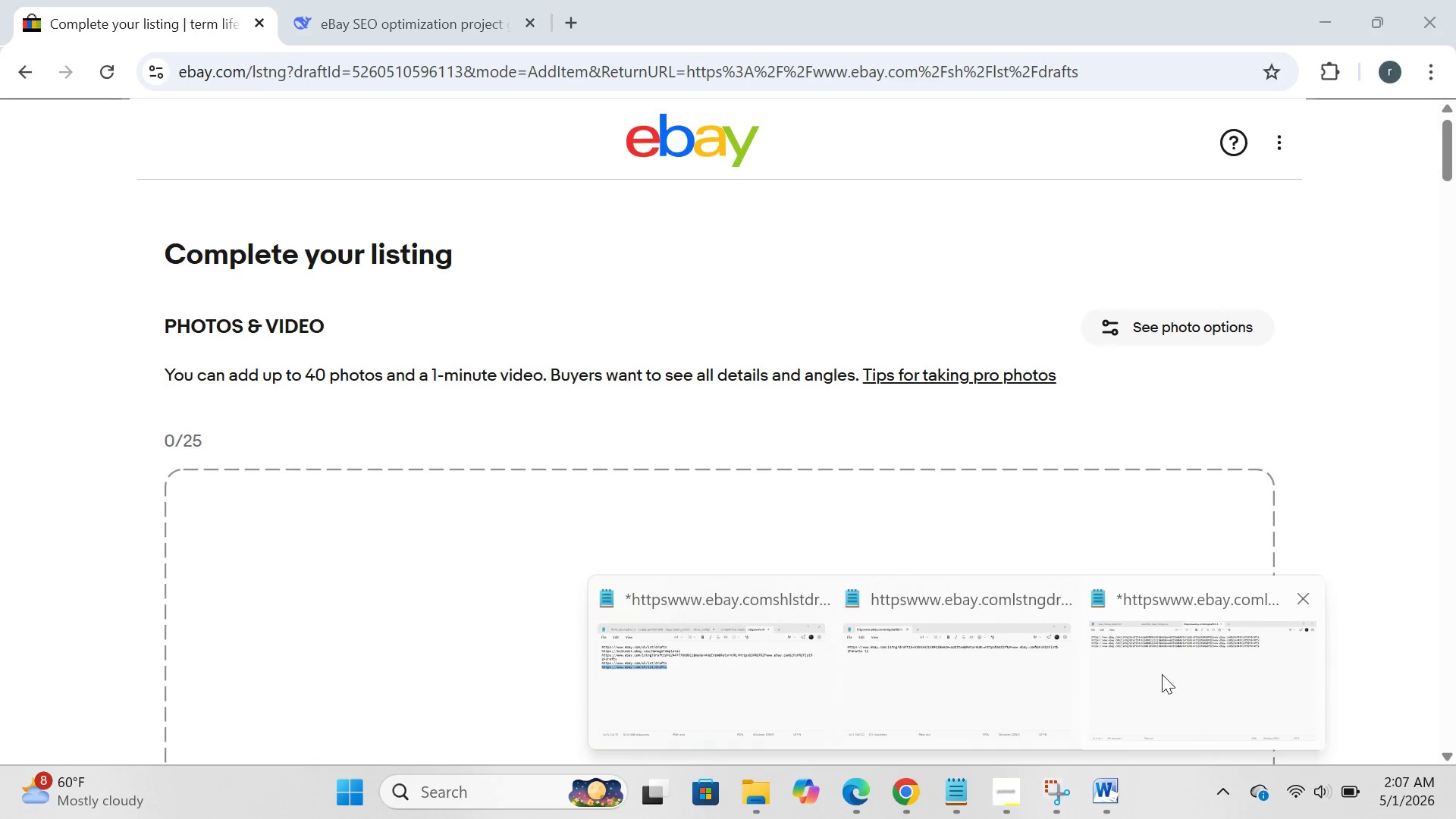 
left_click([1166, 678])
 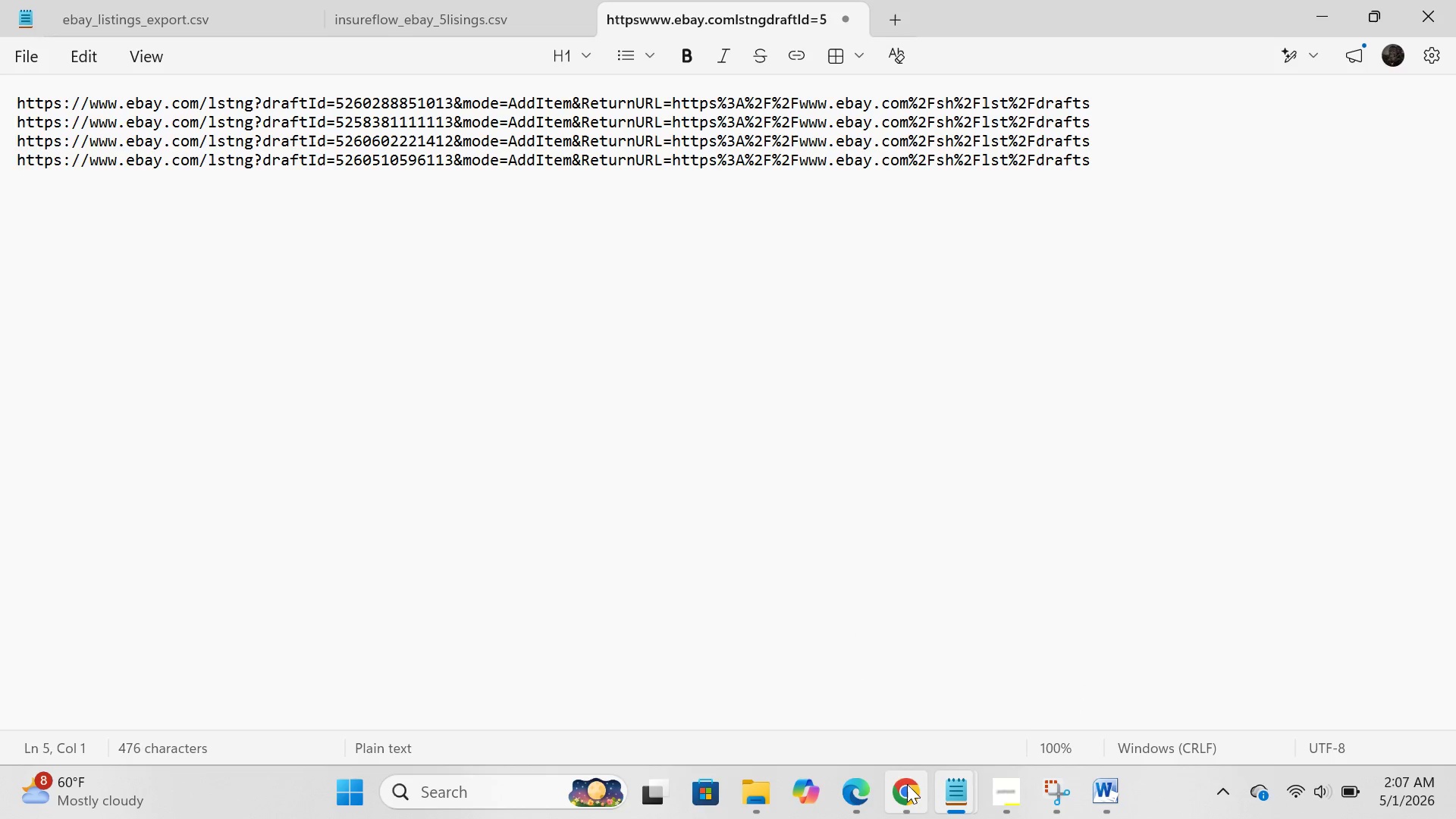 
left_click([872, 717])
 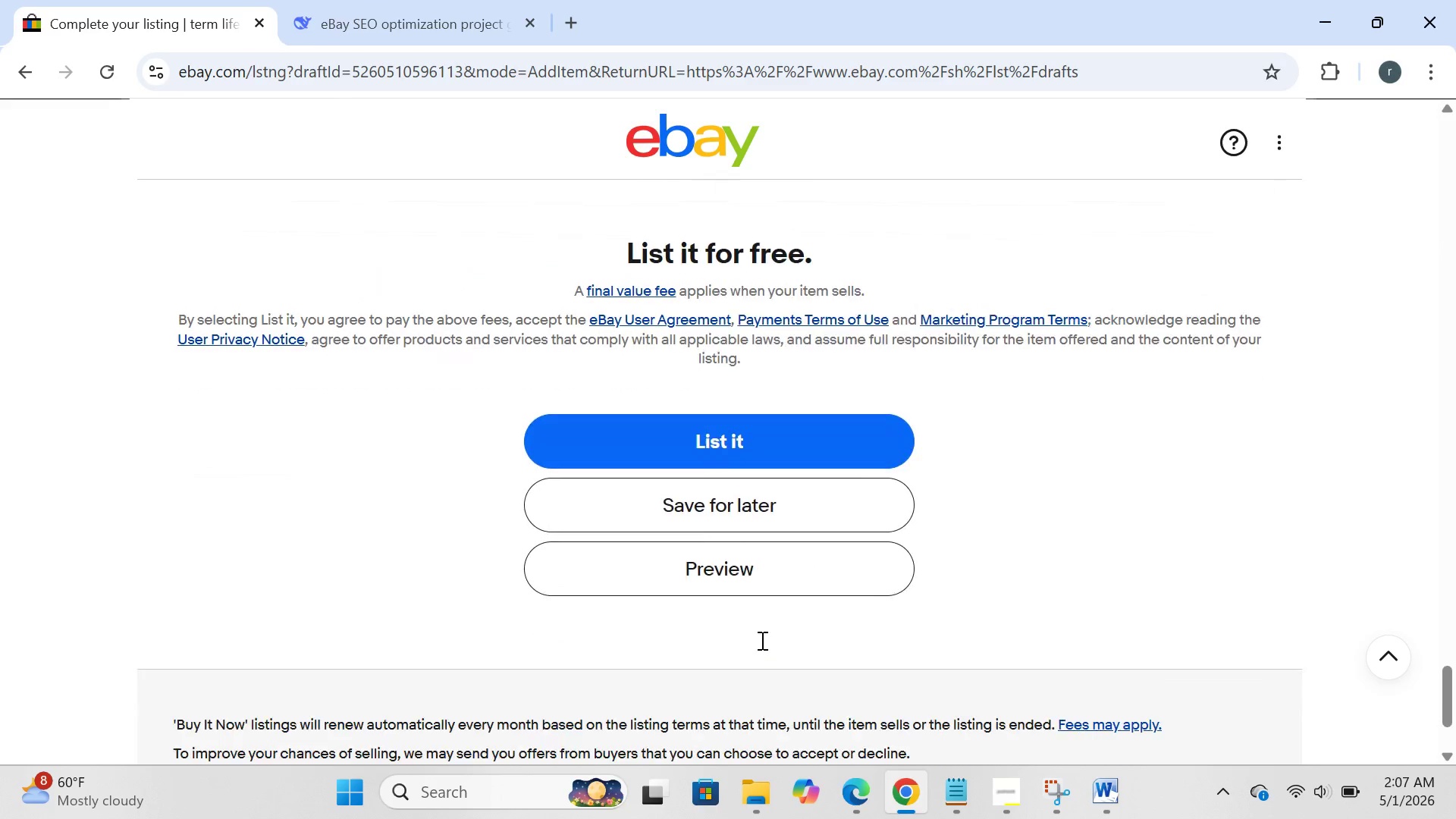 
wait(6.38)
 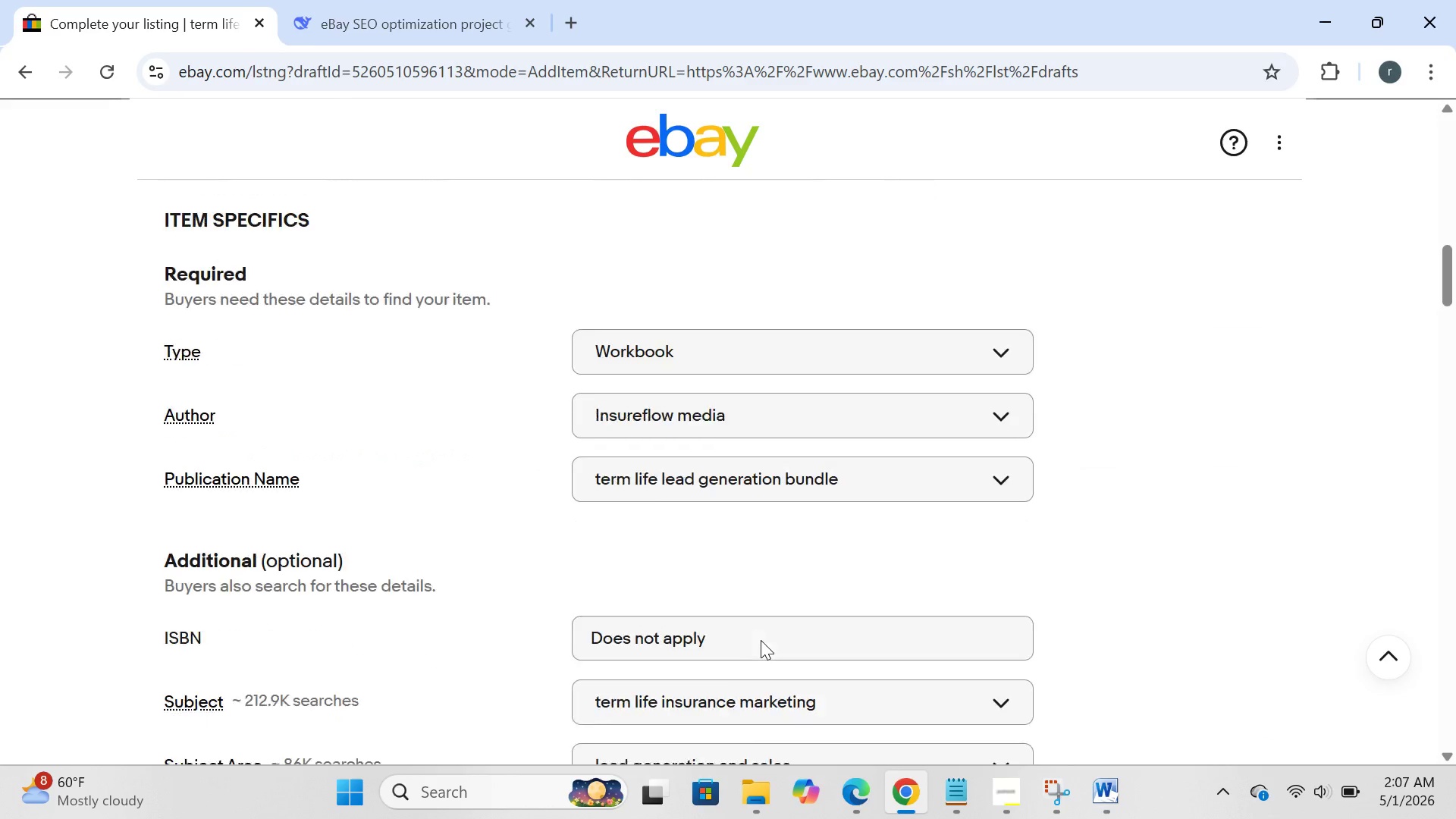 
double_click([761, 510])
 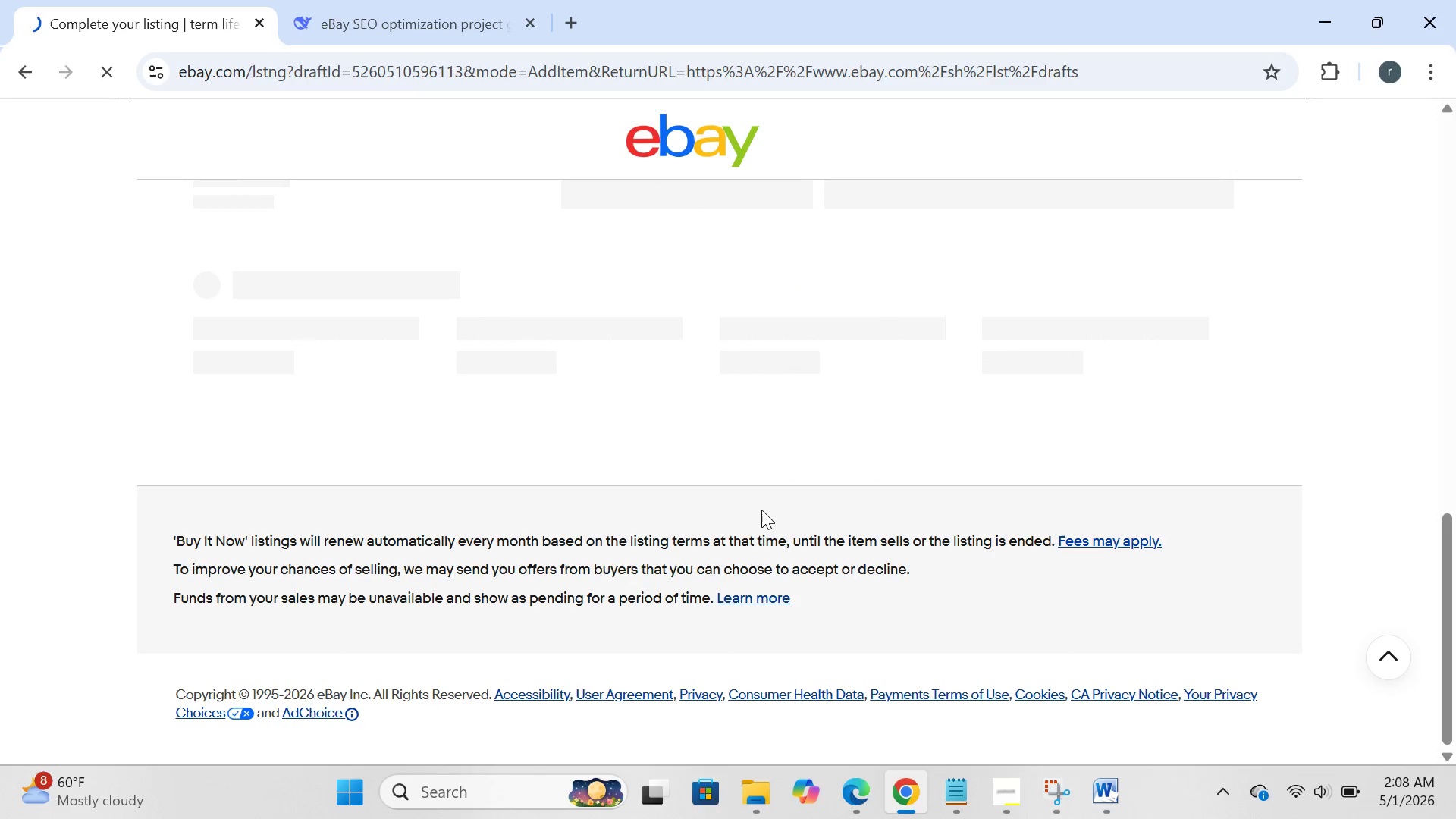 
wait(9.56)
 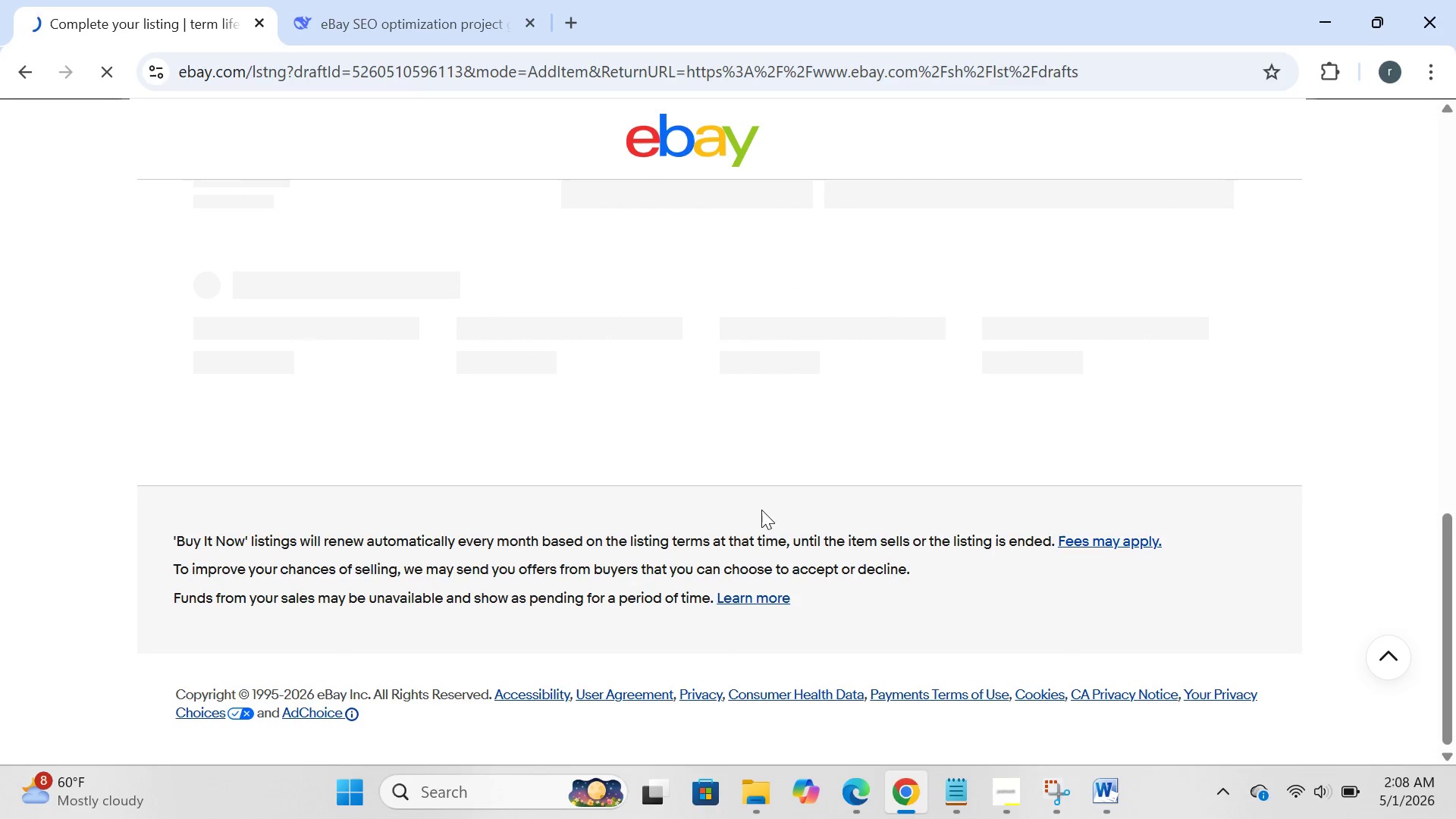 
left_click([444, 504])
 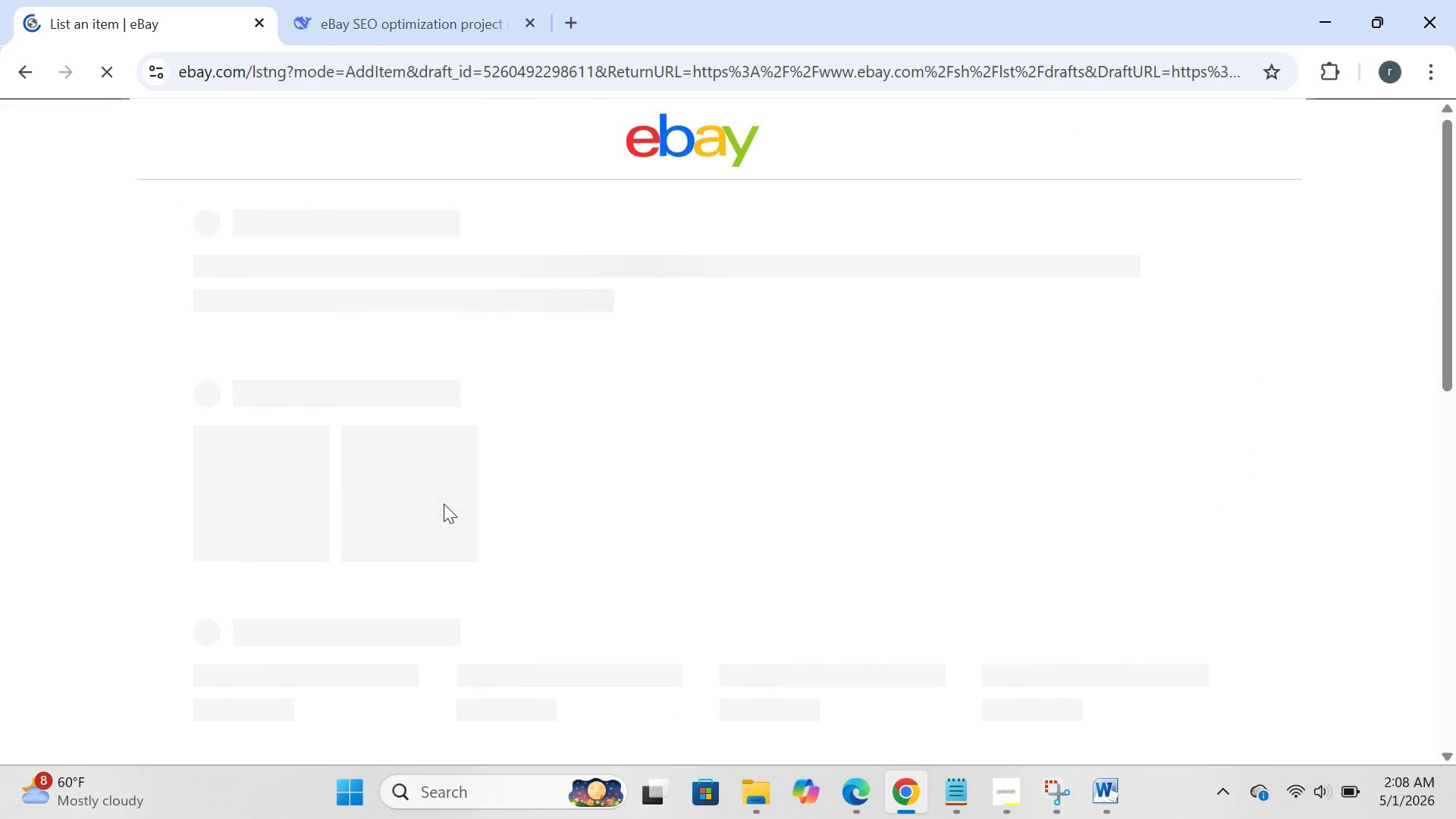 
wait(6.55)
 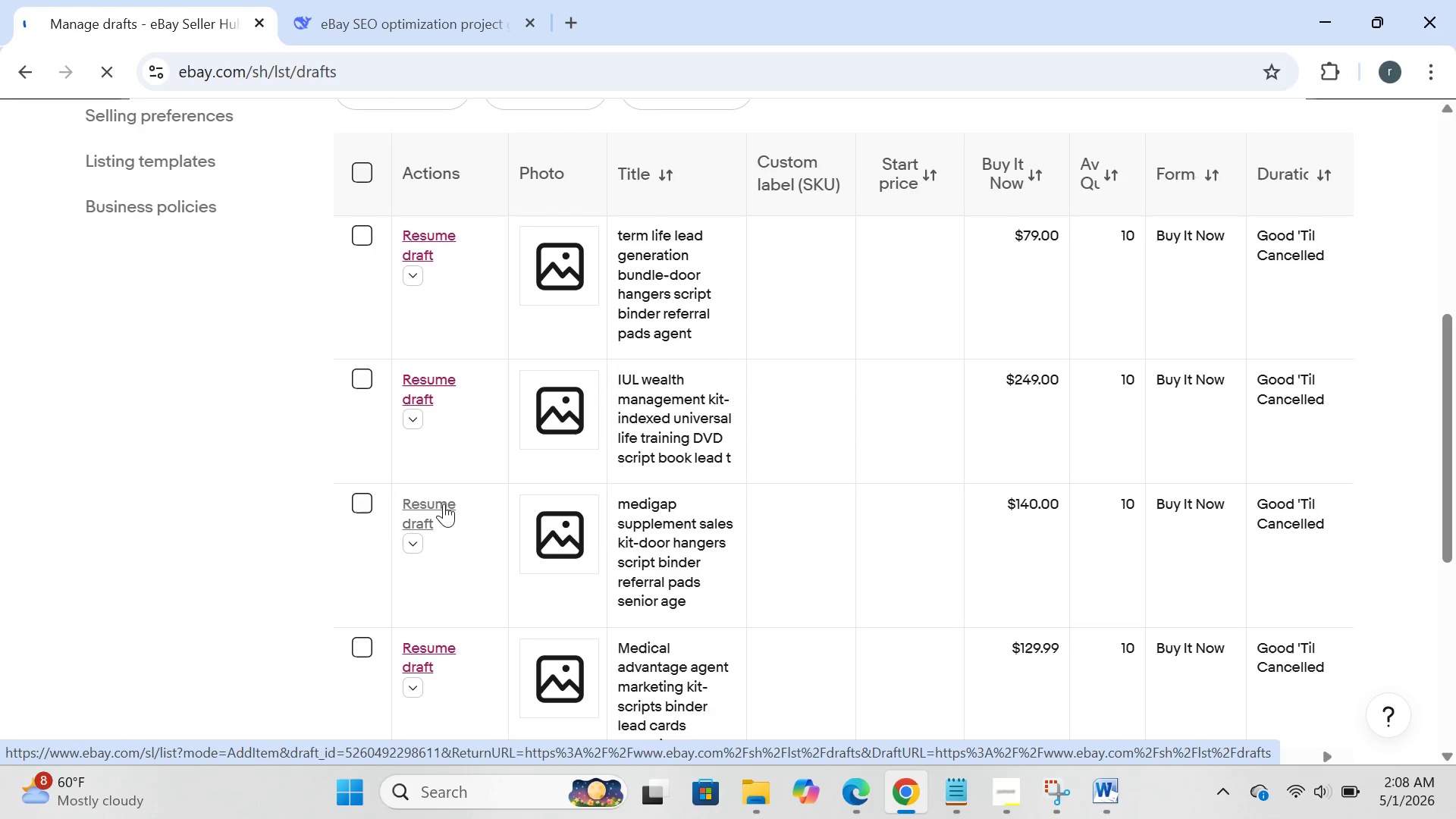 
left_click([597, 55])
 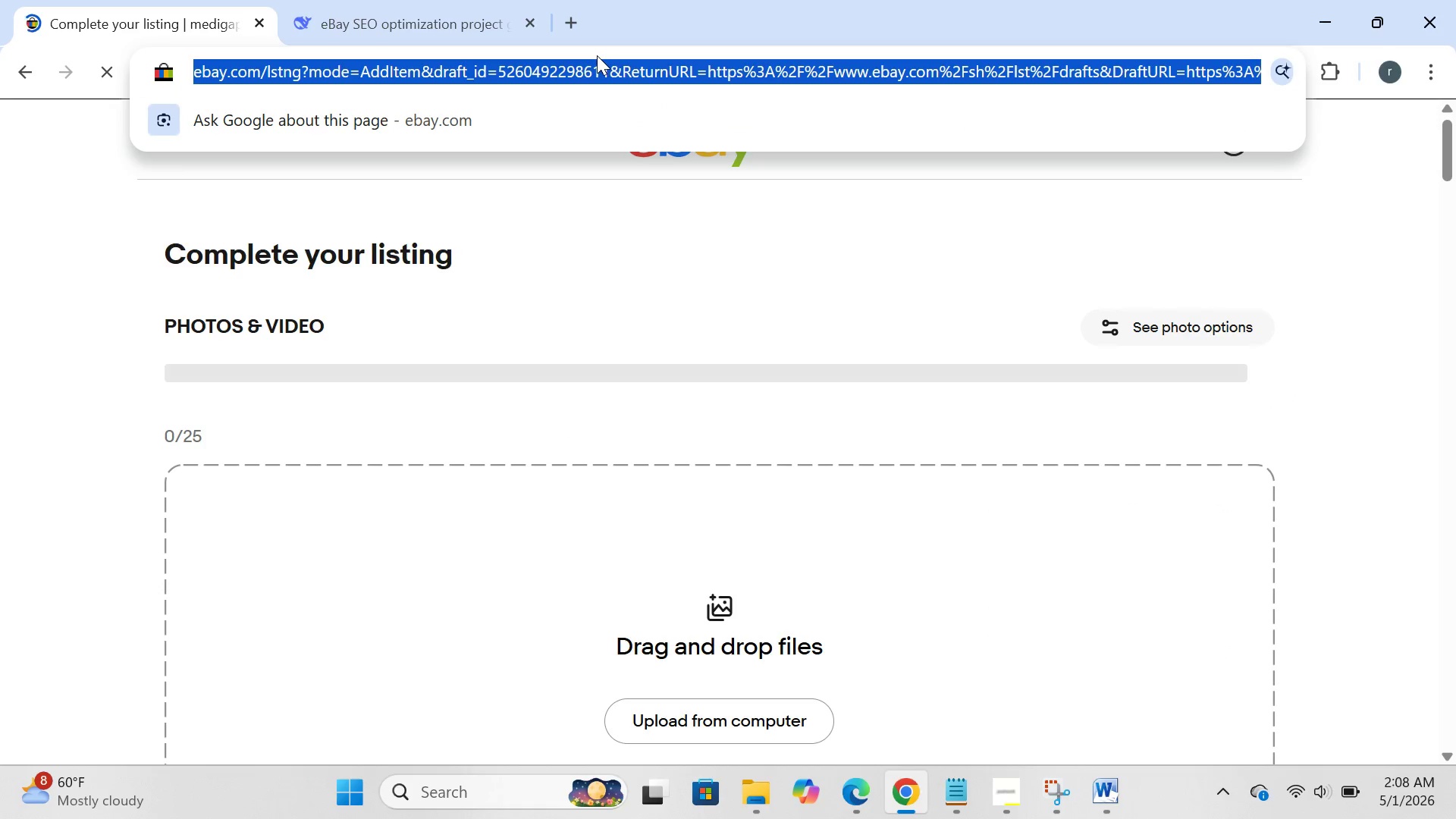 
hold_key(key=ControlLeft, duration=0.47)
 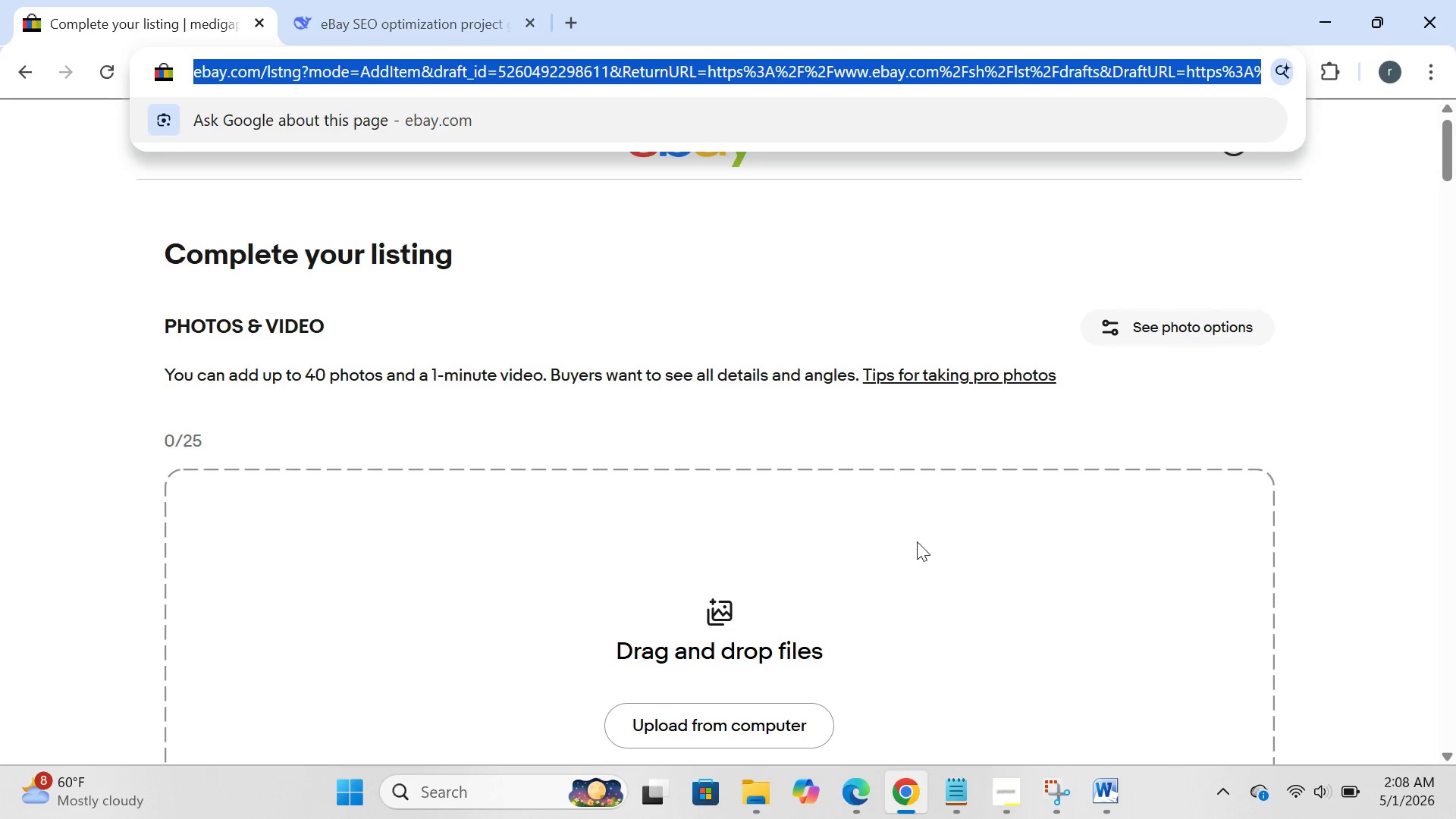 
hold_key(key=C, duration=0.33)
 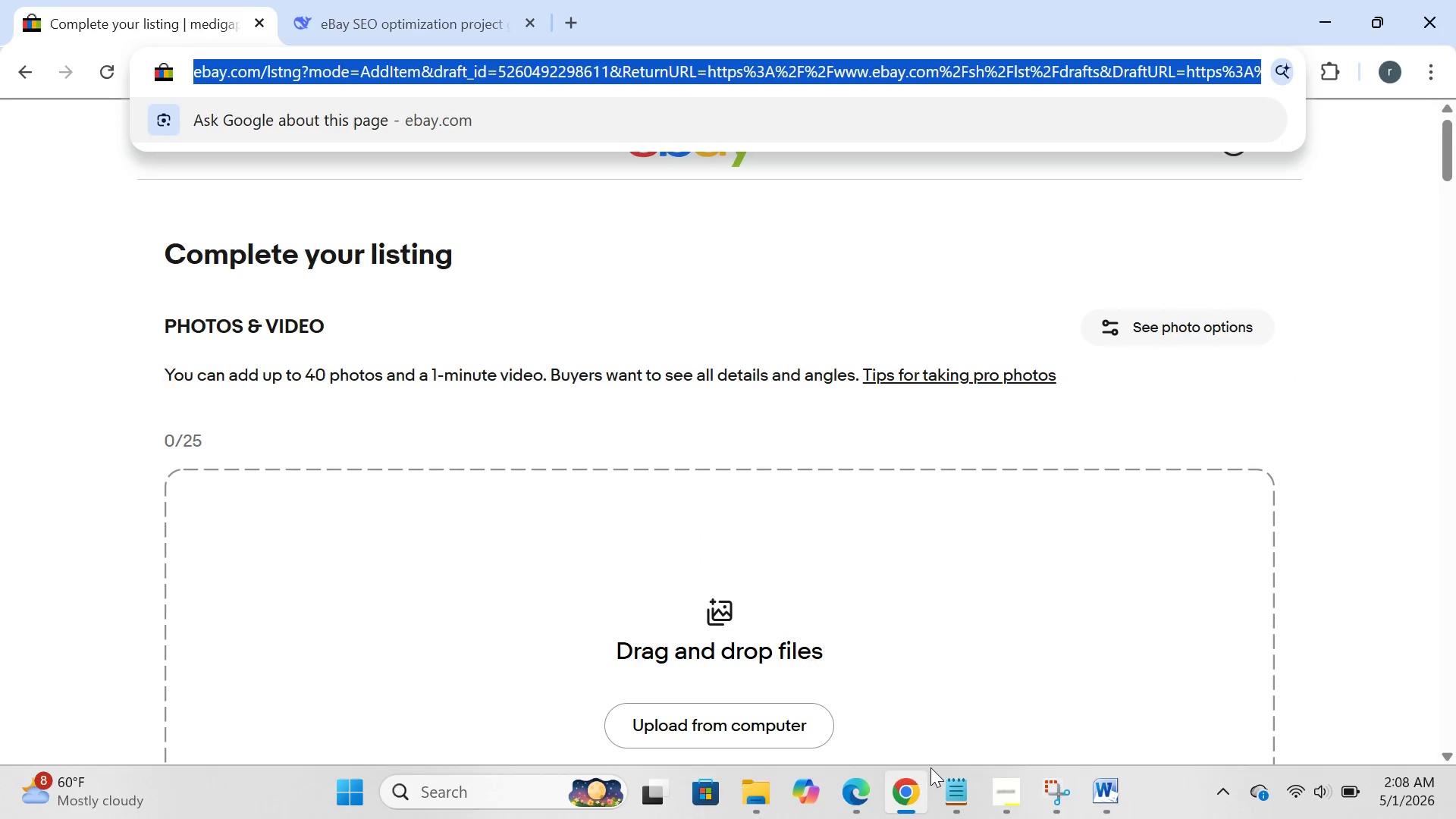 
left_click([953, 790])
 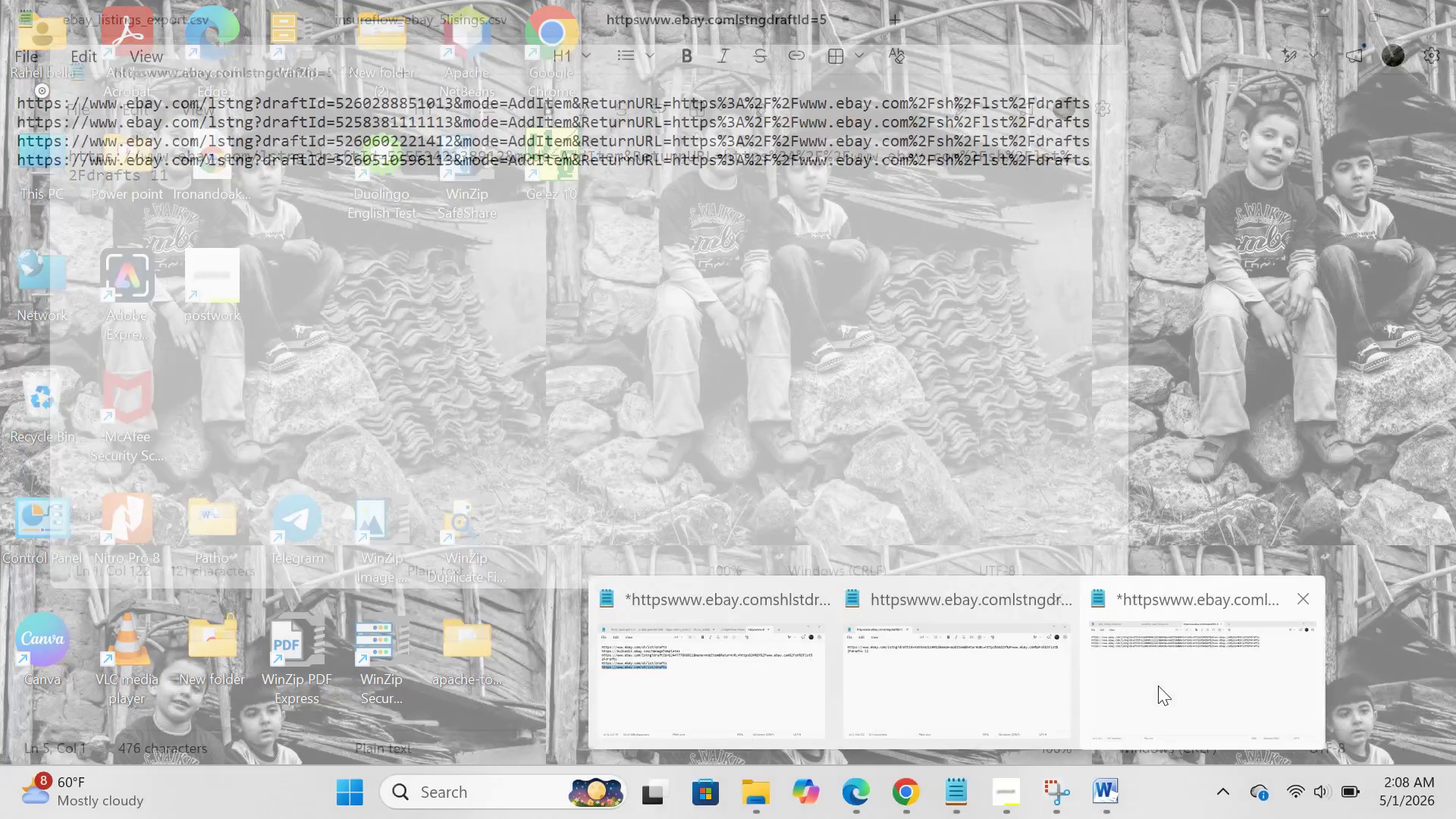 
left_click([1182, 695])
 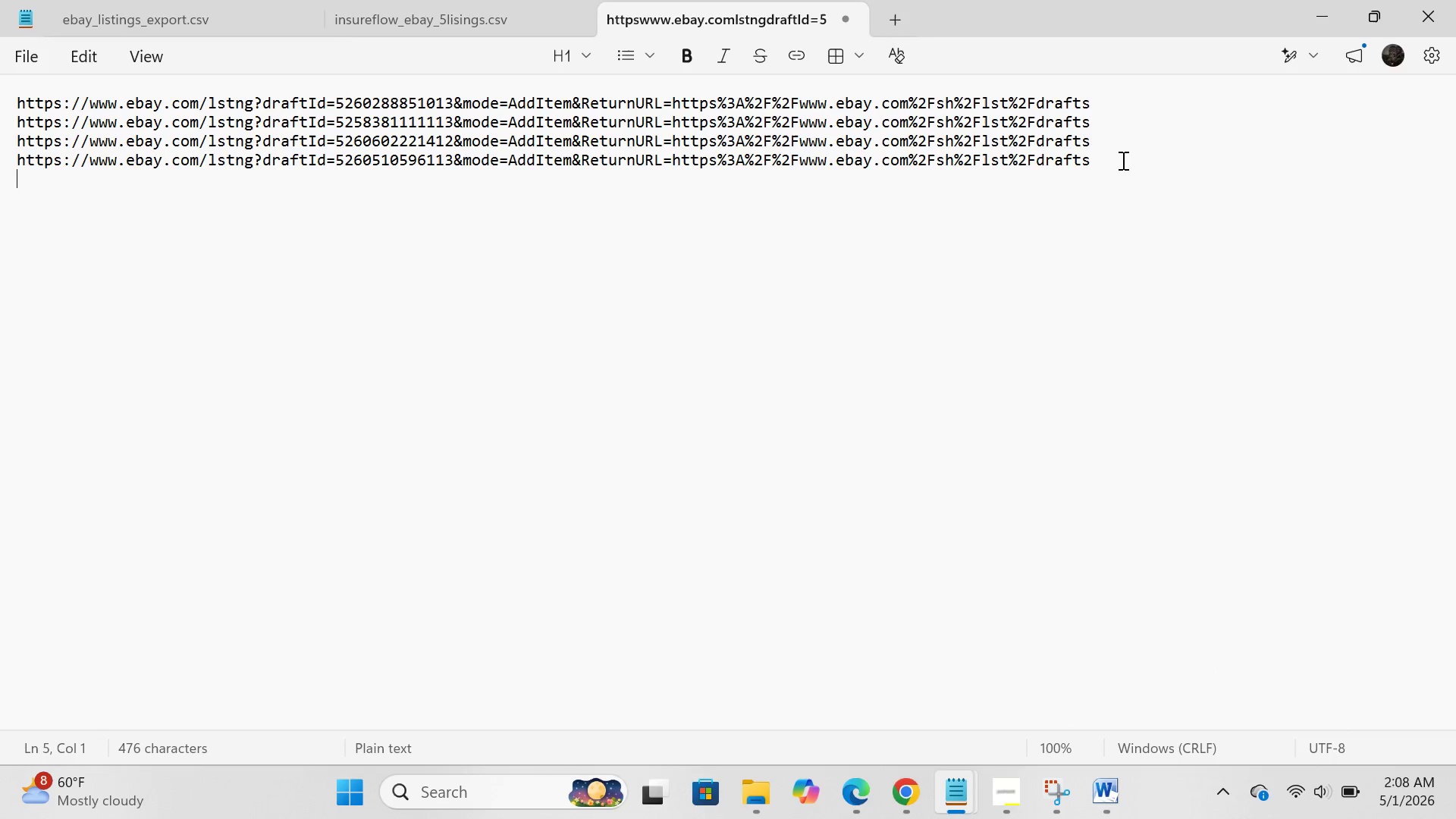 
left_click([1122, 160])
 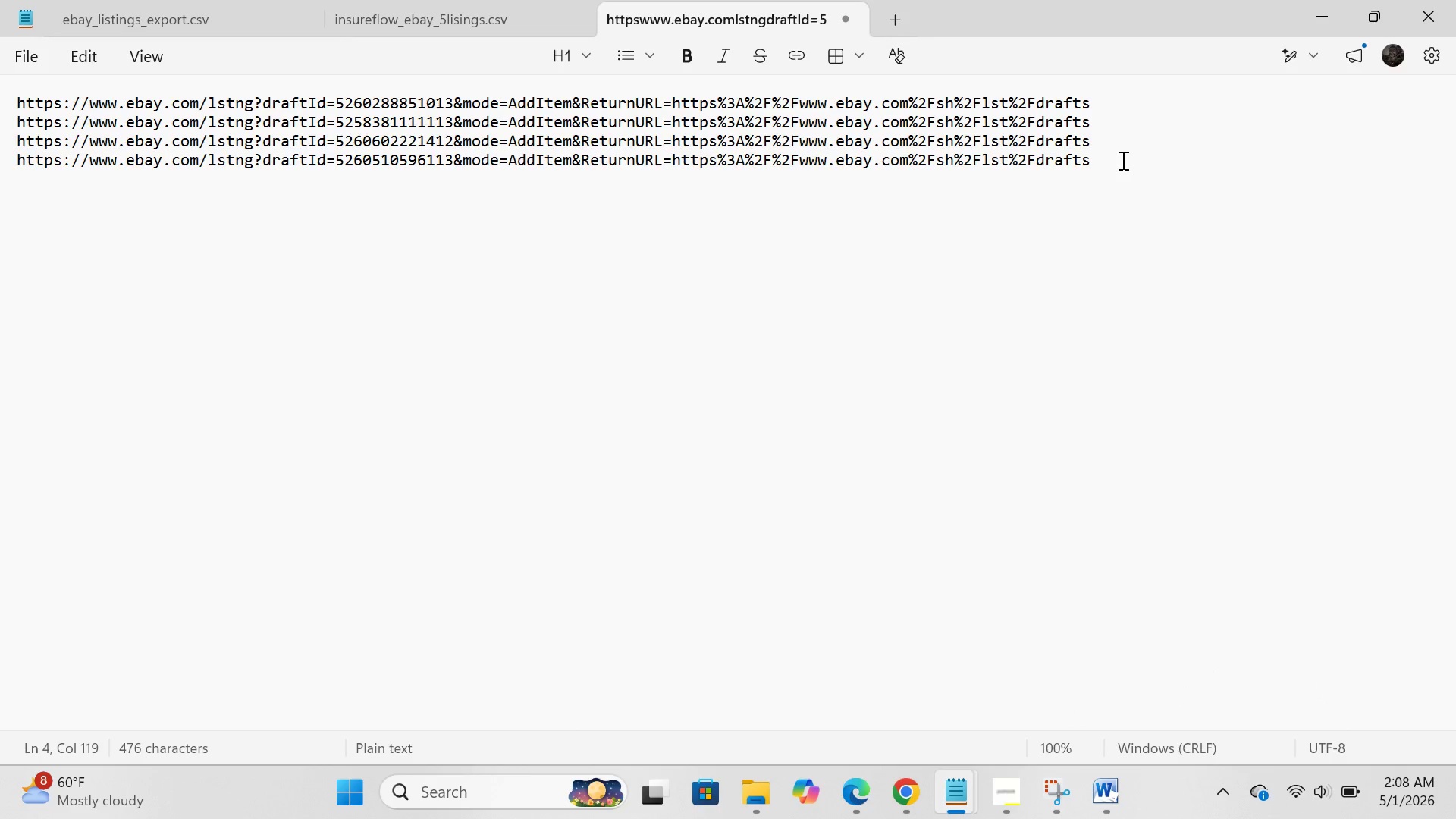 
key(Enter)
 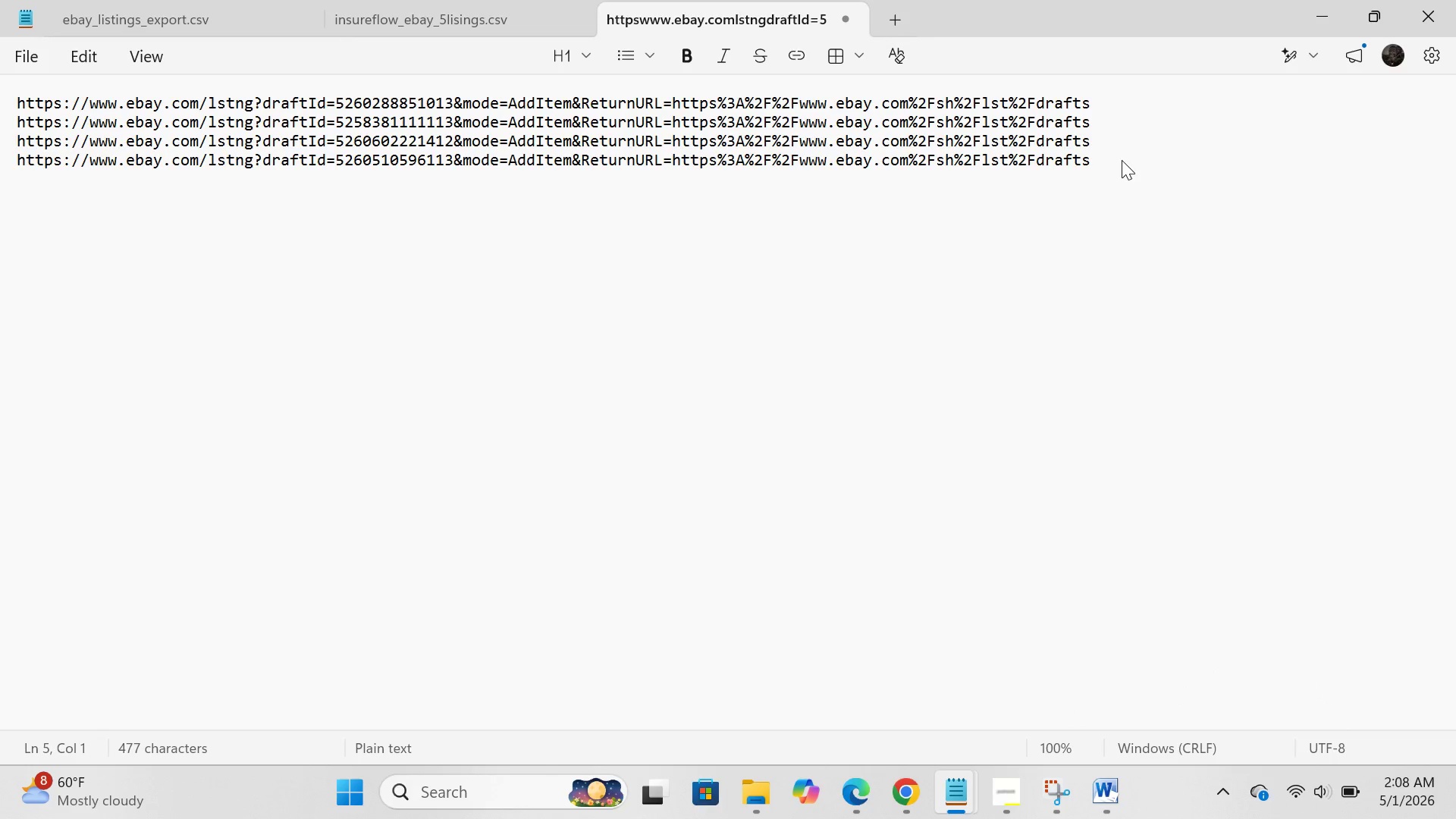 
key(Control+ControlLeft)
 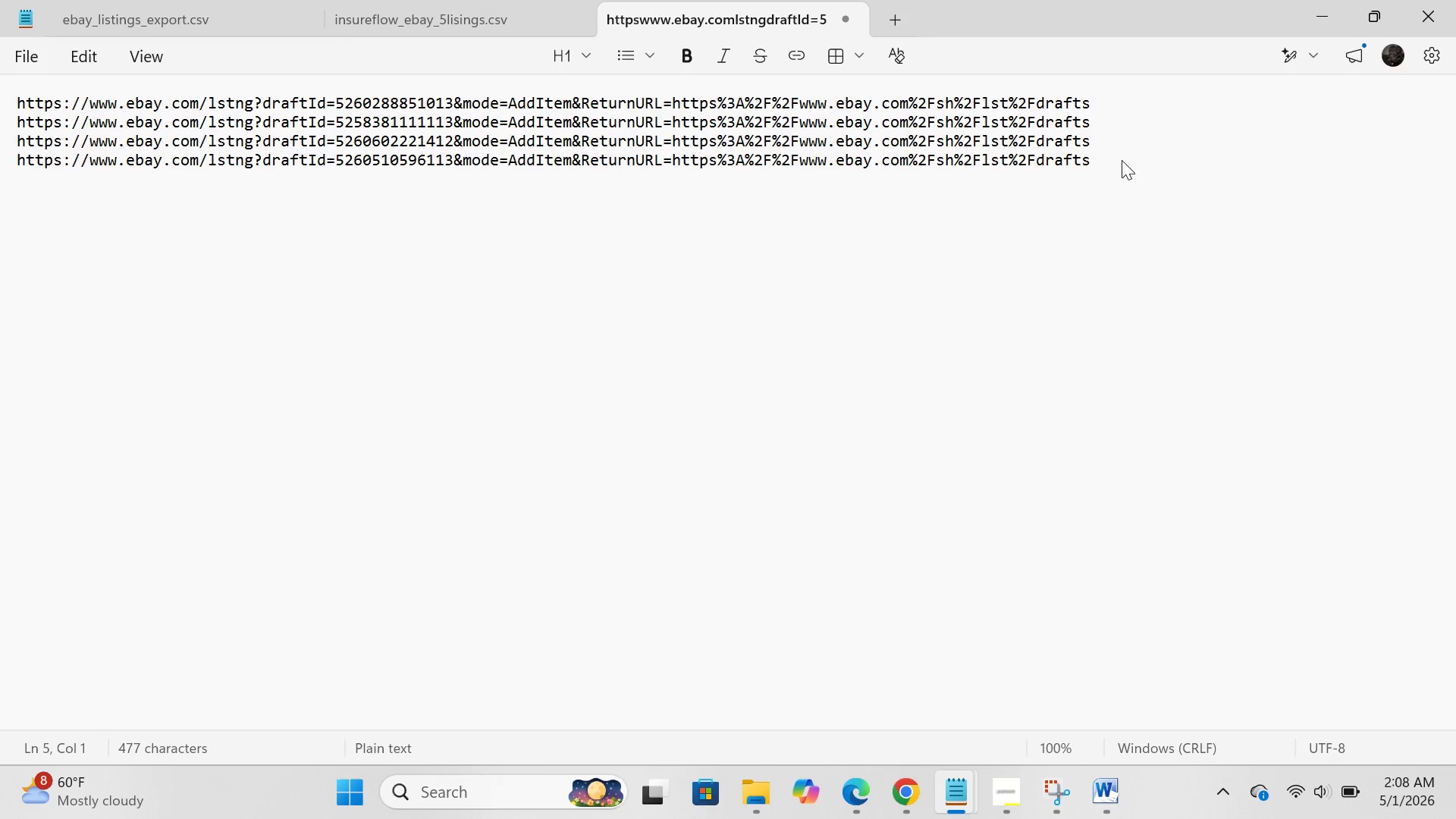 
key(Control+V)
 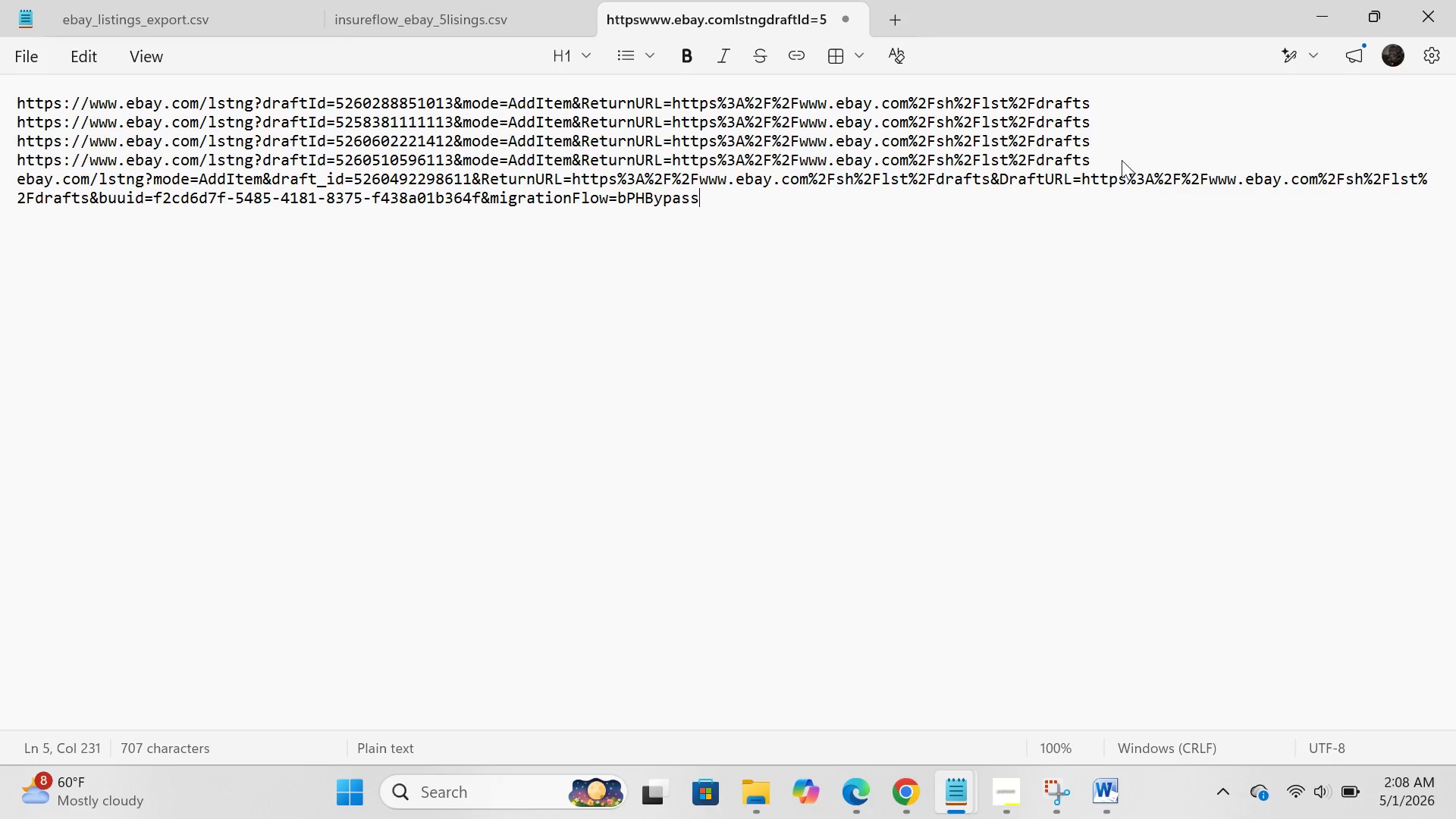 
key(Control+Z)
 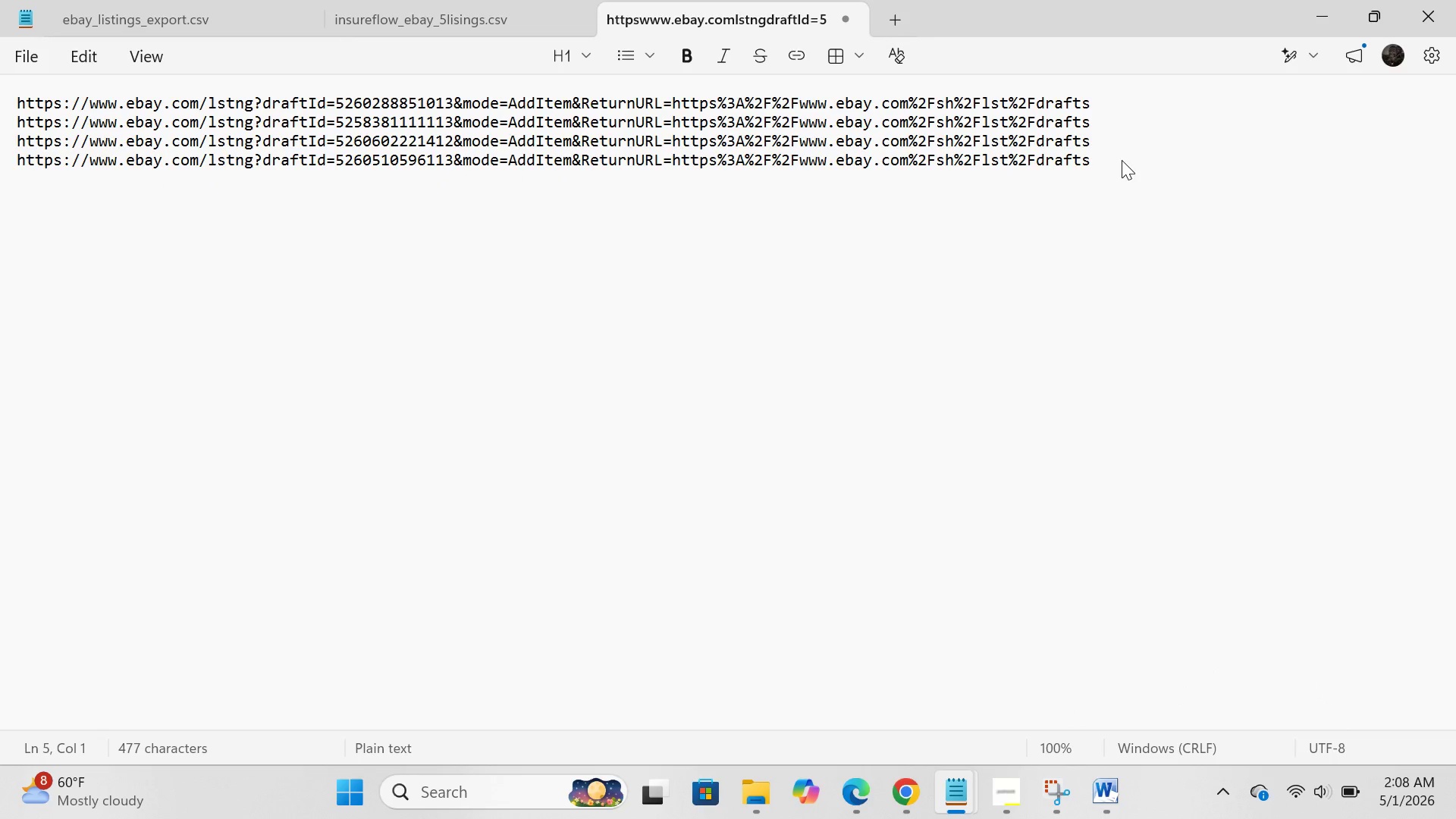 
key(Control+ControlLeft)
 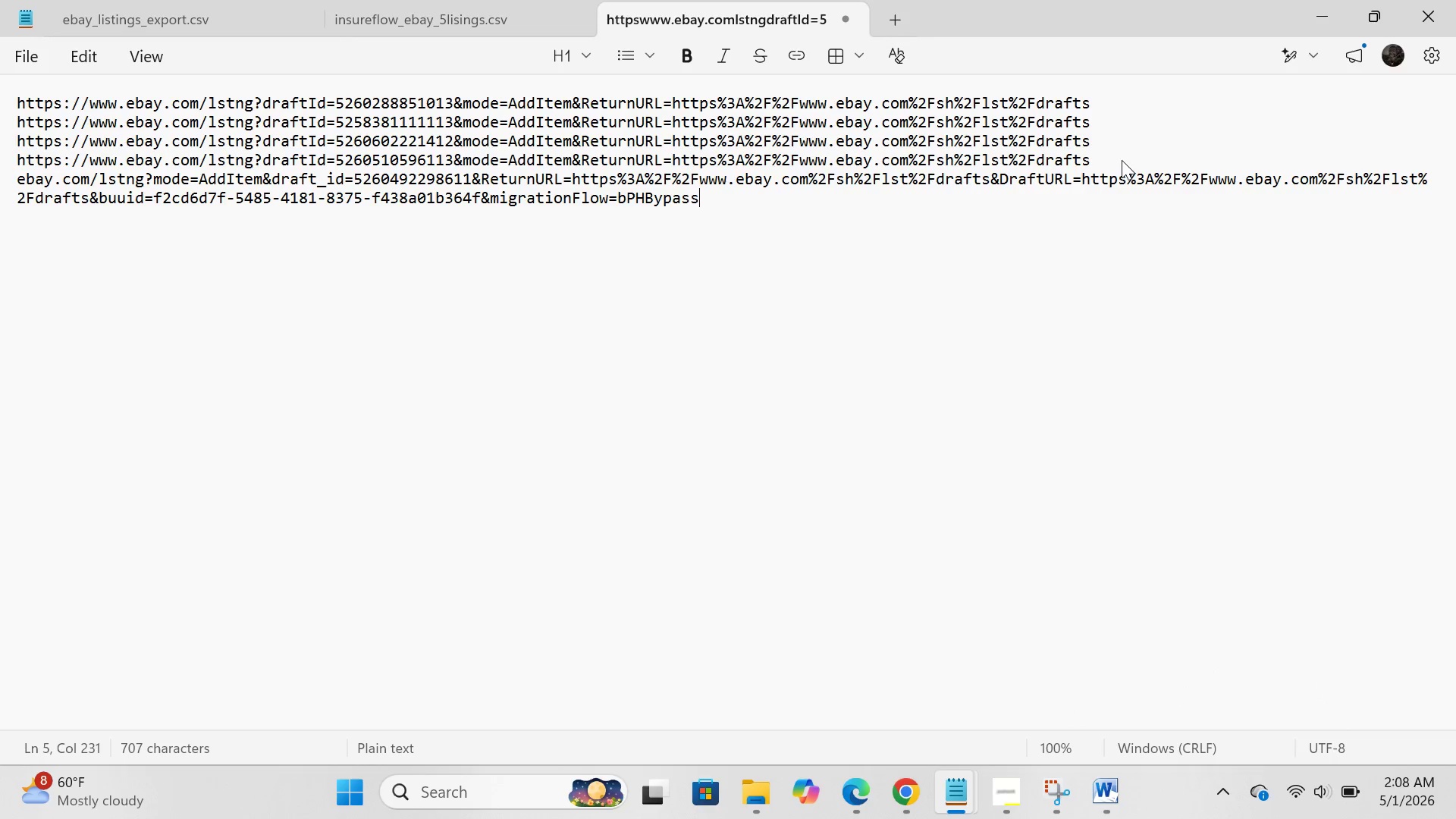 
key(Control+V)
 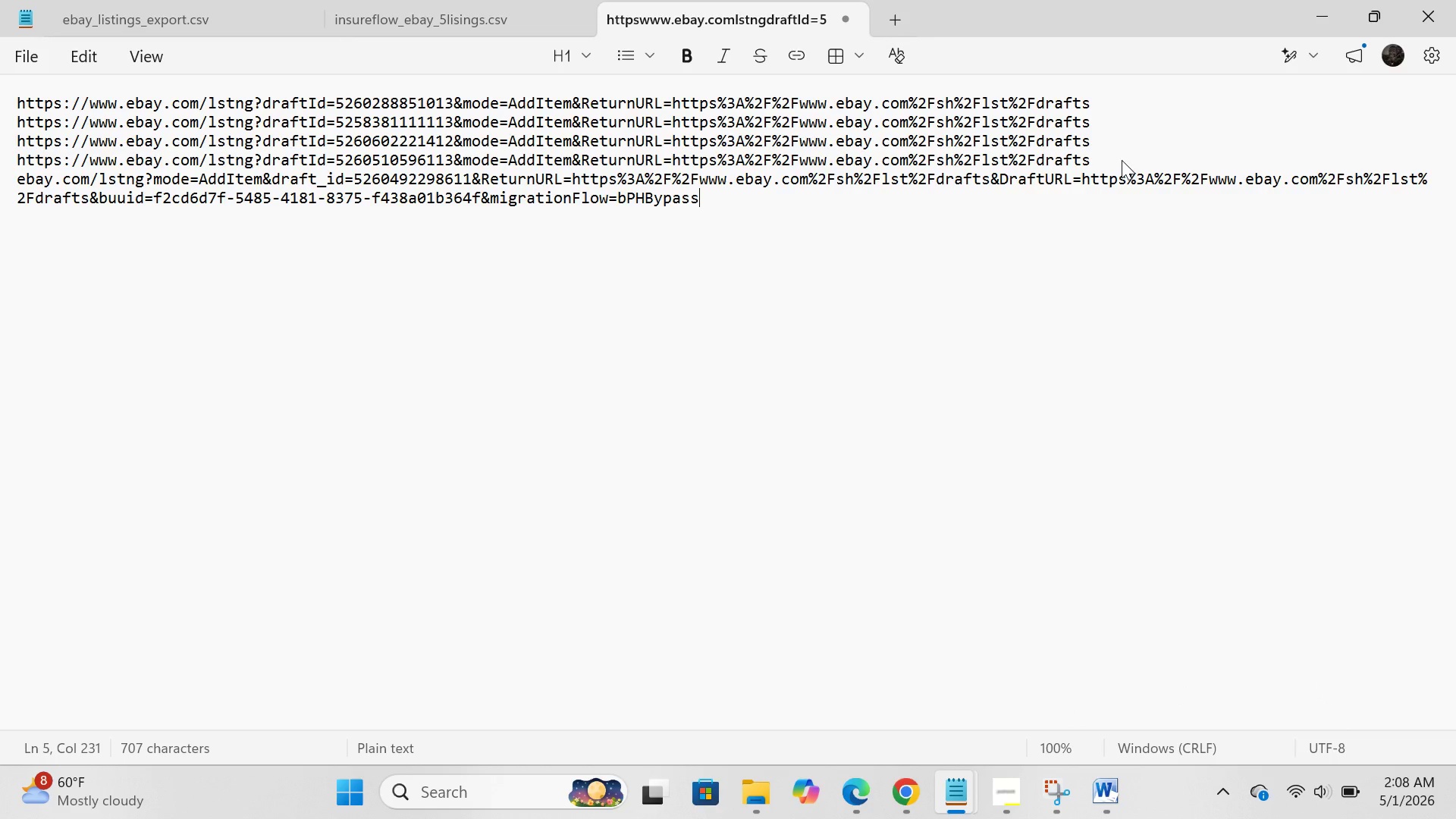 
key(Control+Z)
 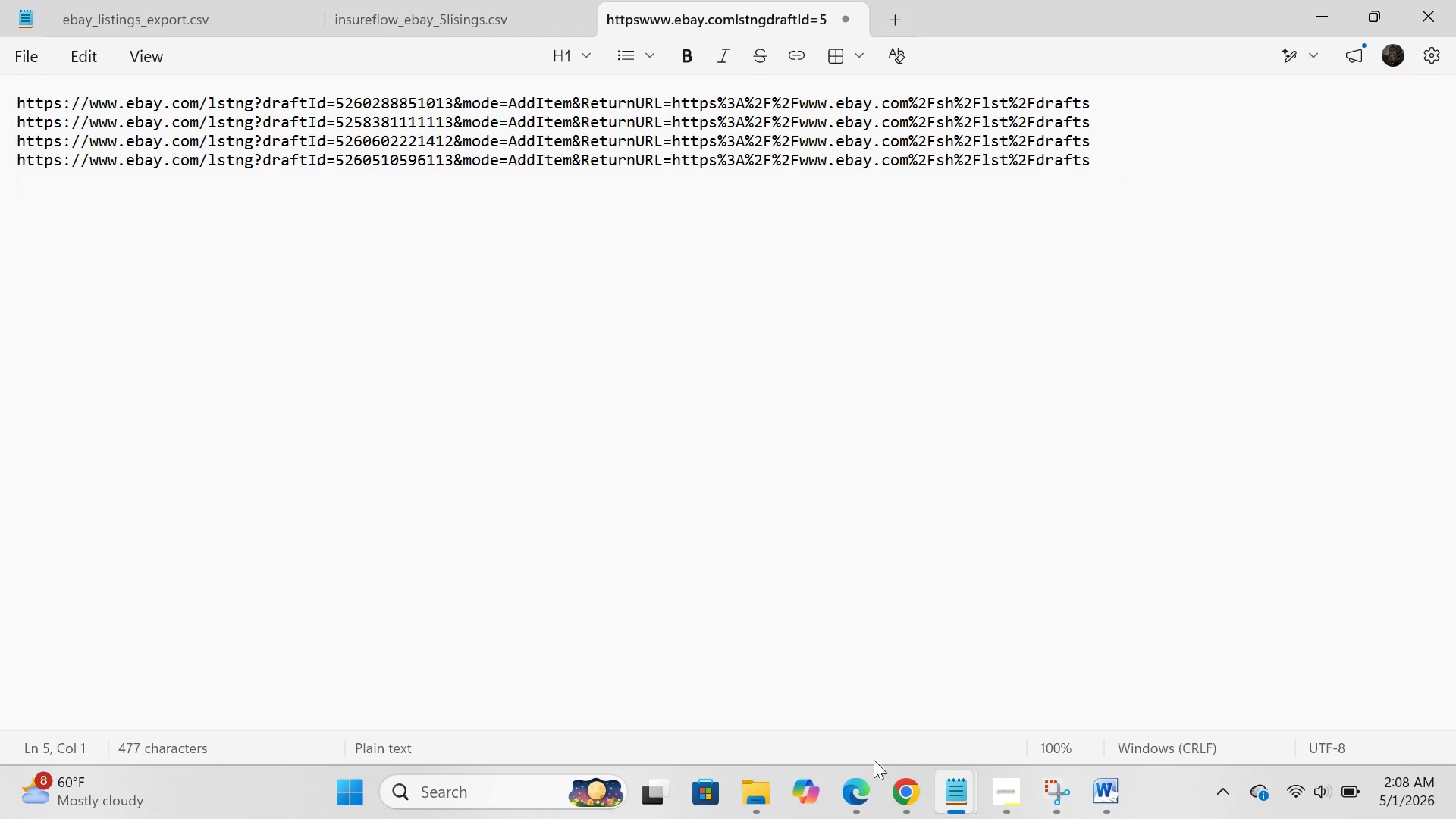 
left_click([897, 799])
 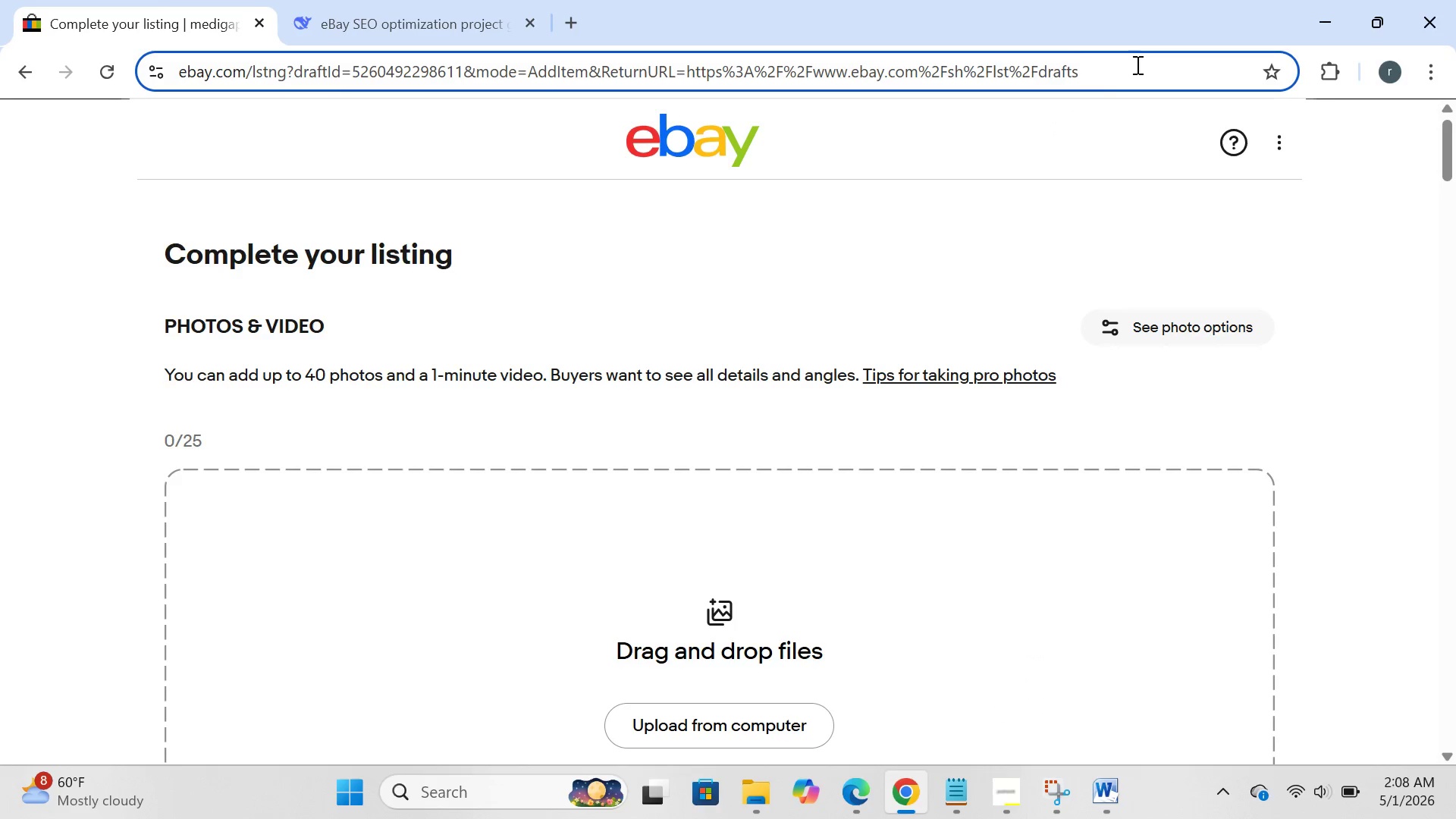 
left_click([1081, 88])
 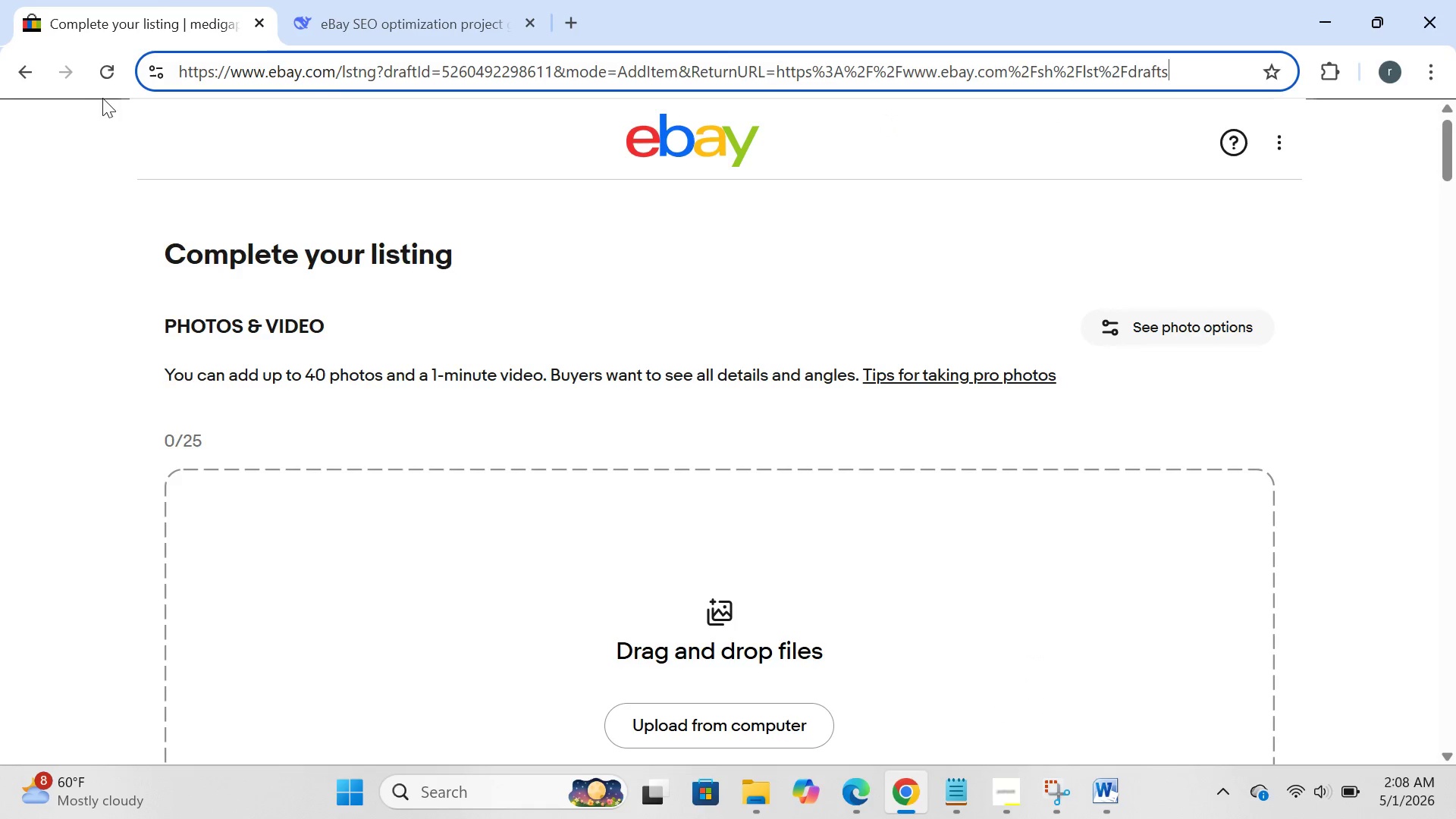 
left_click([107, 70])
 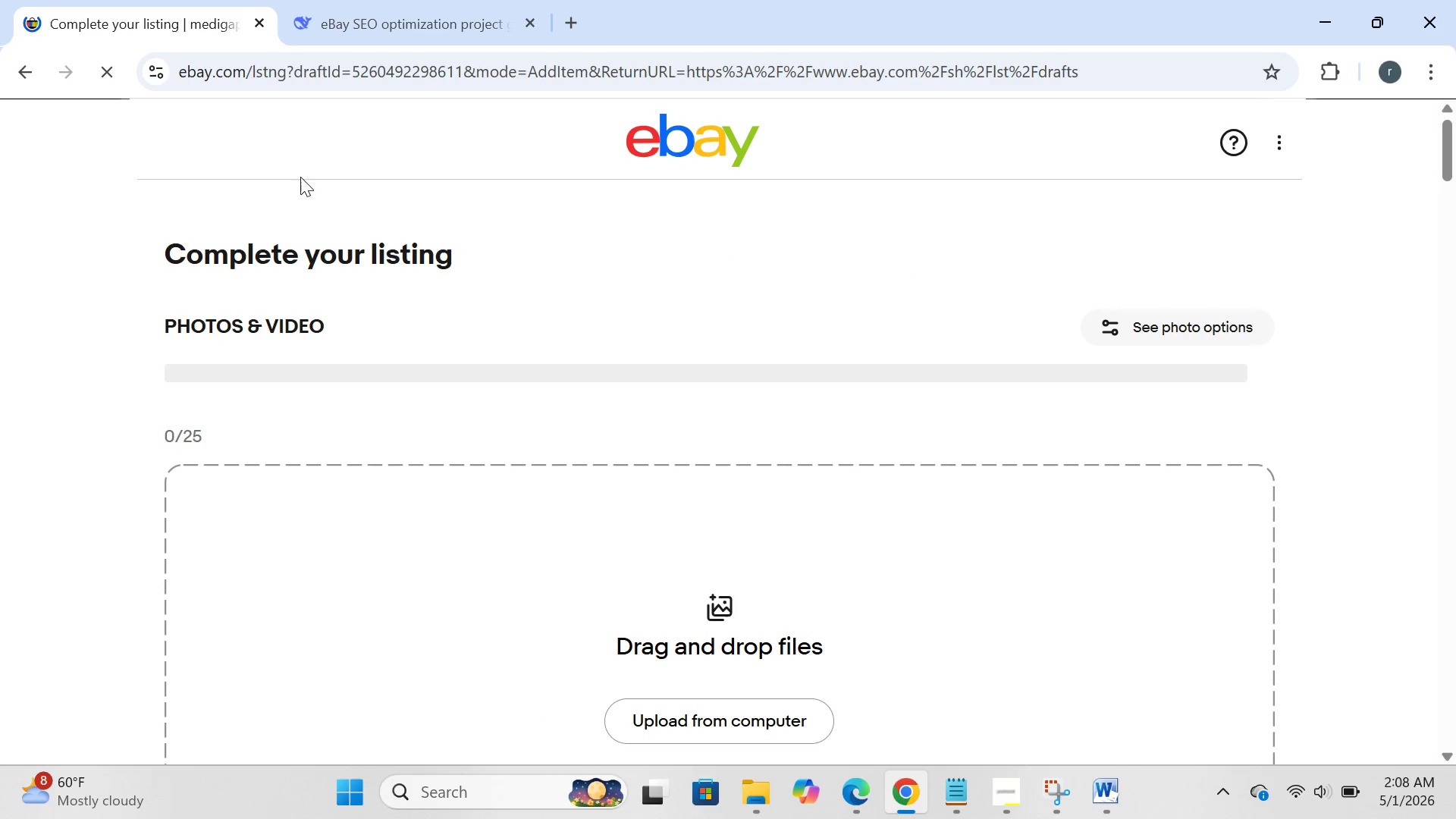 
wait(6.23)
 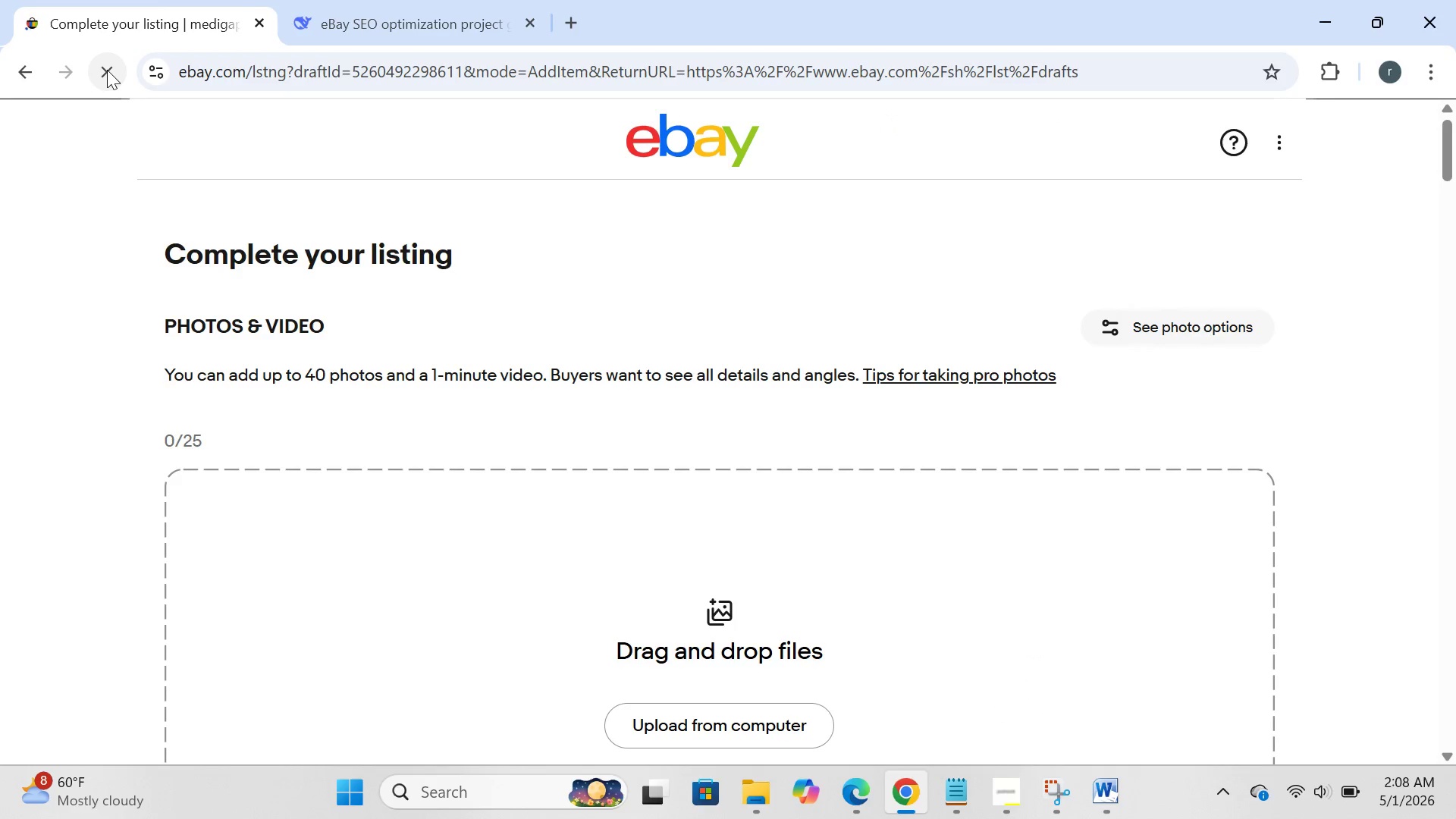 
left_click([447, 70])
 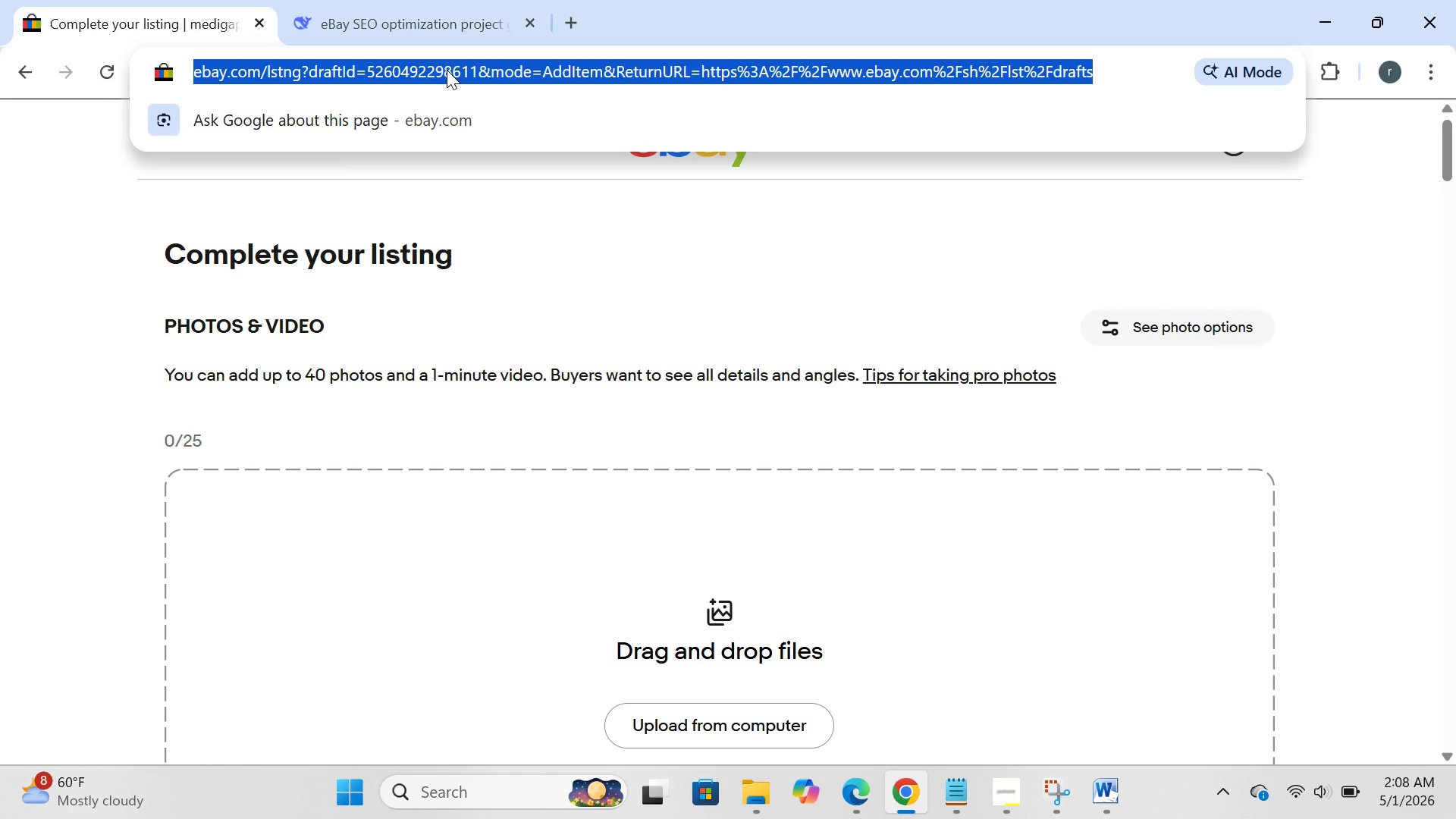 
key(Control+C)
 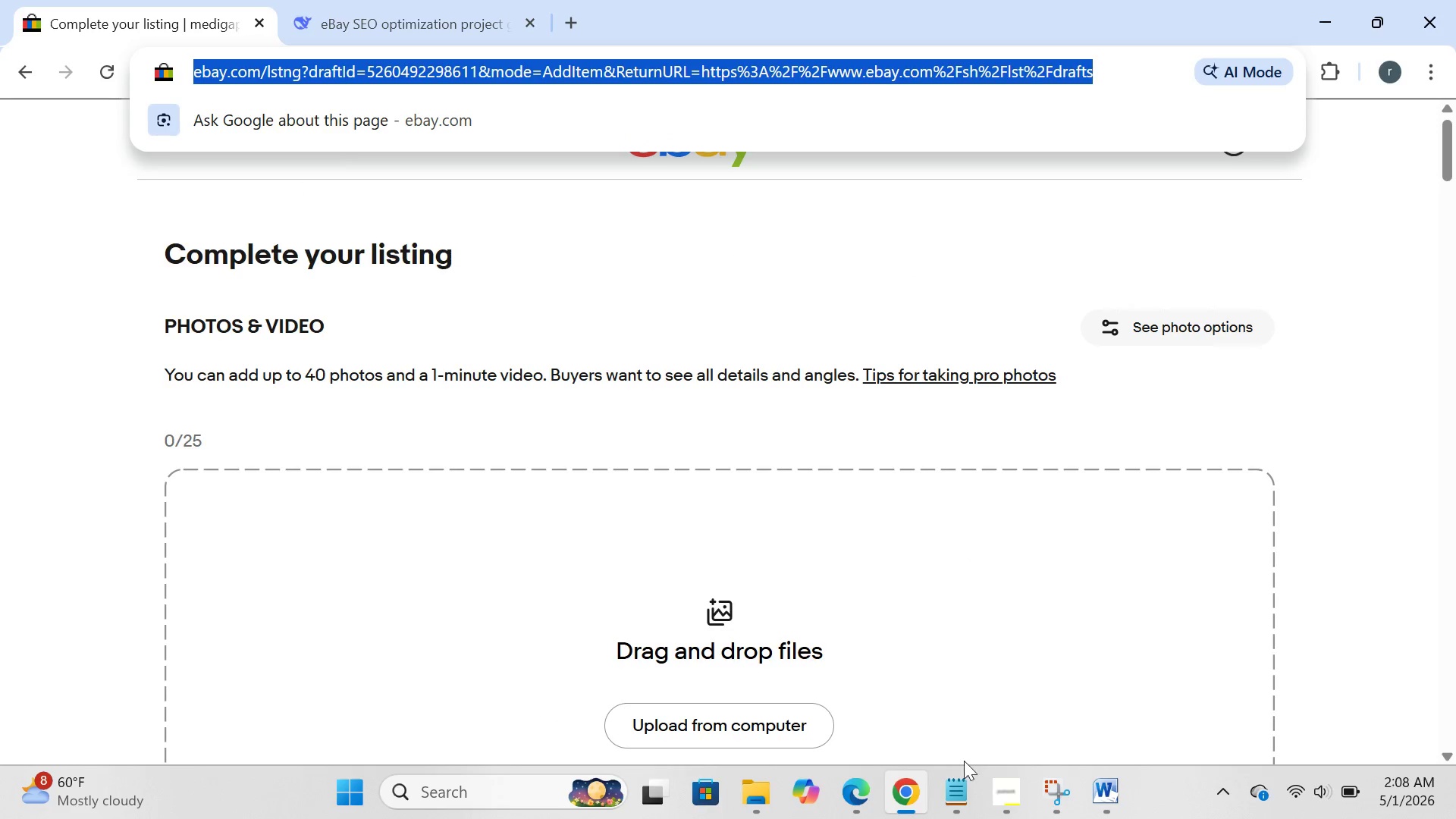 
left_click([959, 805])
 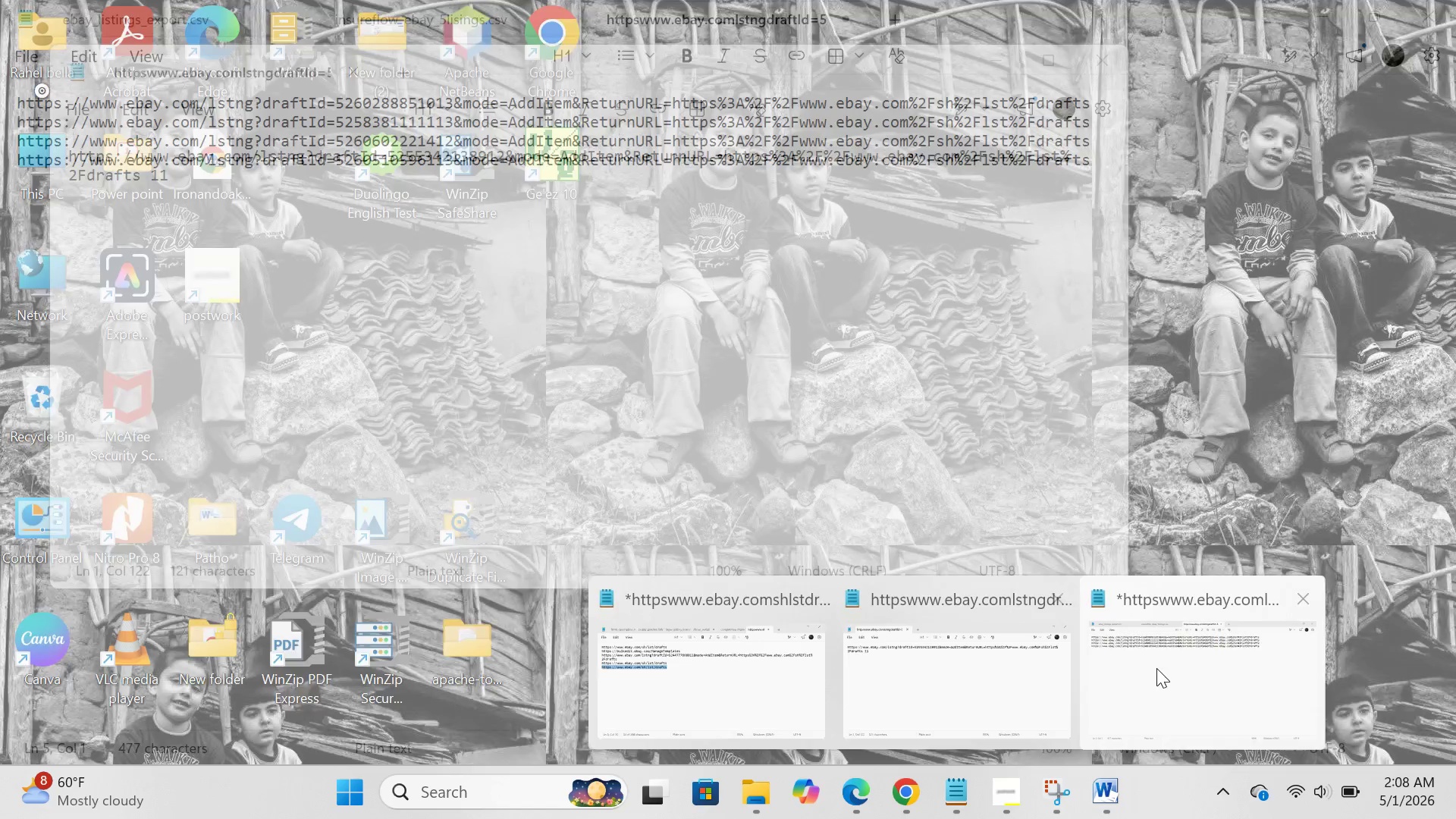 
left_click([1161, 668])
 